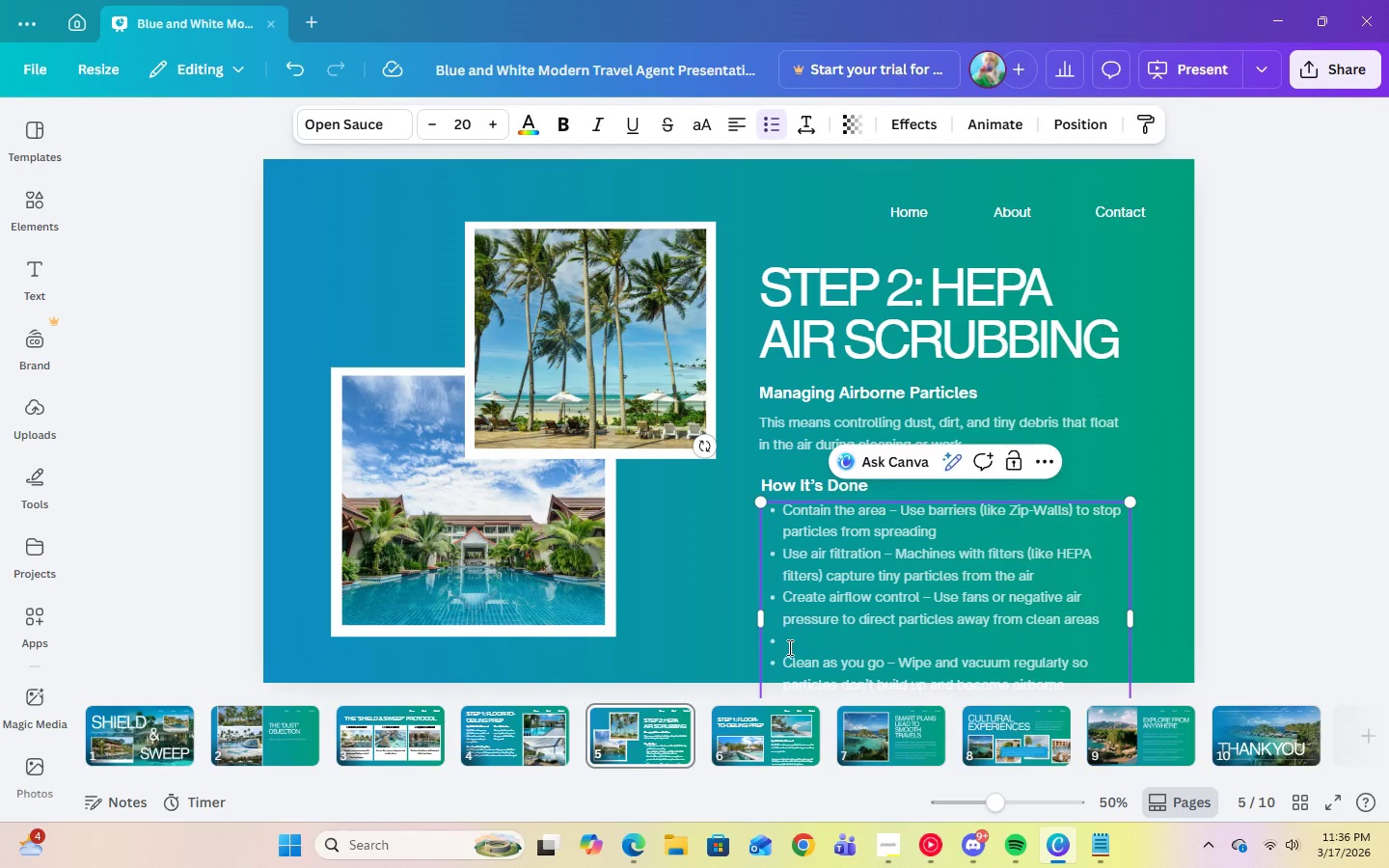 
left_click([788, 650])
 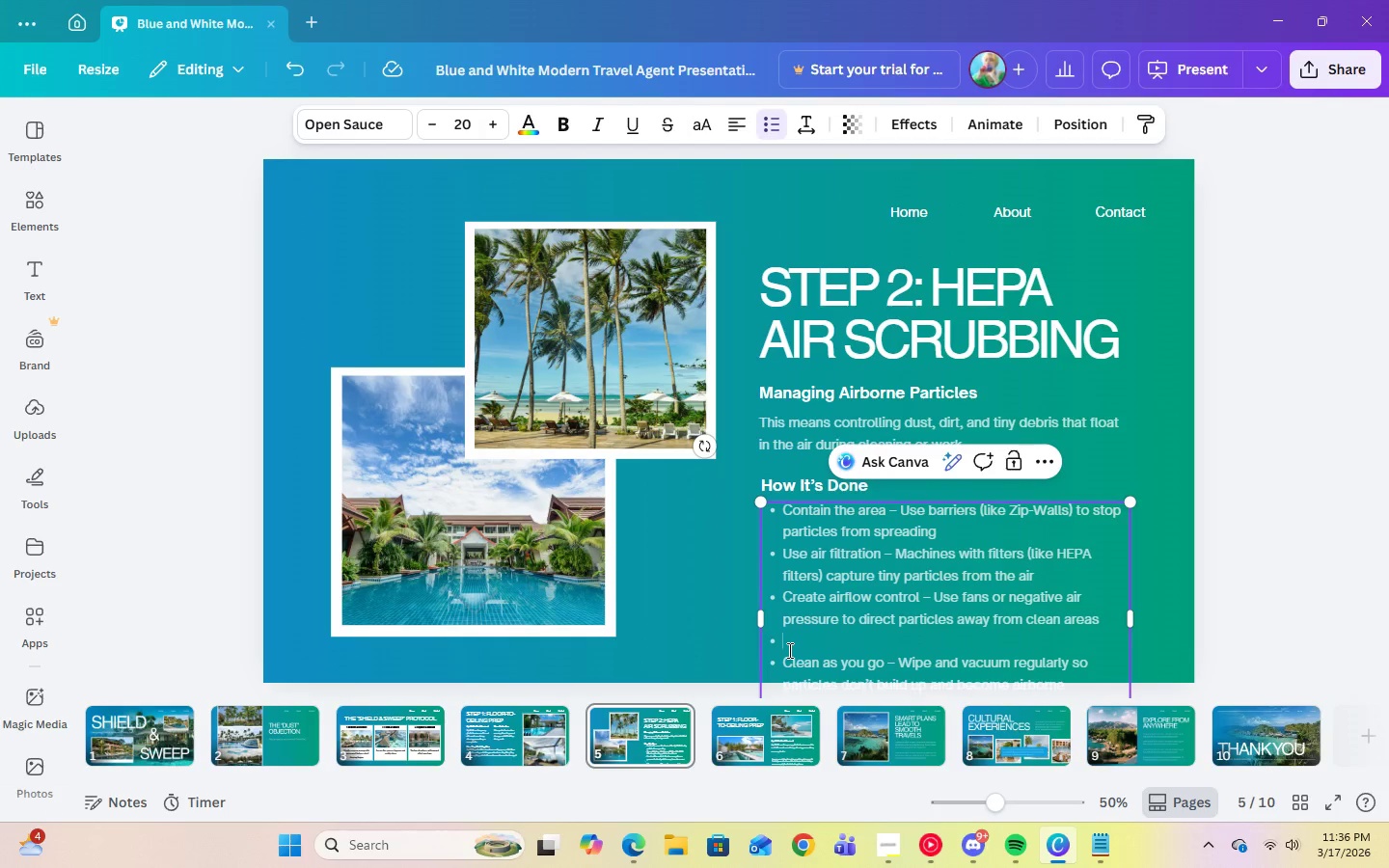 
key(Backspace)
 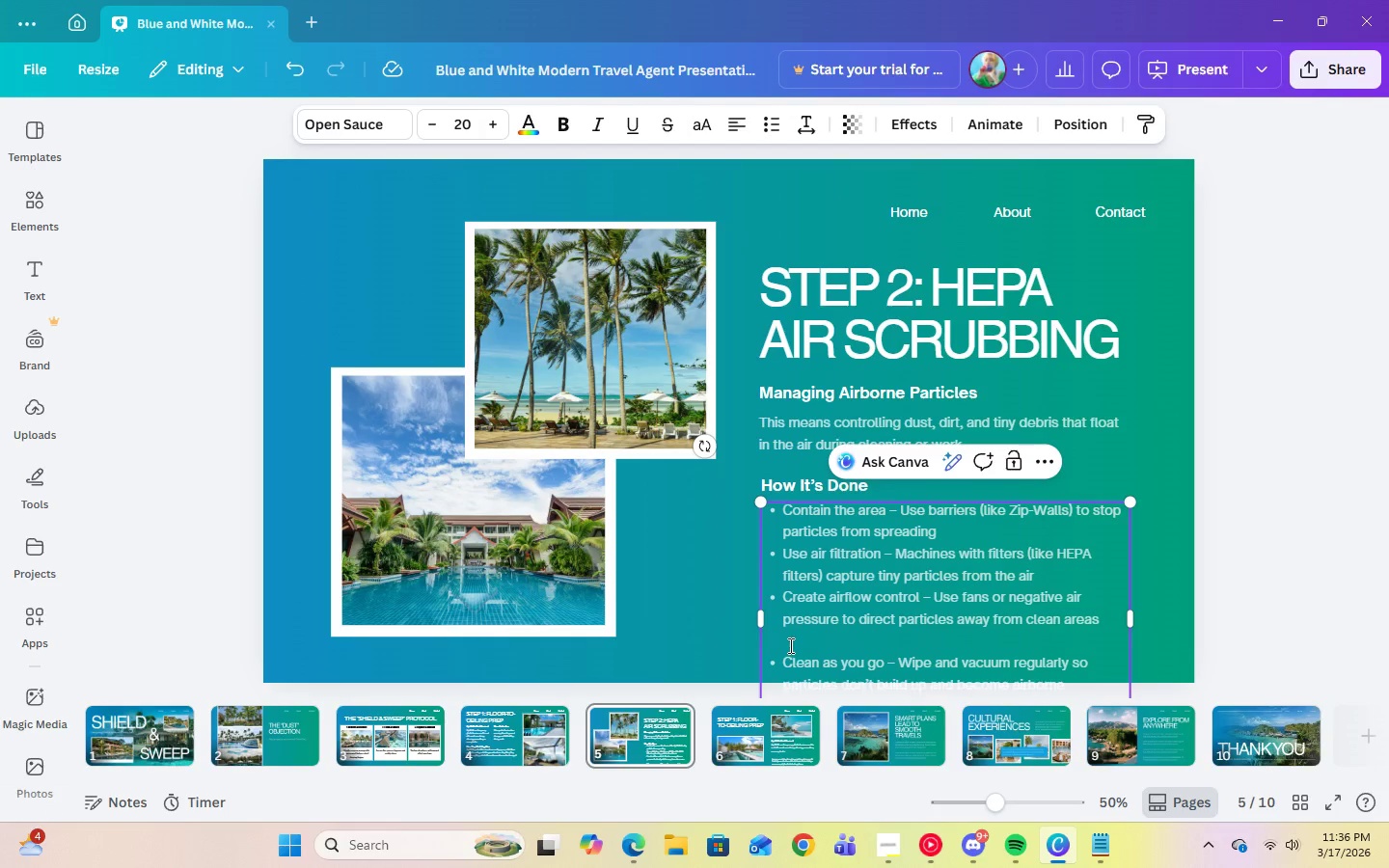 
key(Backspace)
 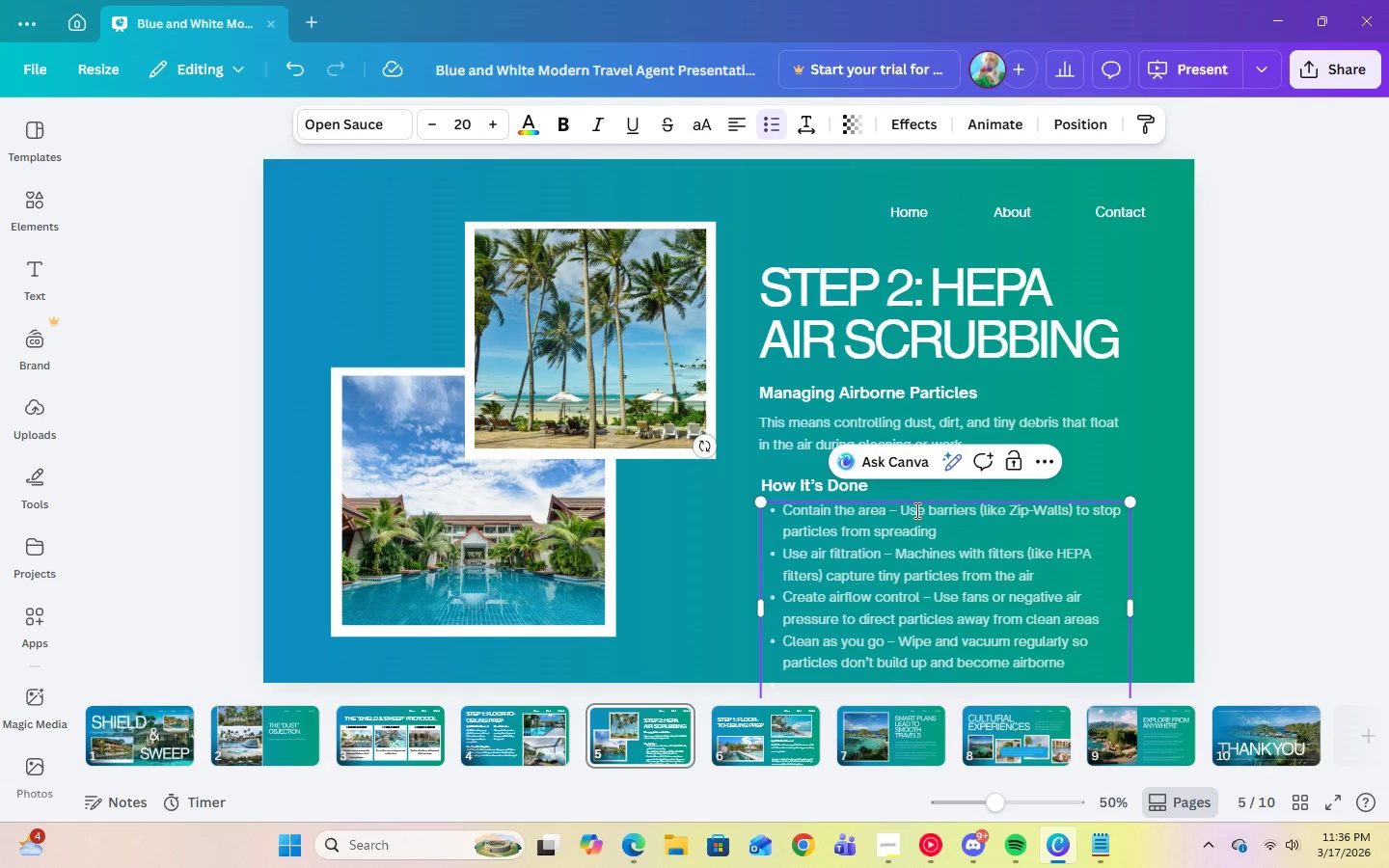 
left_click_drag(start_coordinate=[898, 514], to_coordinate=[948, 533])
 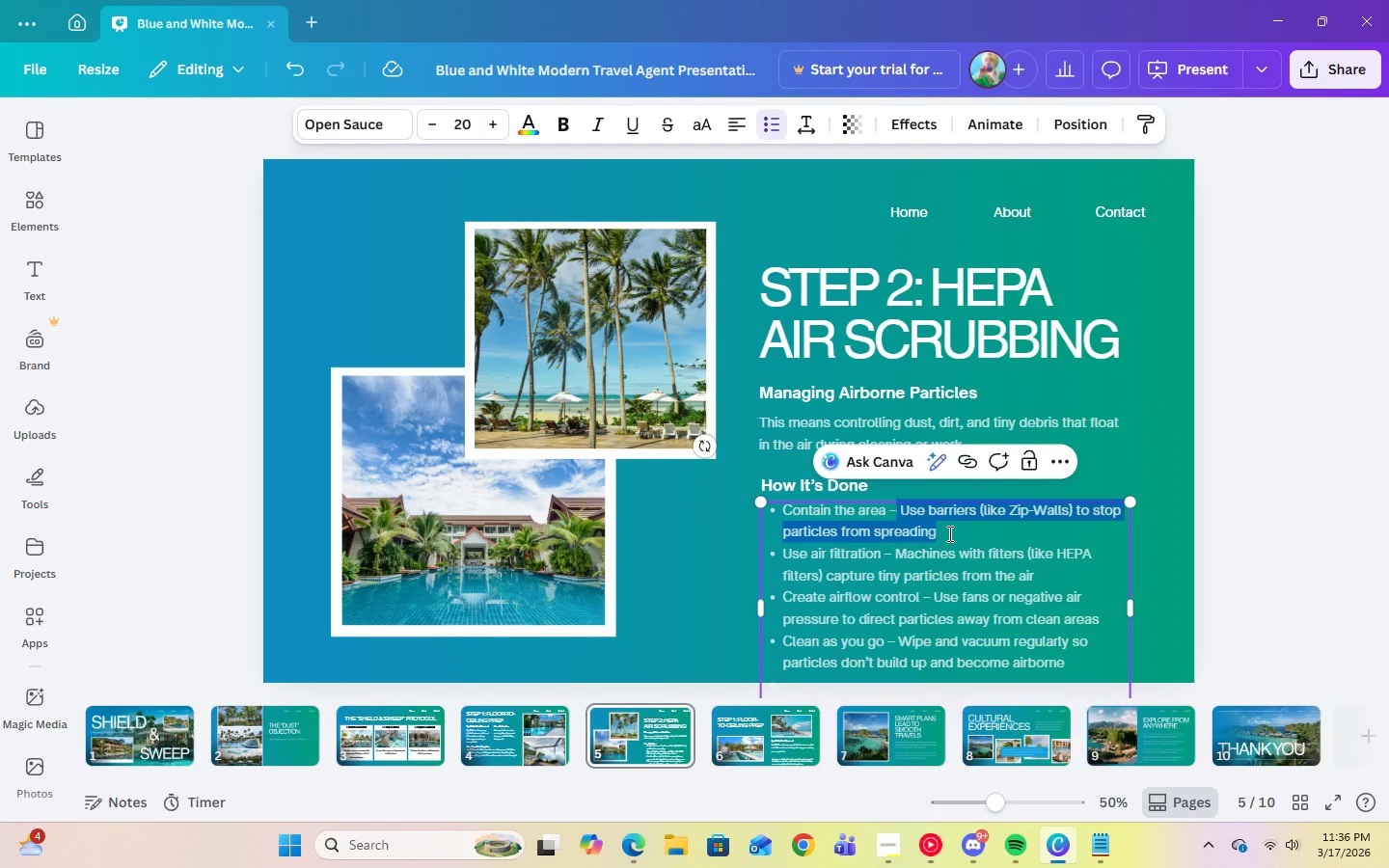 
key(Backspace)
 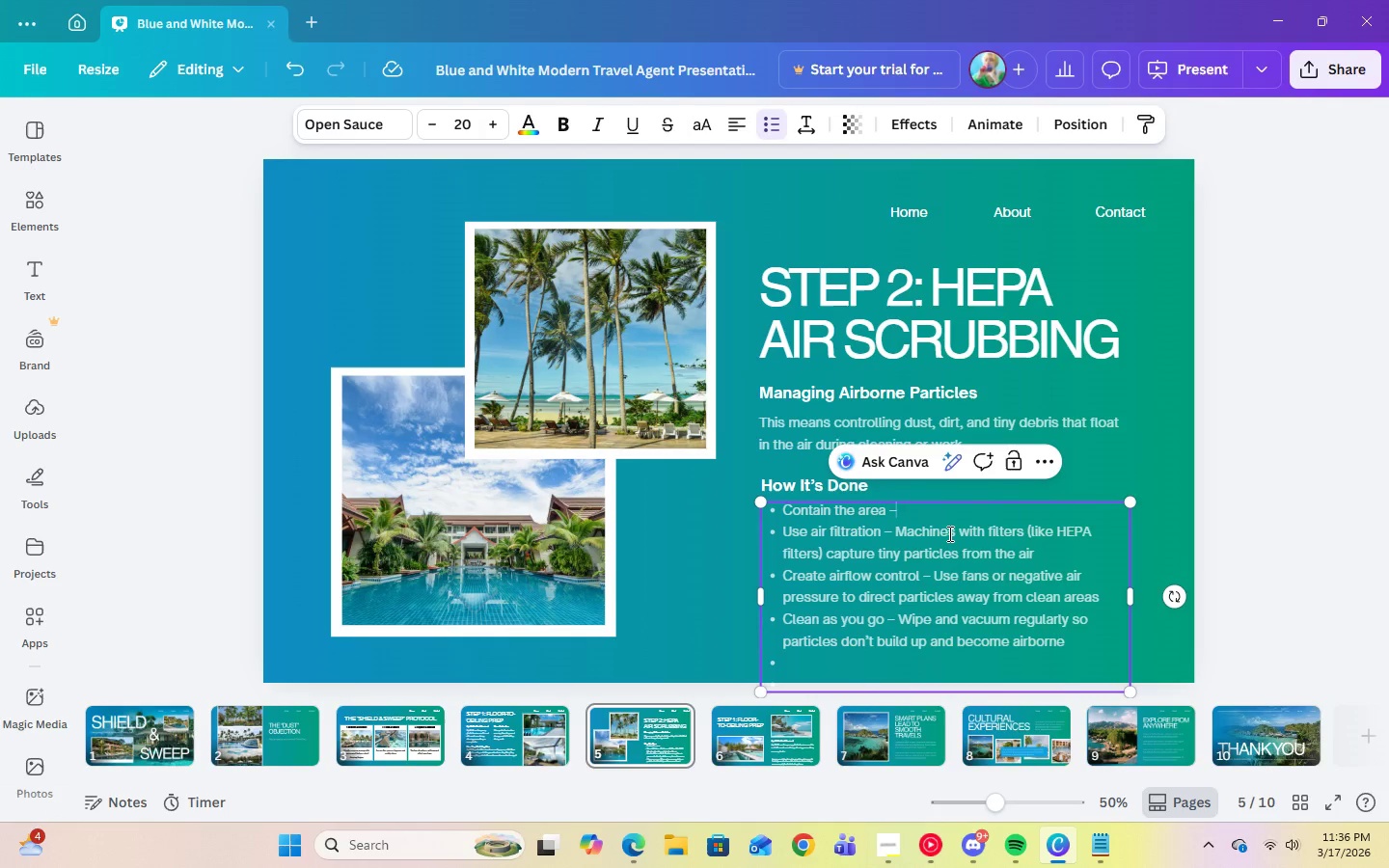 
key(Backspace)
 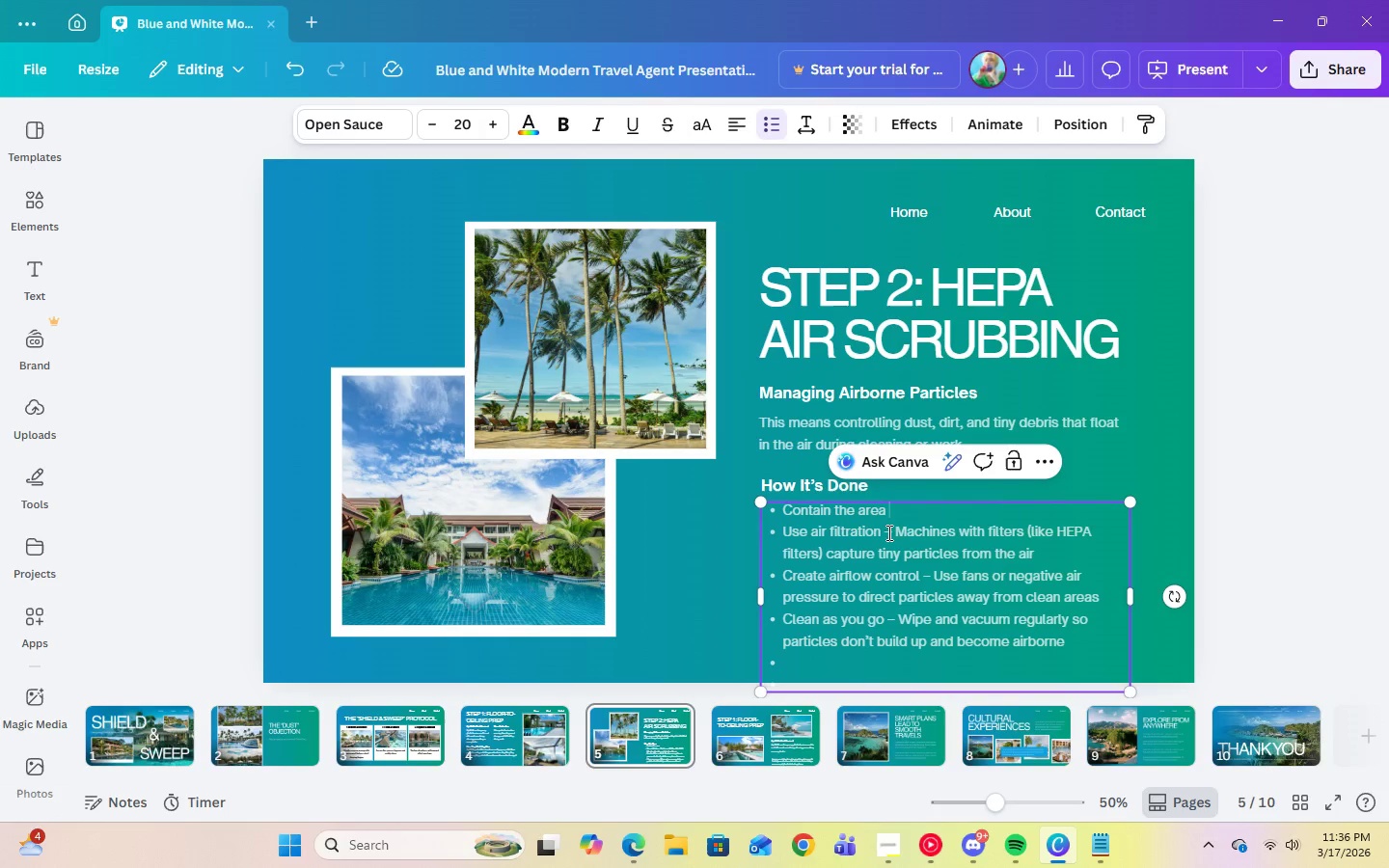 
left_click_drag(start_coordinate=[883, 531], to_coordinate=[1044, 559])
 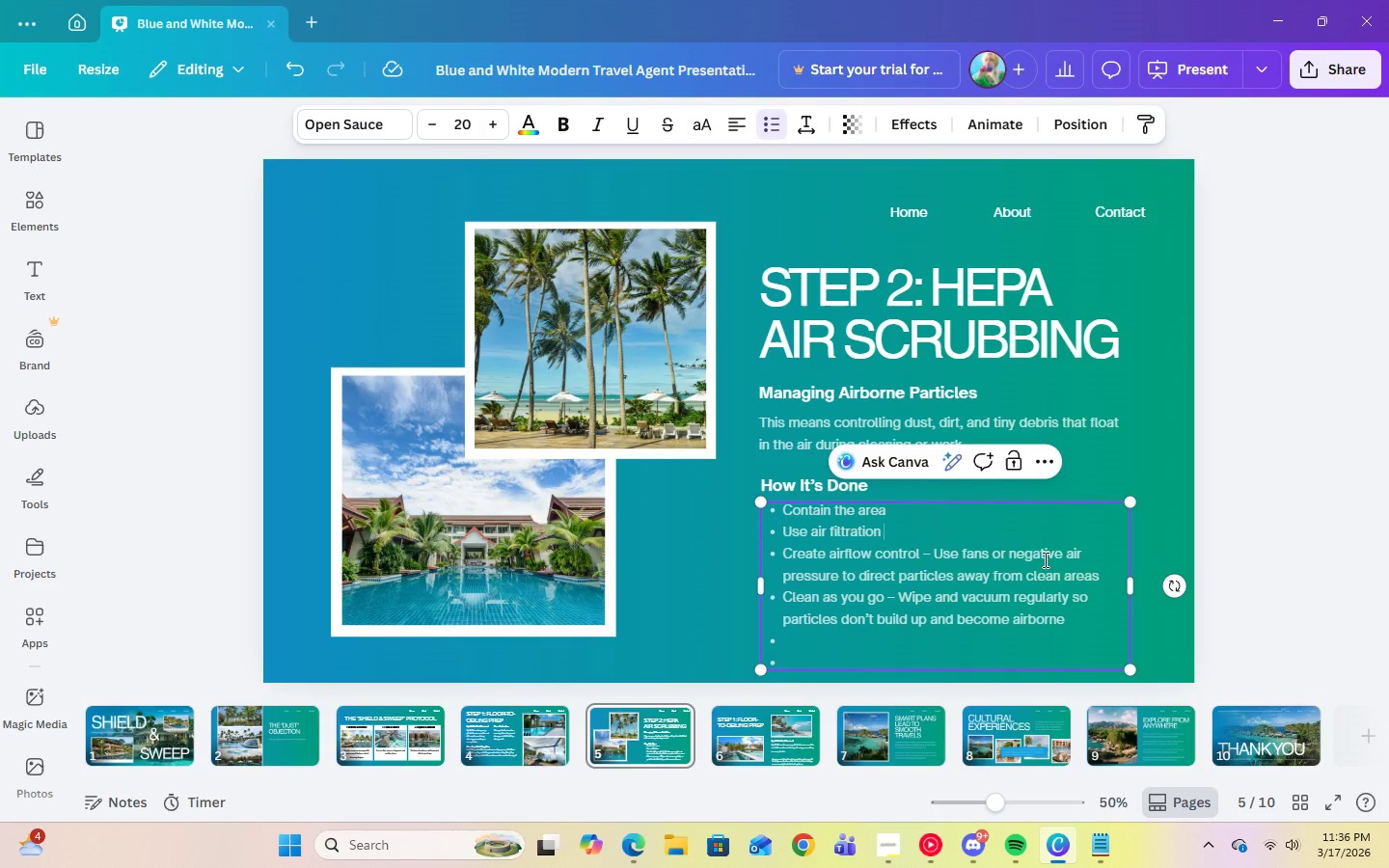 
key(Backspace)
 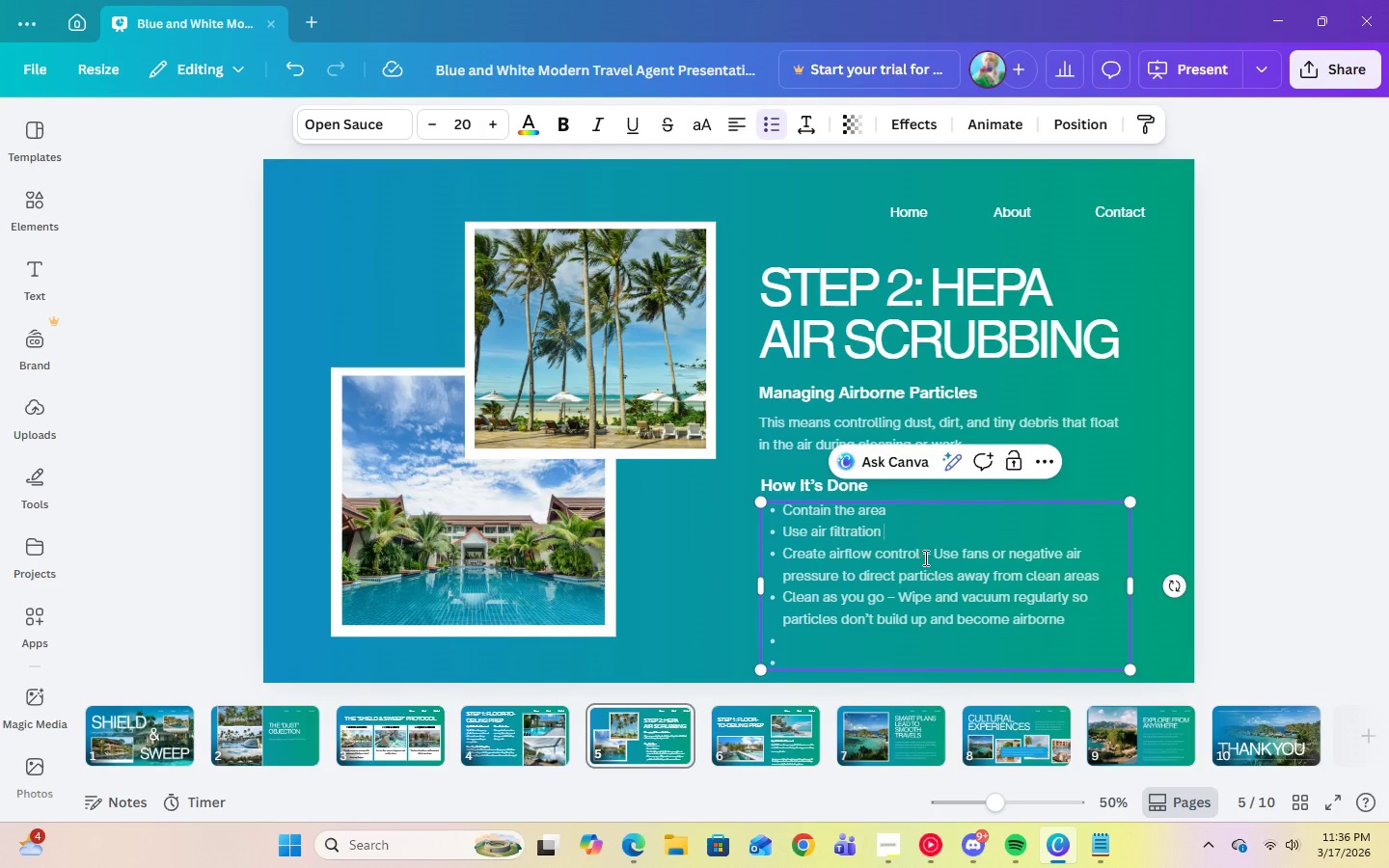 
left_click_drag(start_coordinate=[925, 556], to_coordinate=[1104, 584])
 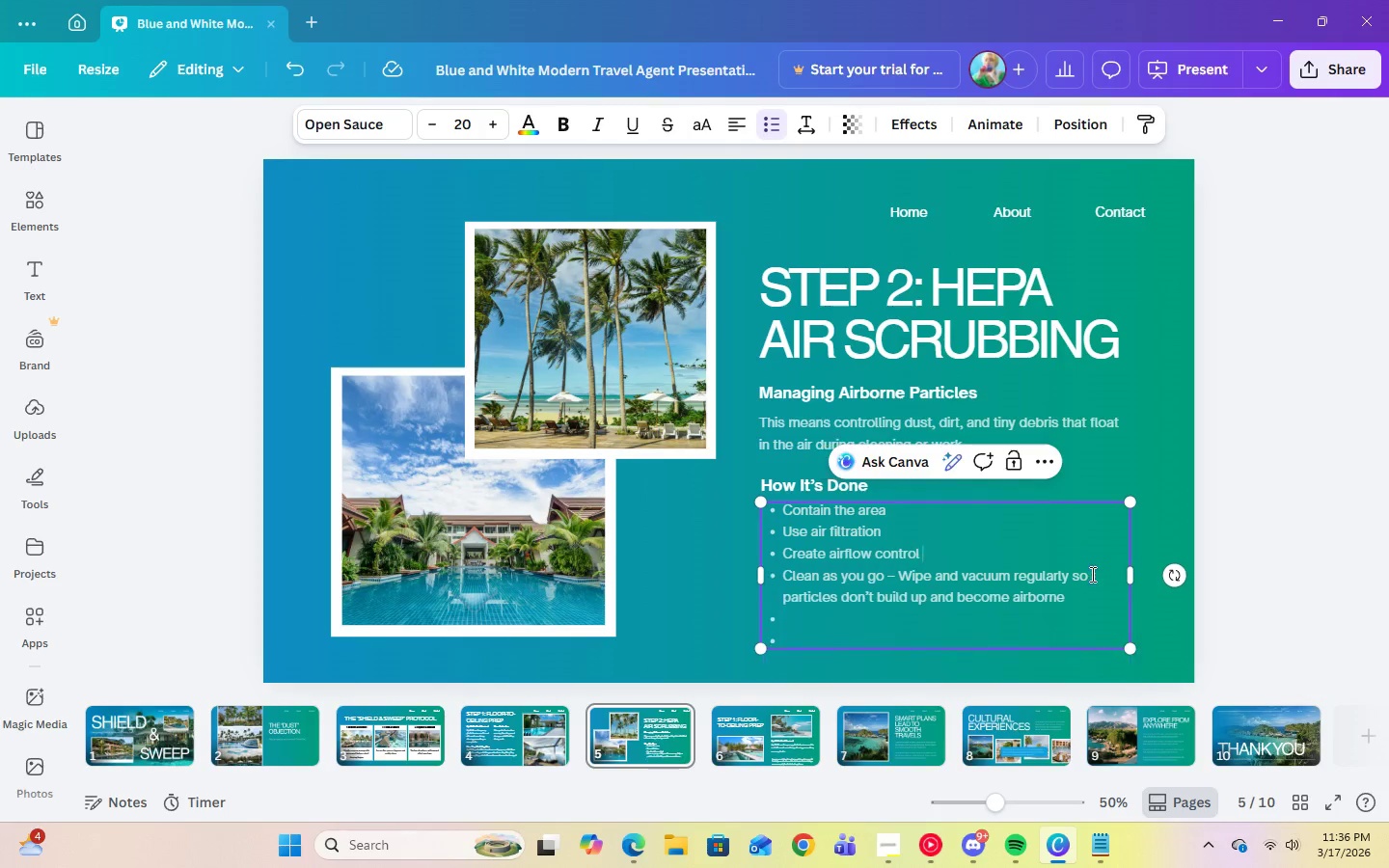 
key(Backspace)
 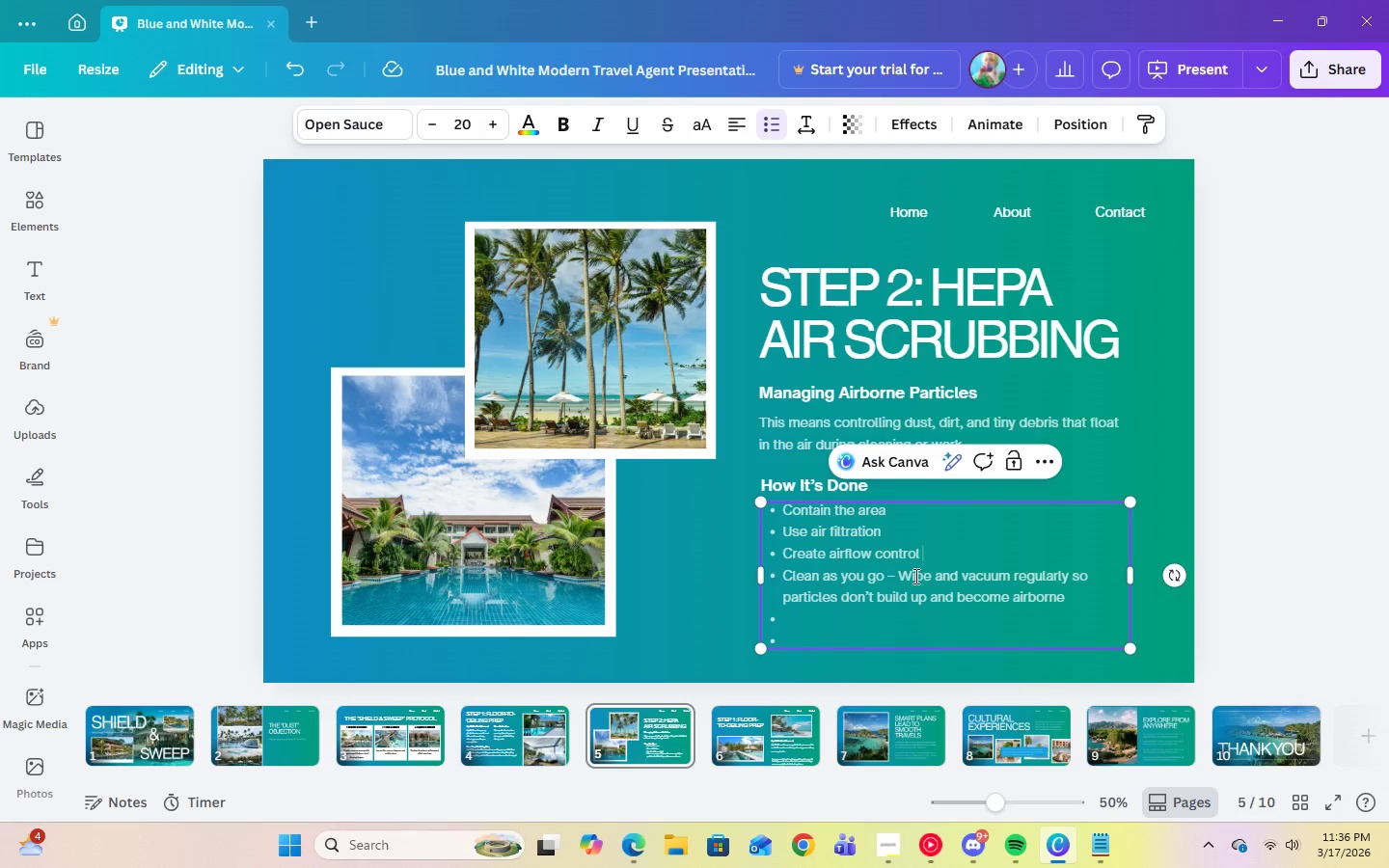 
left_click_drag(start_coordinate=[897, 576], to_coordinate=[1076, 607])
 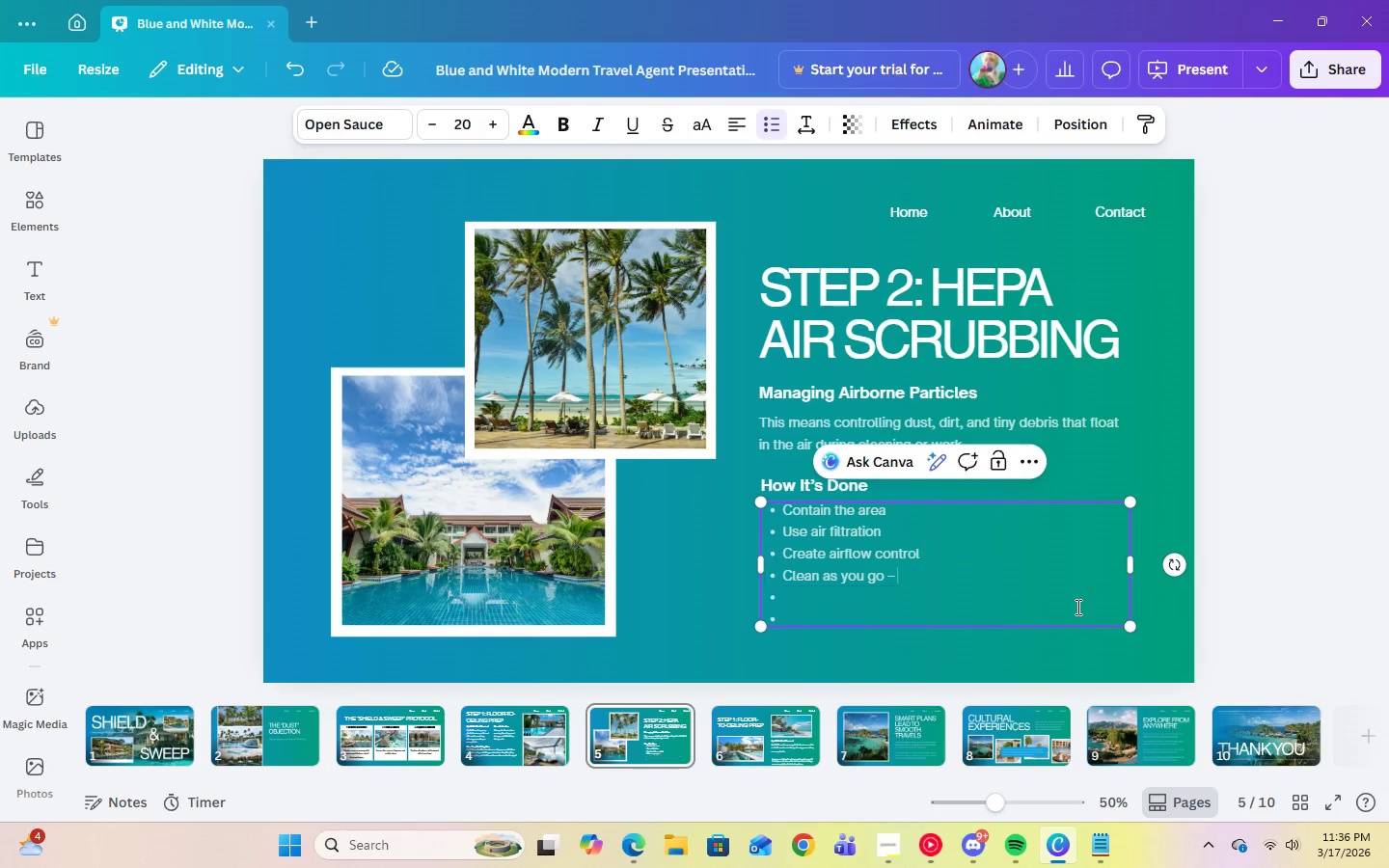 
key(Backspace)
 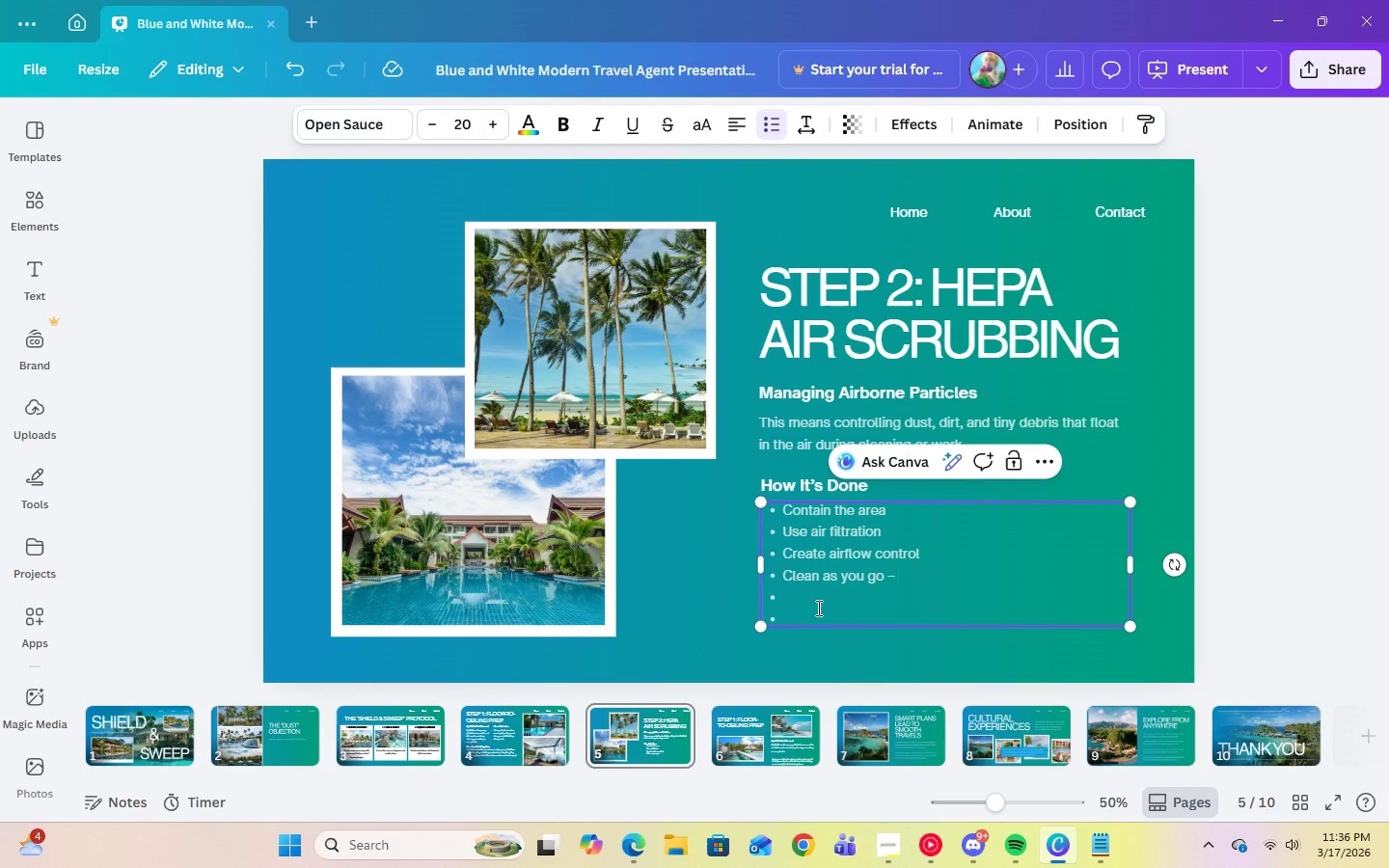 
key(Backspace)
 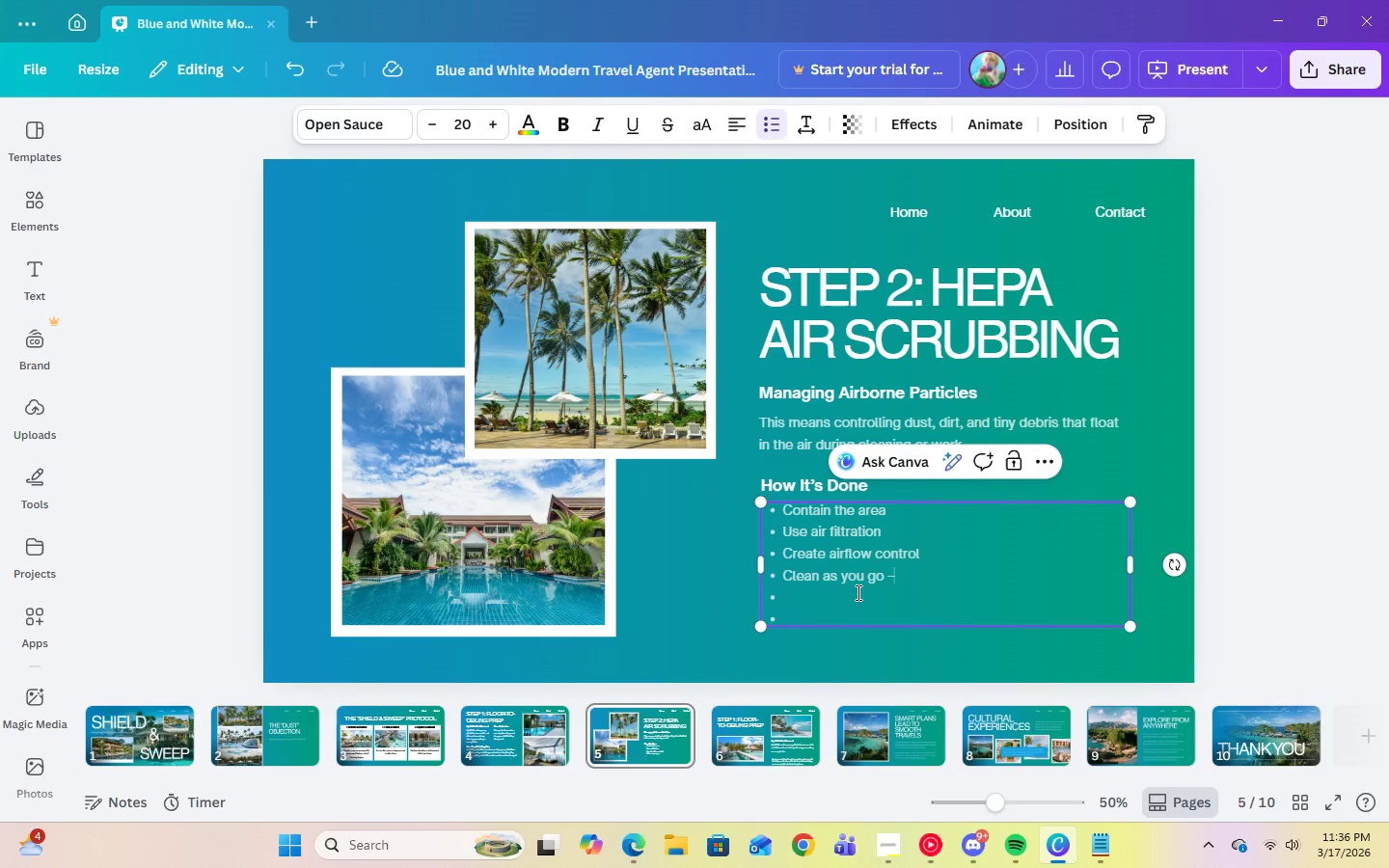 
key(Backspace)
 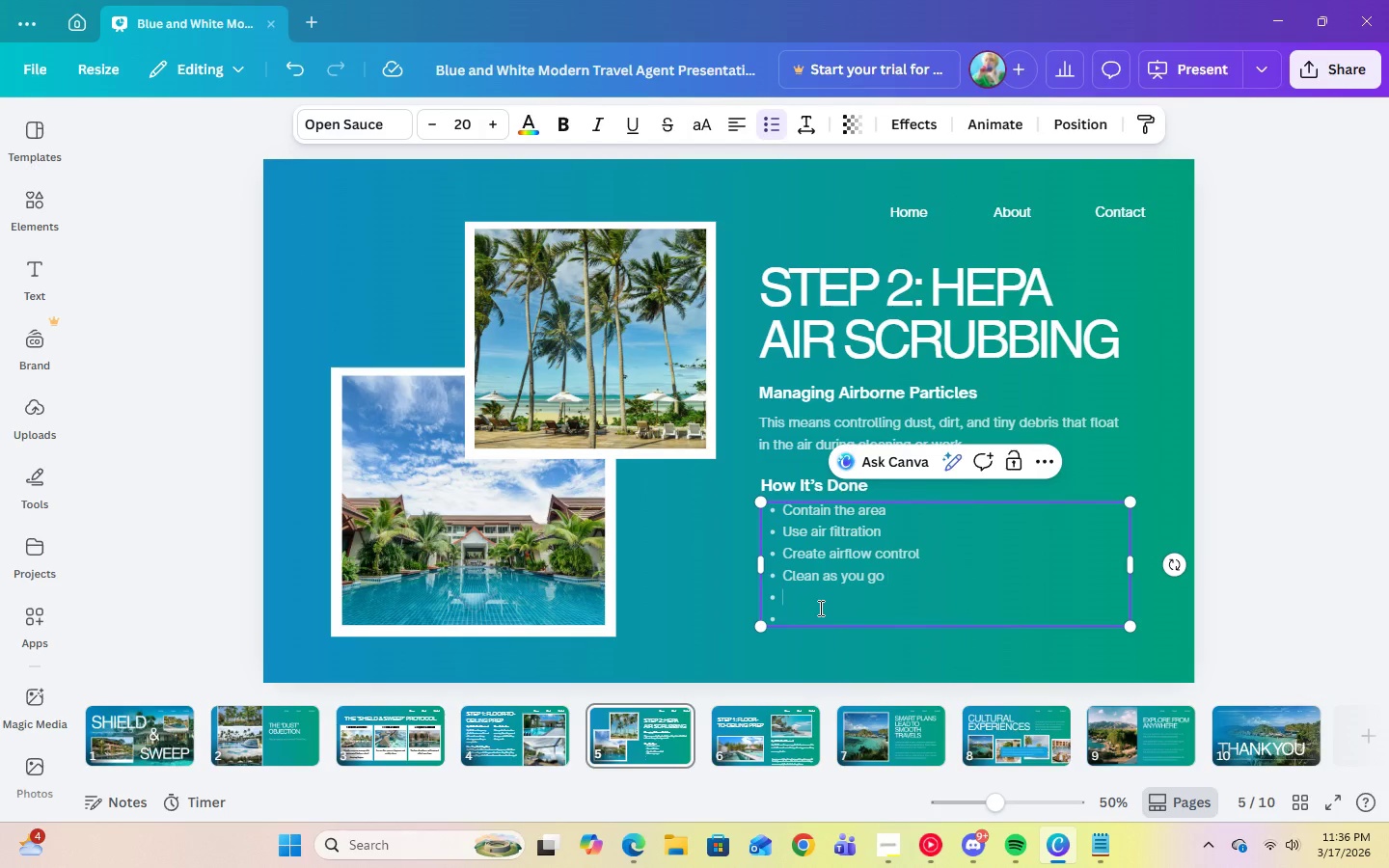 
key(Backspace)
 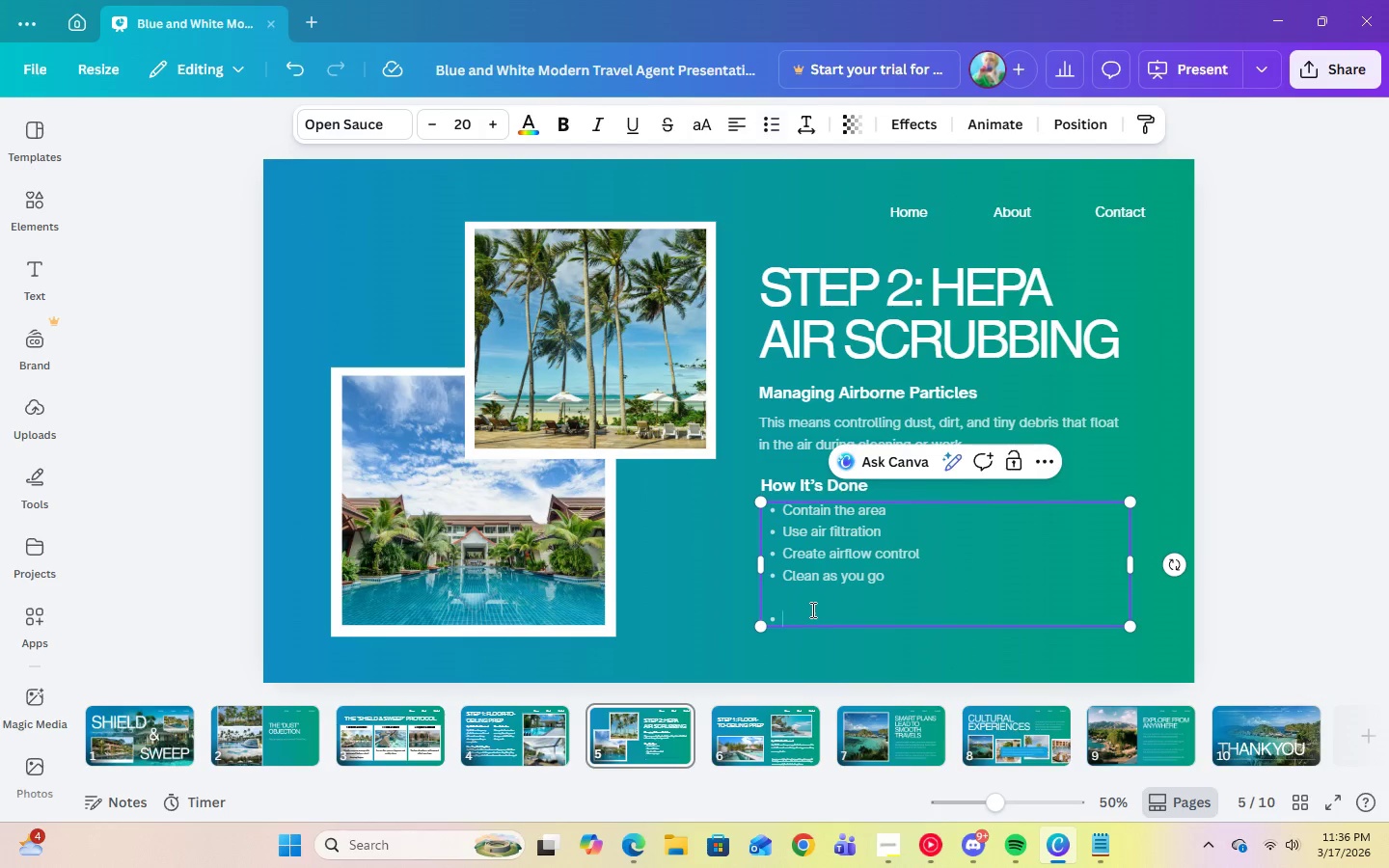 
left_click([811, 610])
 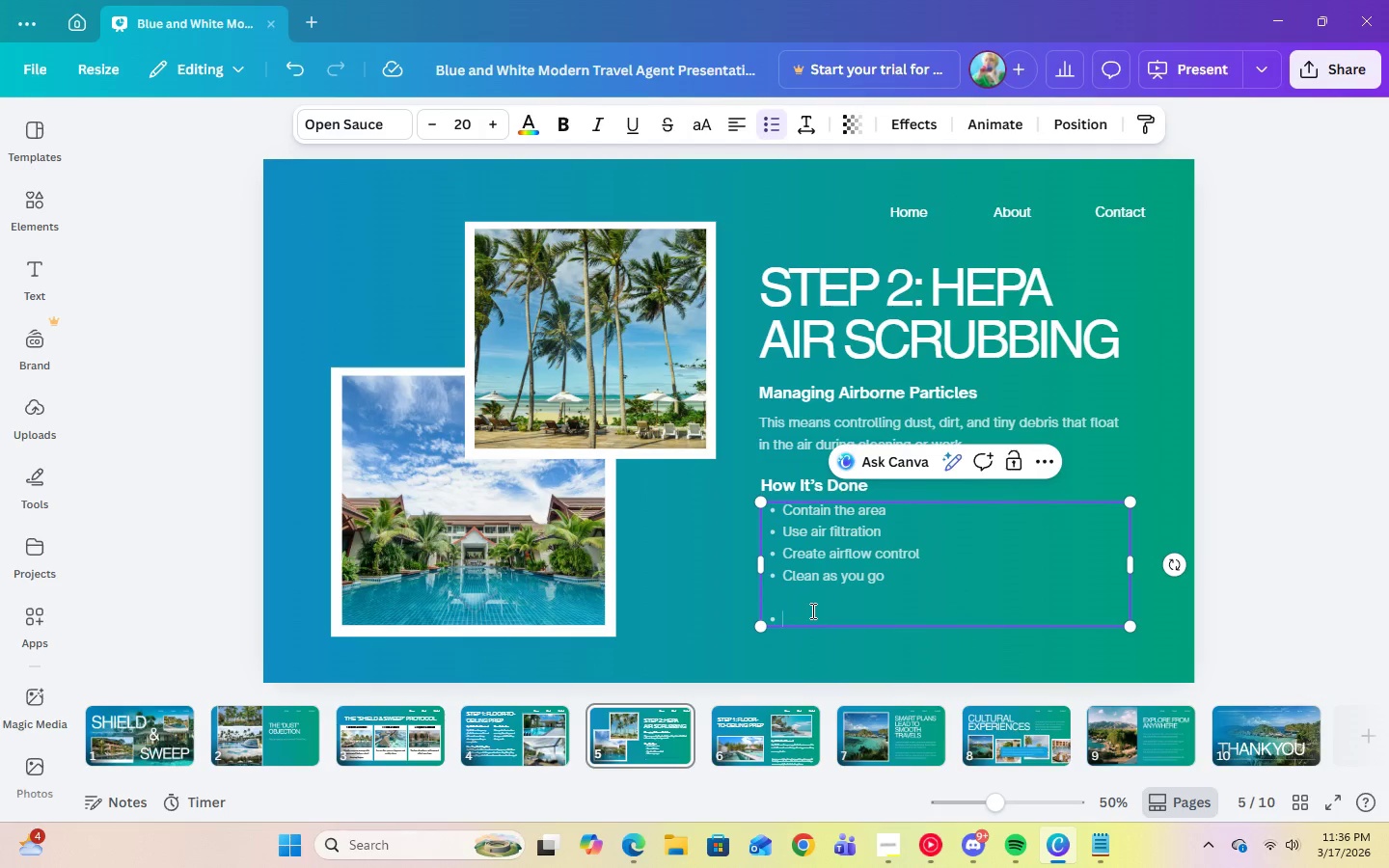 
key(Backspace)
 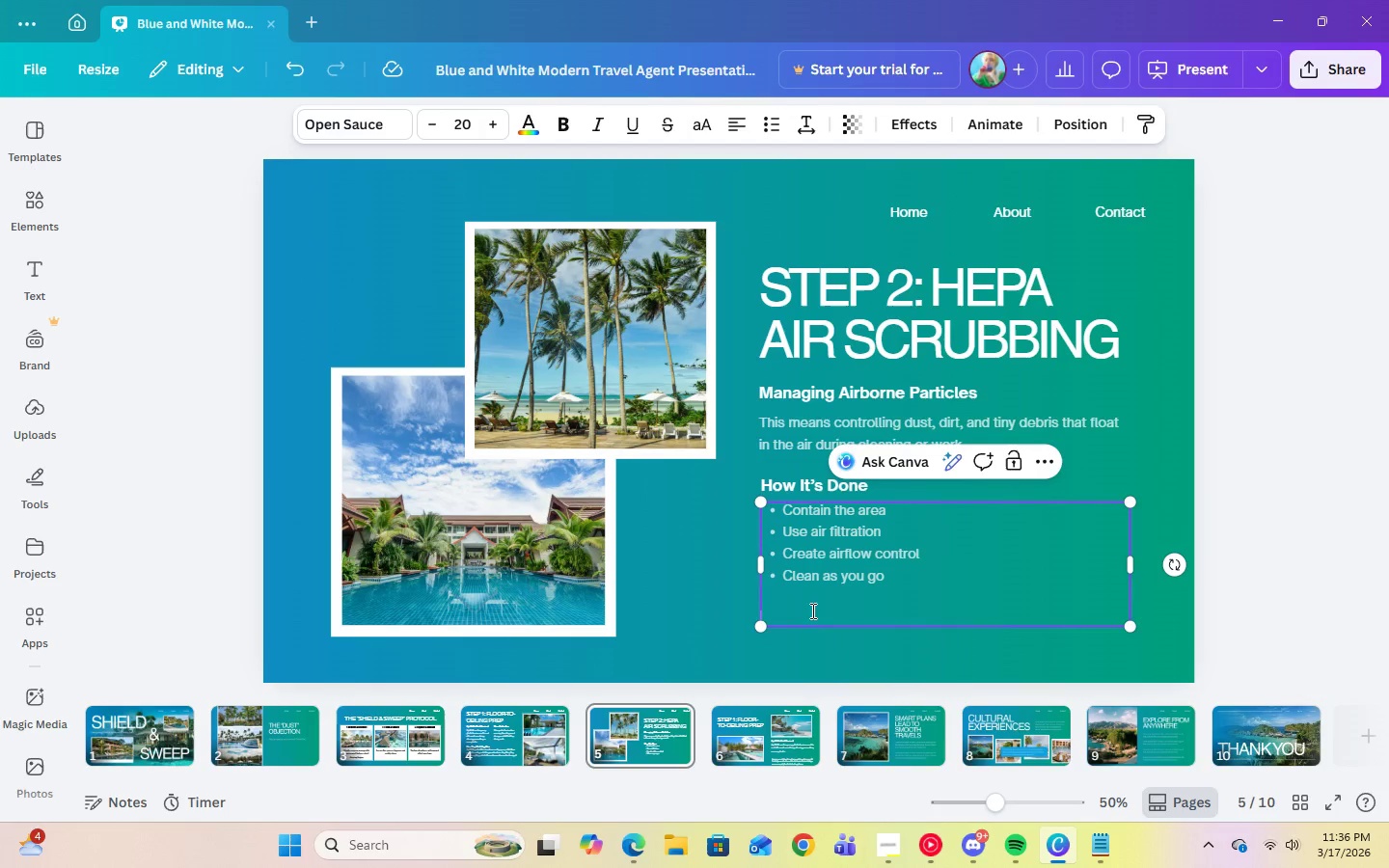 
key(Backspace)
 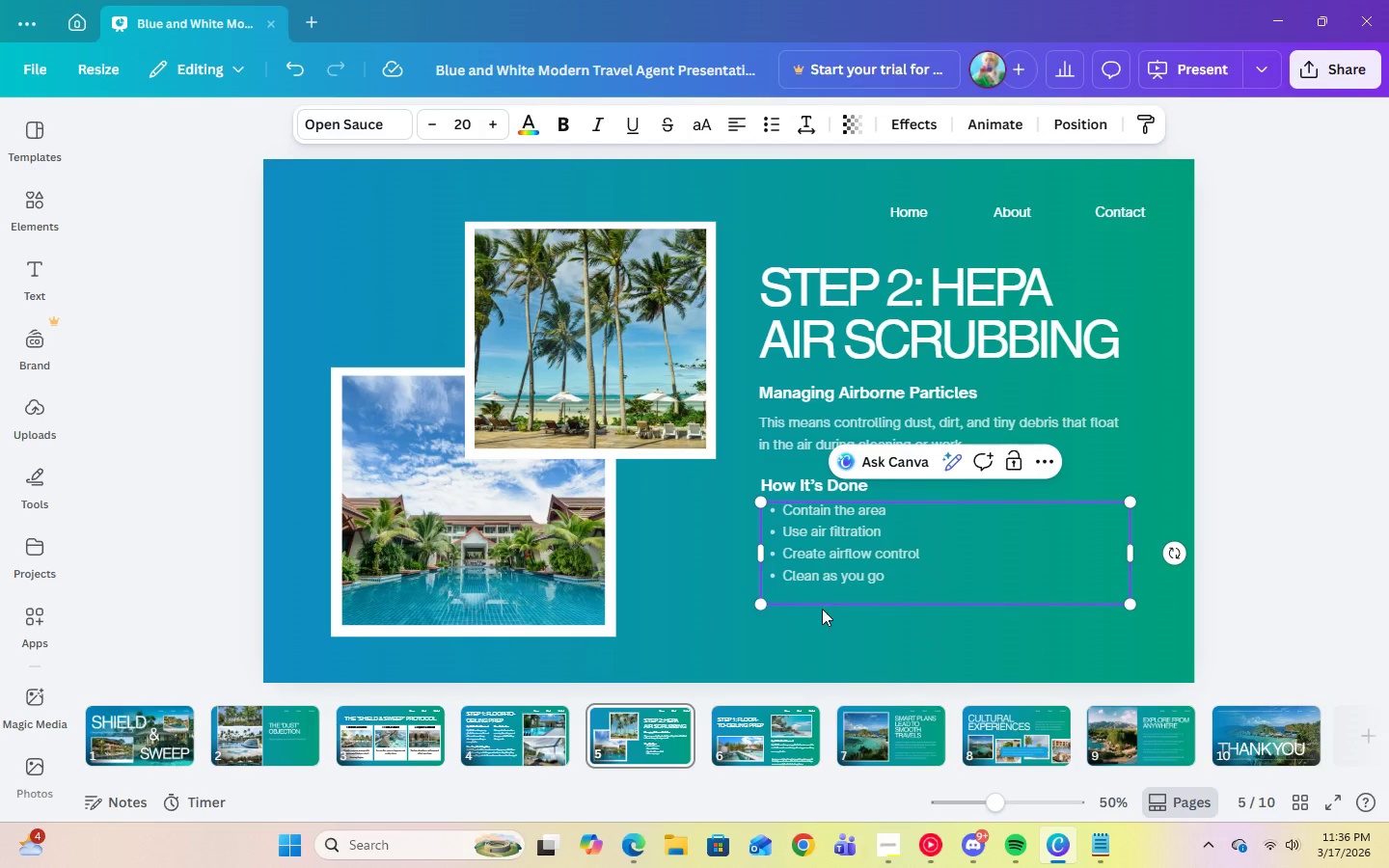 
key(Backspace)
 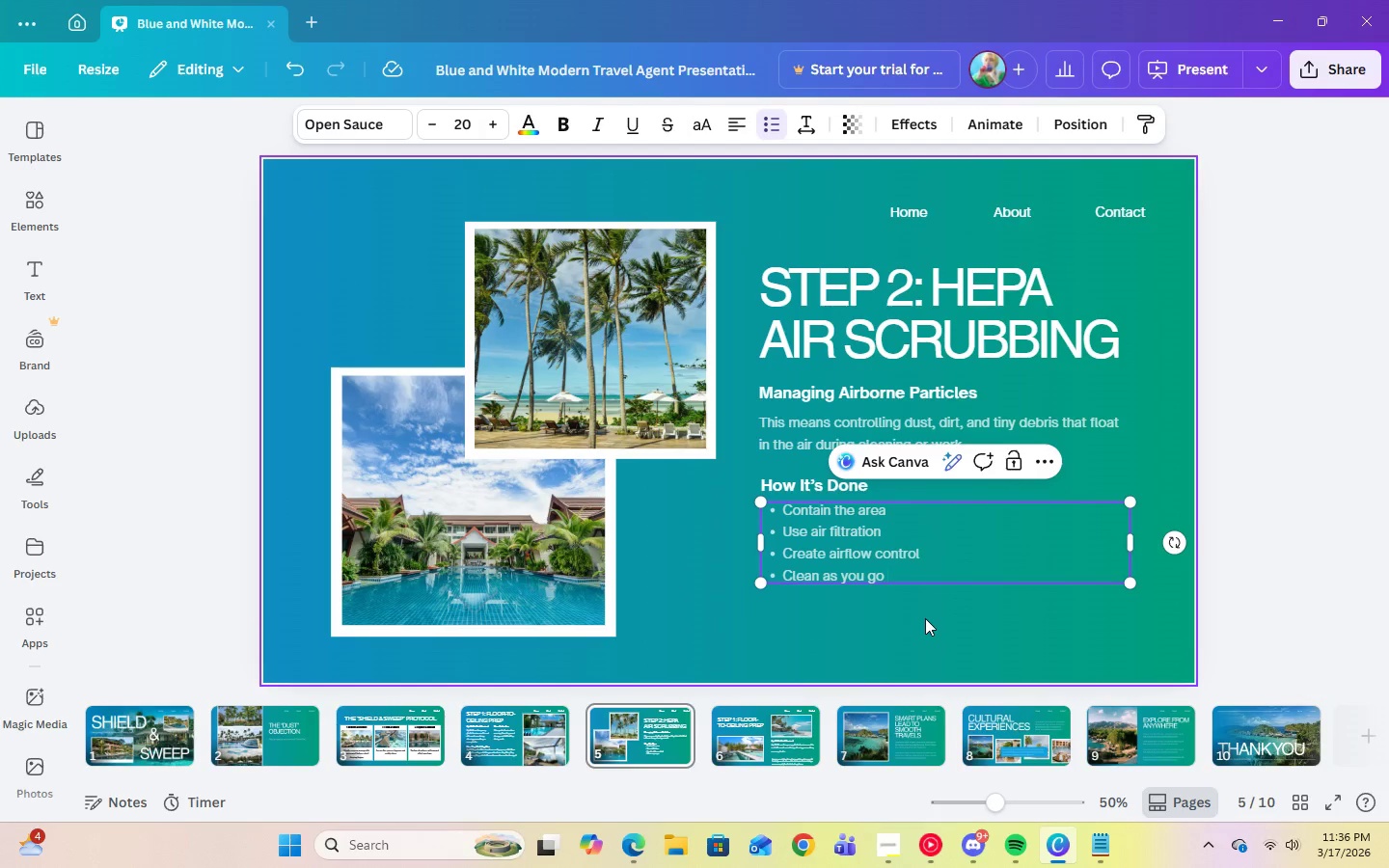 
left_click([925, 618])
 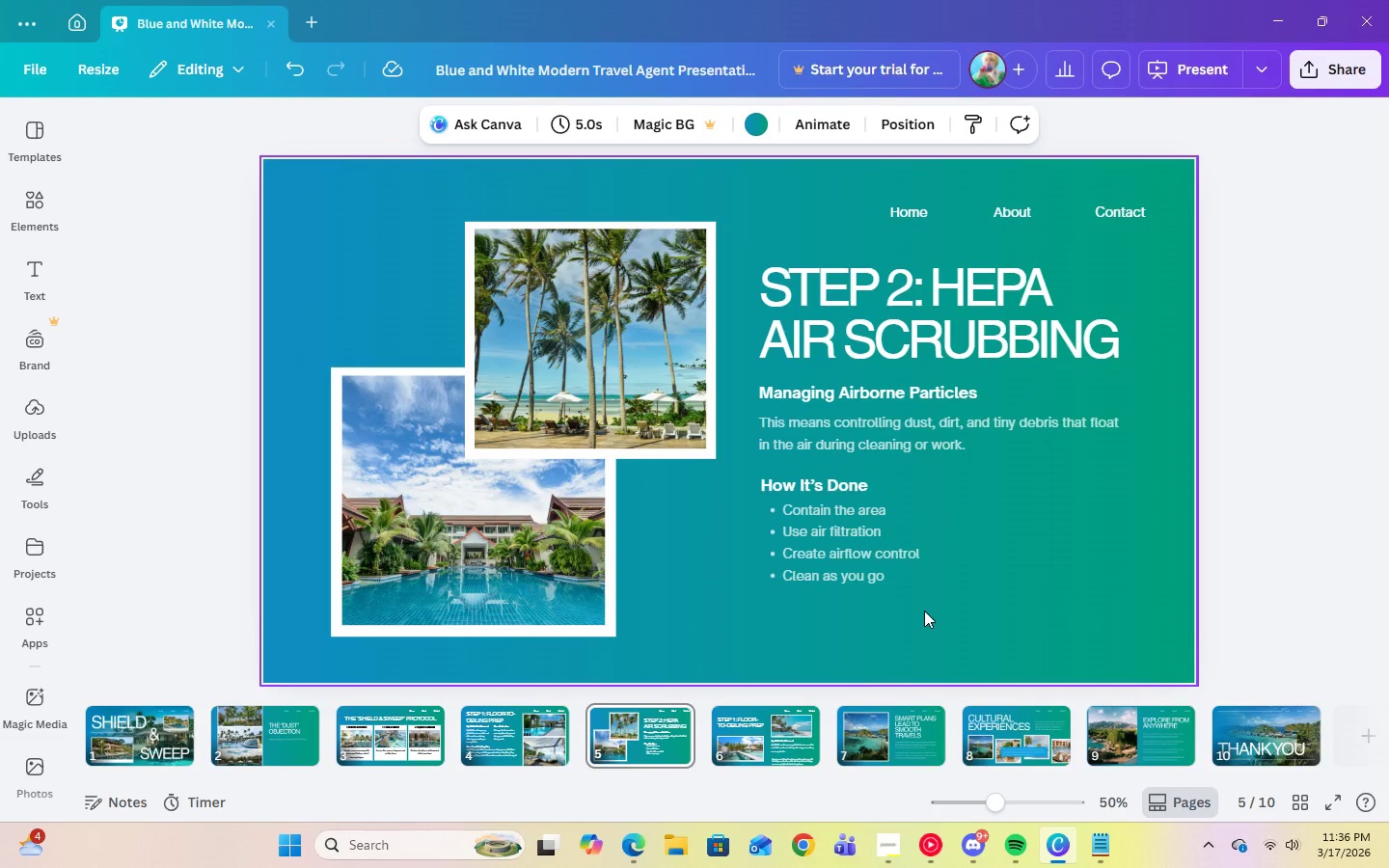 
left_click([873, 551])
 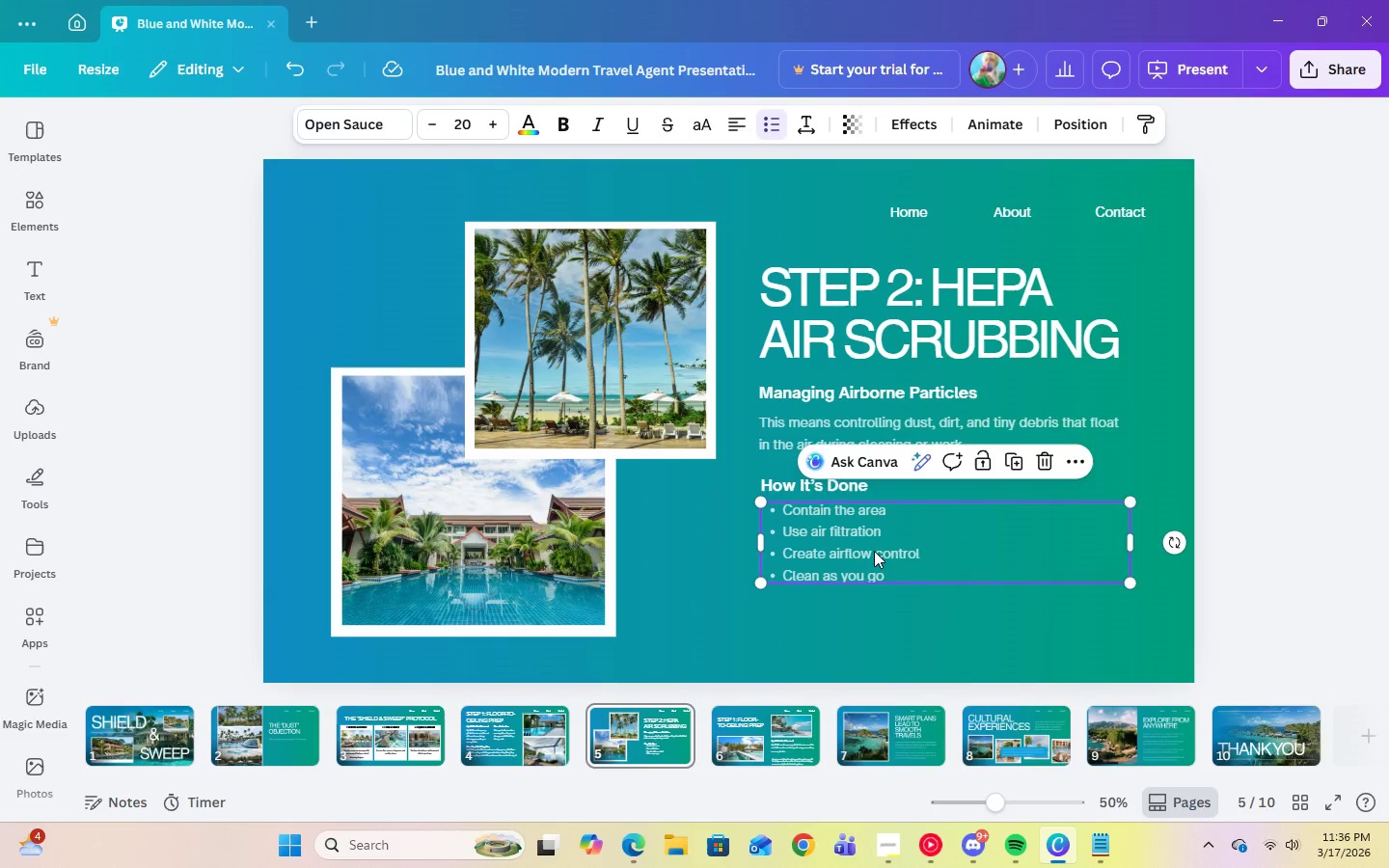 
left_click_drag(start_coordinate=[874, 551], to_coordinate=[877, 598])
 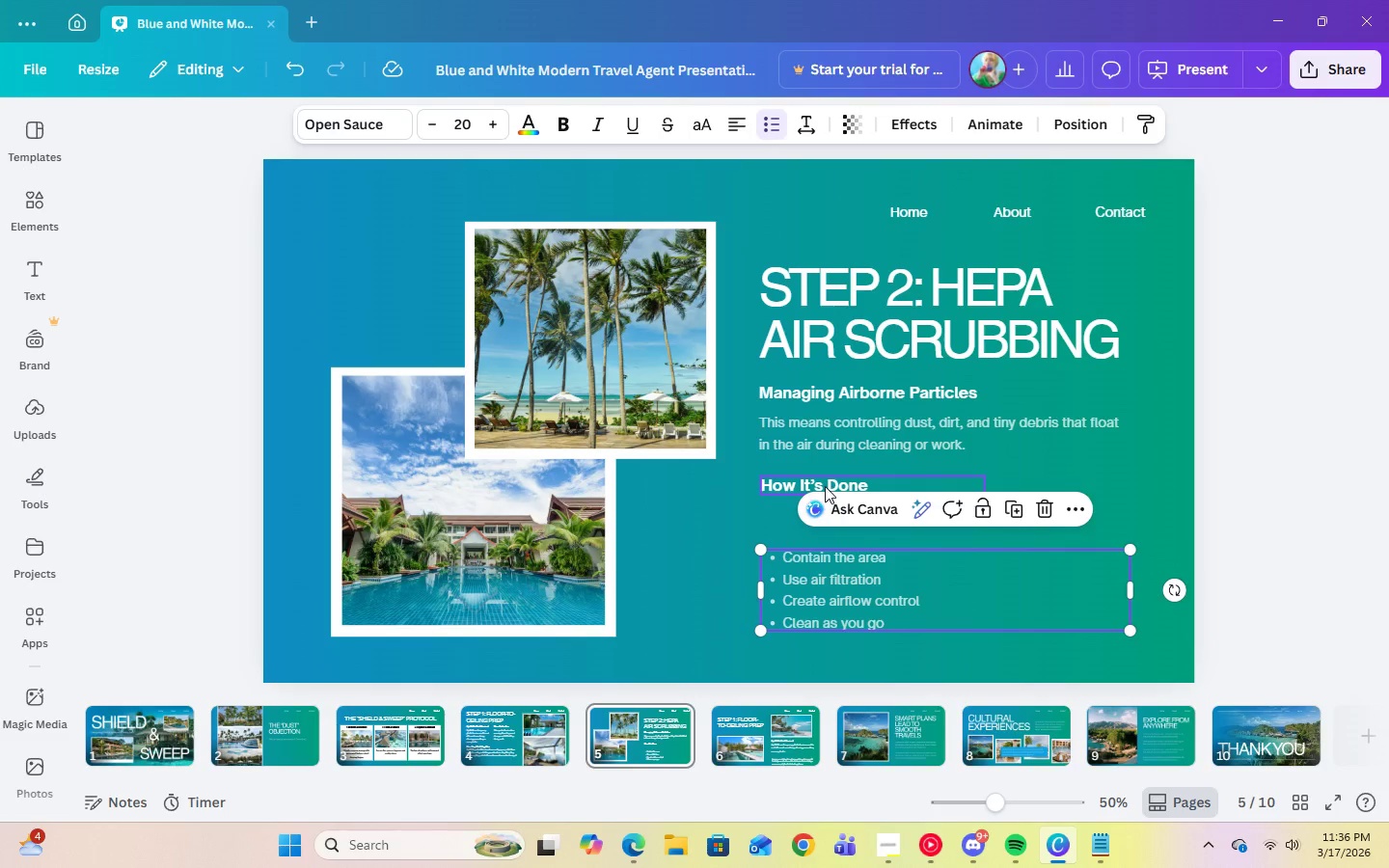 
left_click_drag(start_coordinate=[825, 485], to_coordinate=[825, 510])
 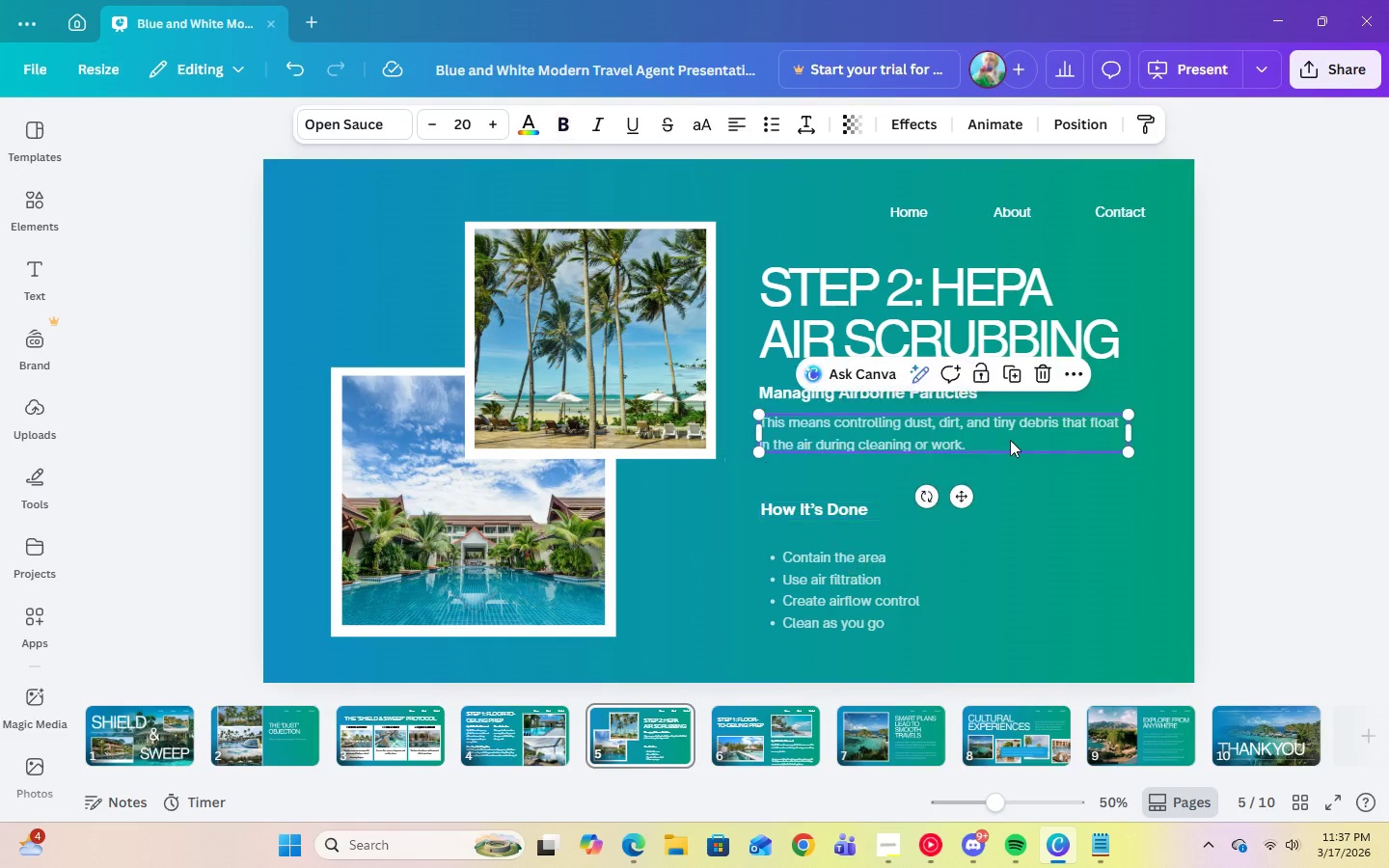 
double_click([1010, 440])
 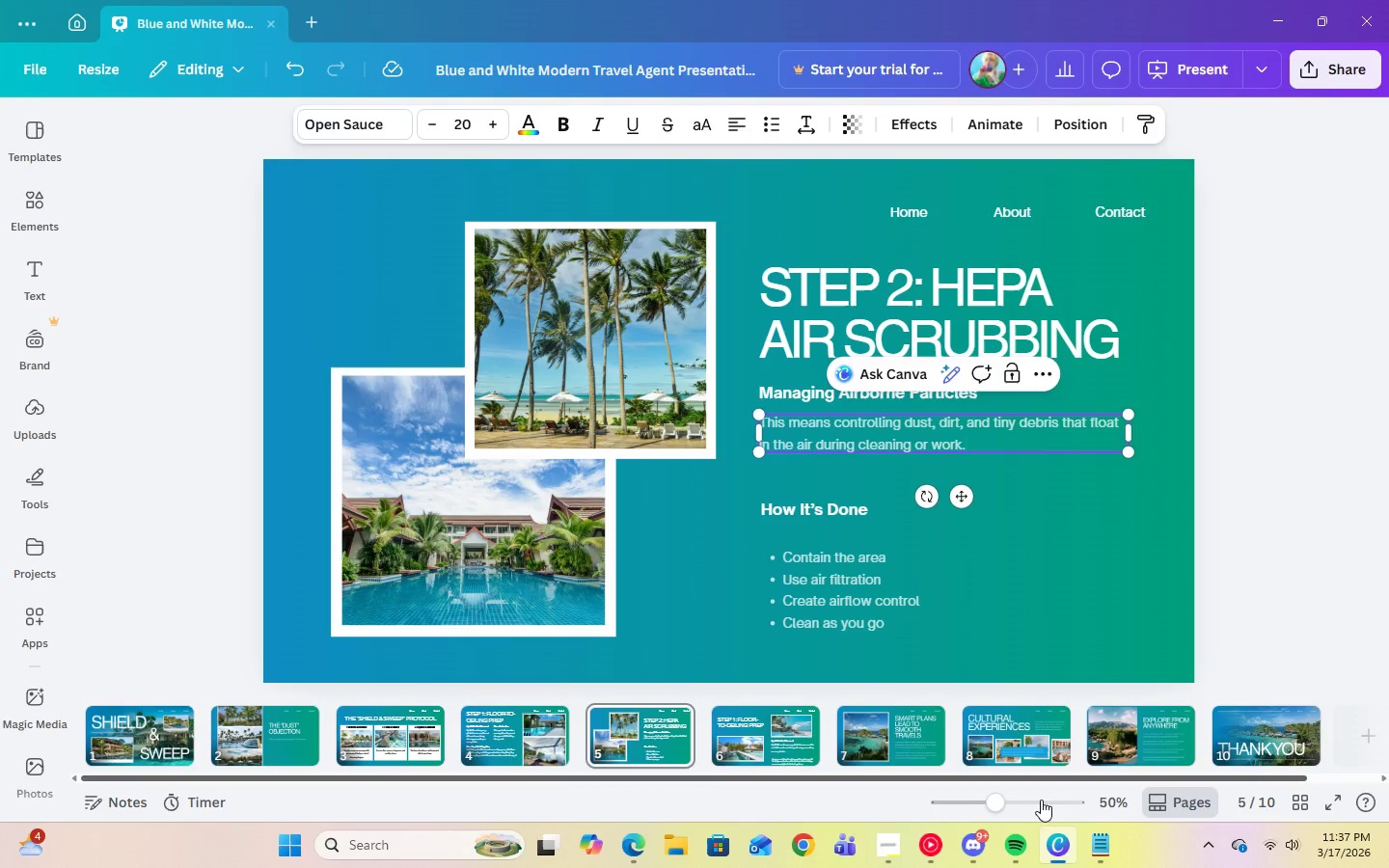 
key(Space)
 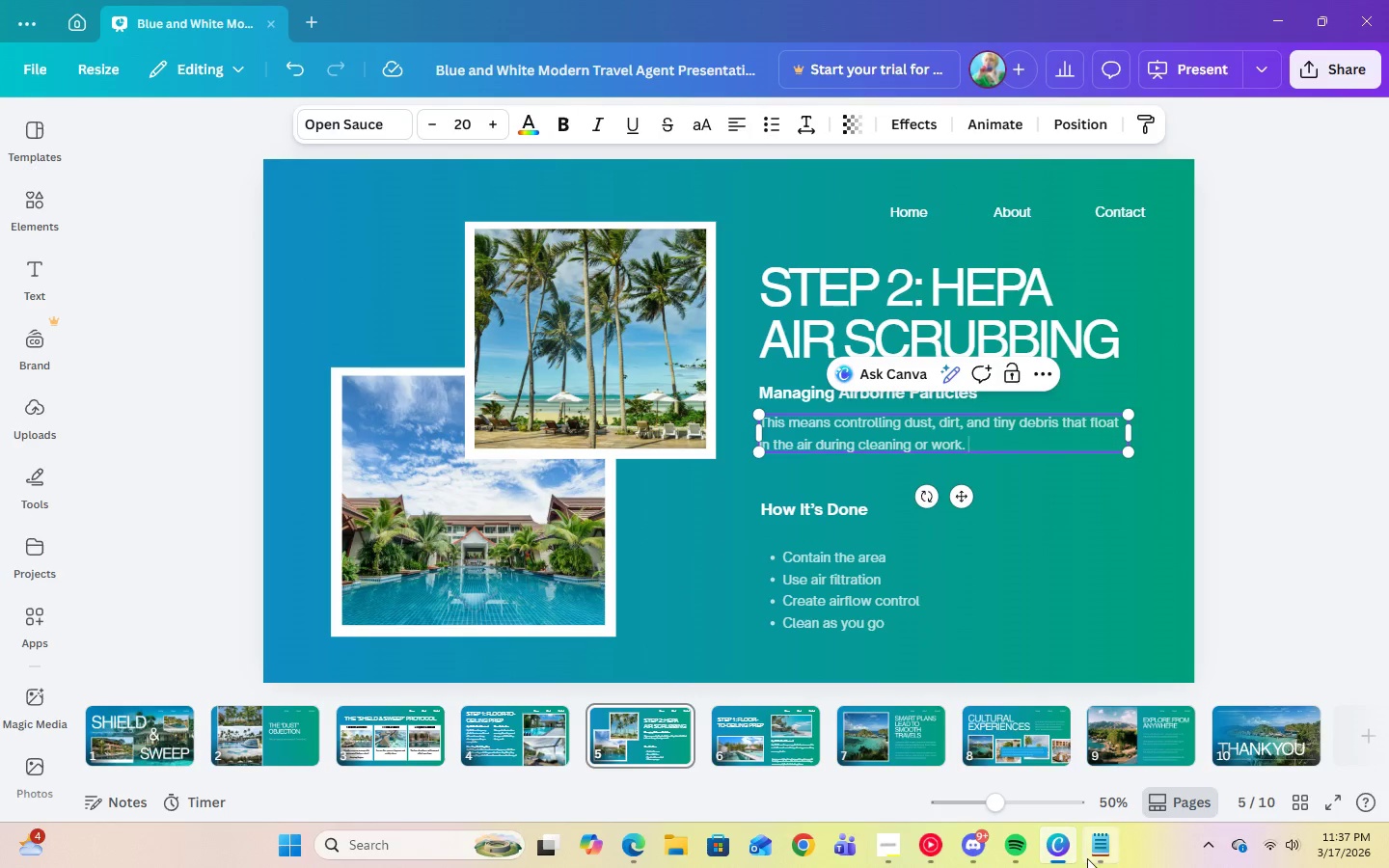 
left_click([1087, 858])
 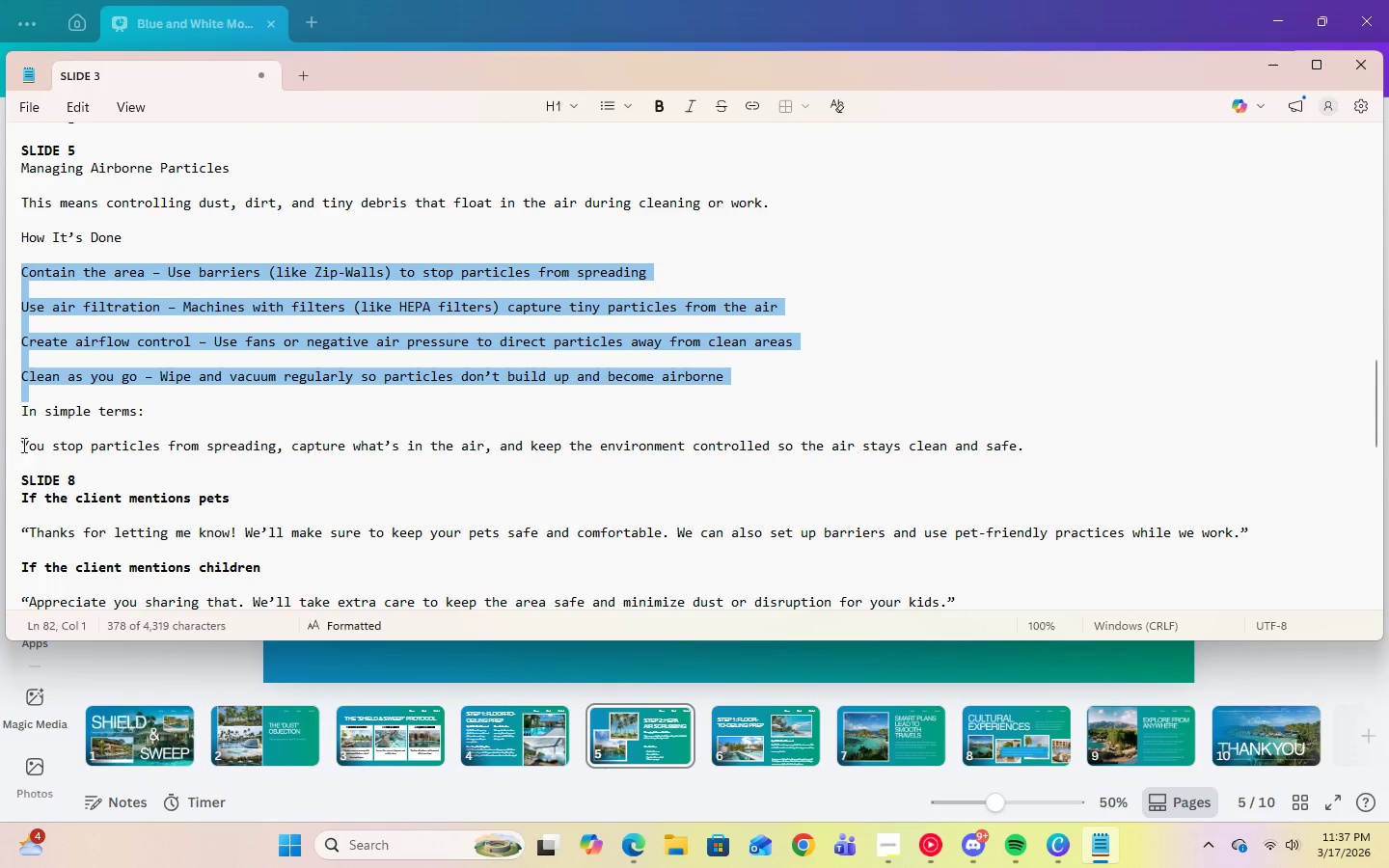 
double_click([23, 446])
 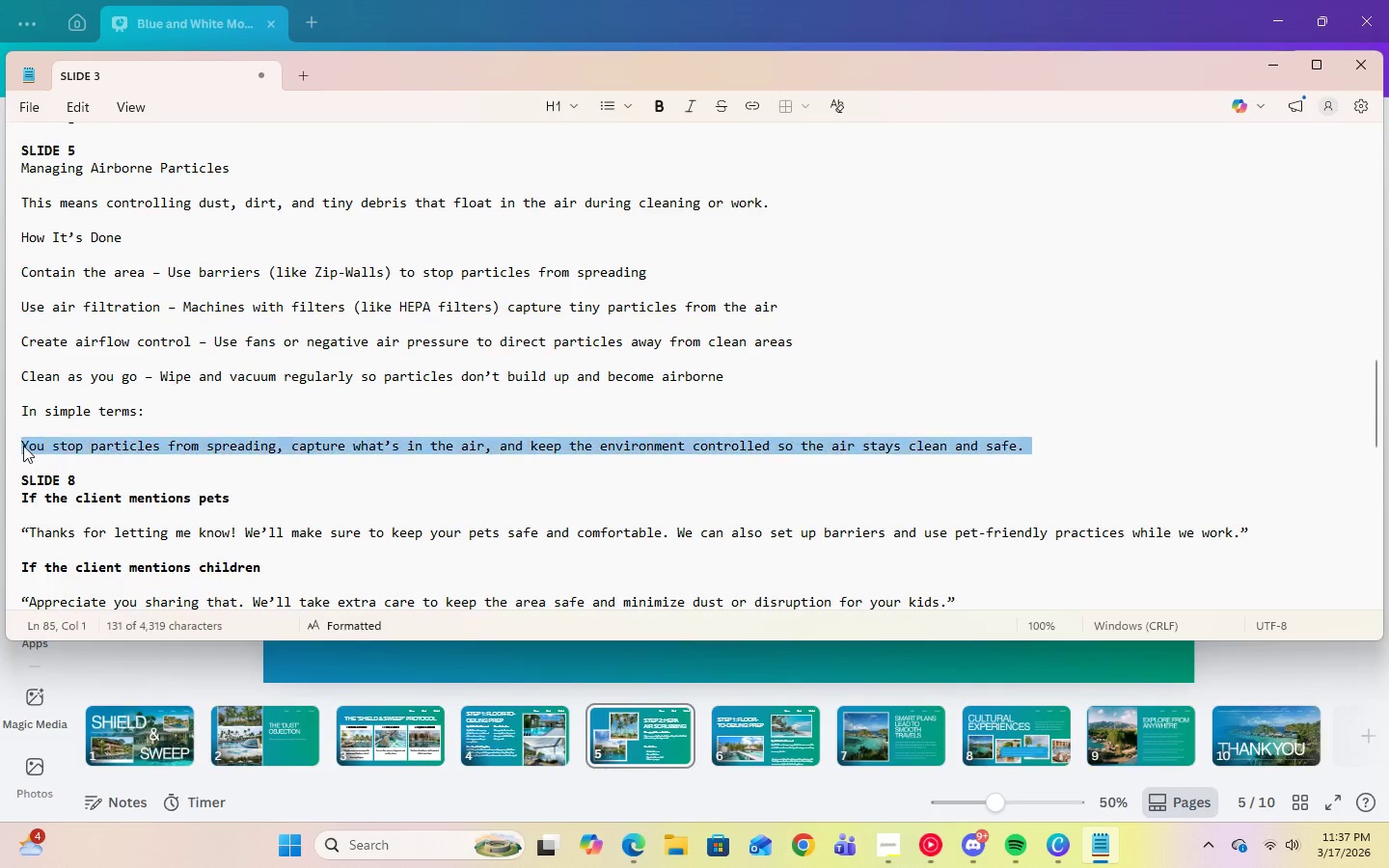 
triple_click([23, 446])
 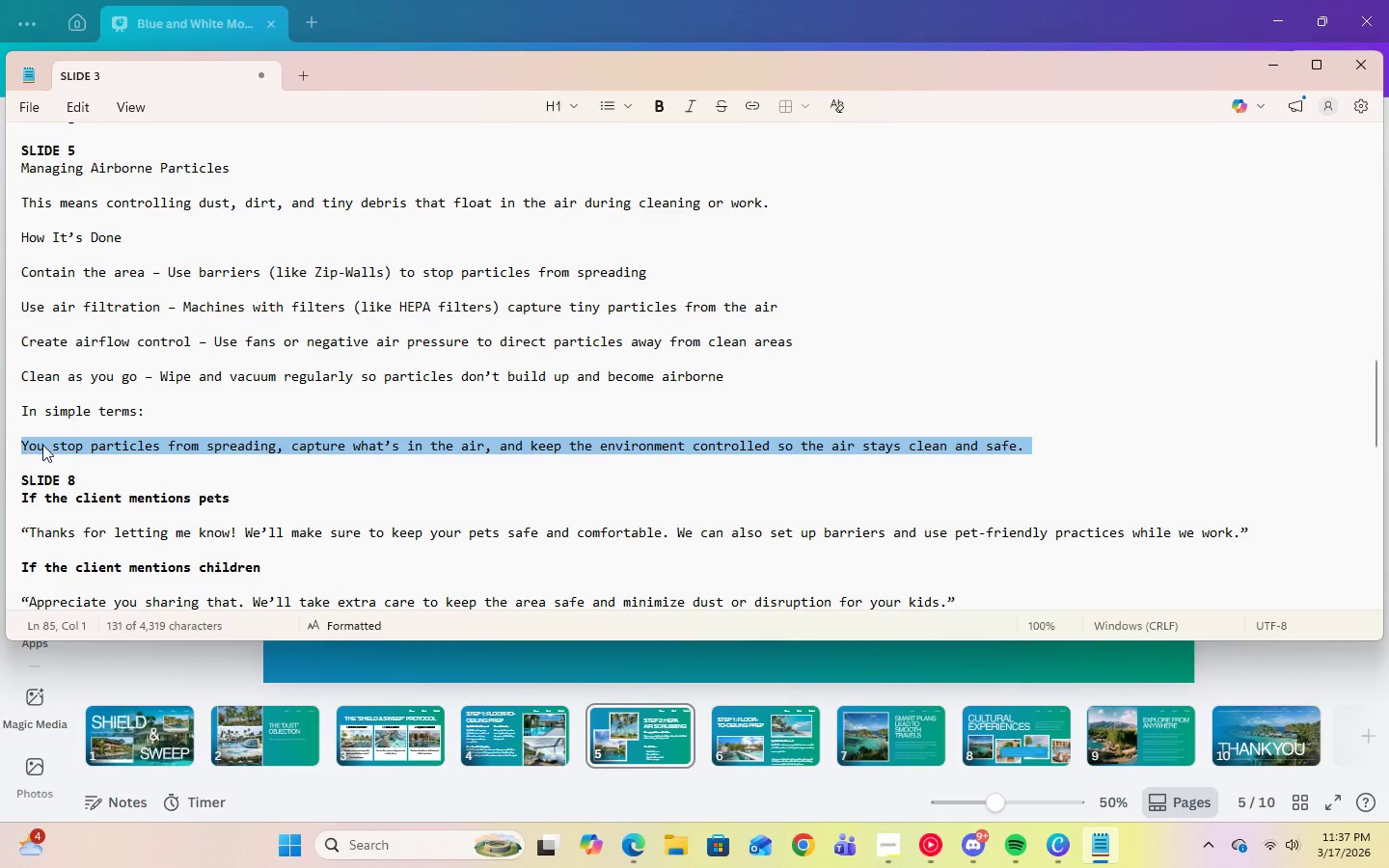 
right_click([42, 445])
 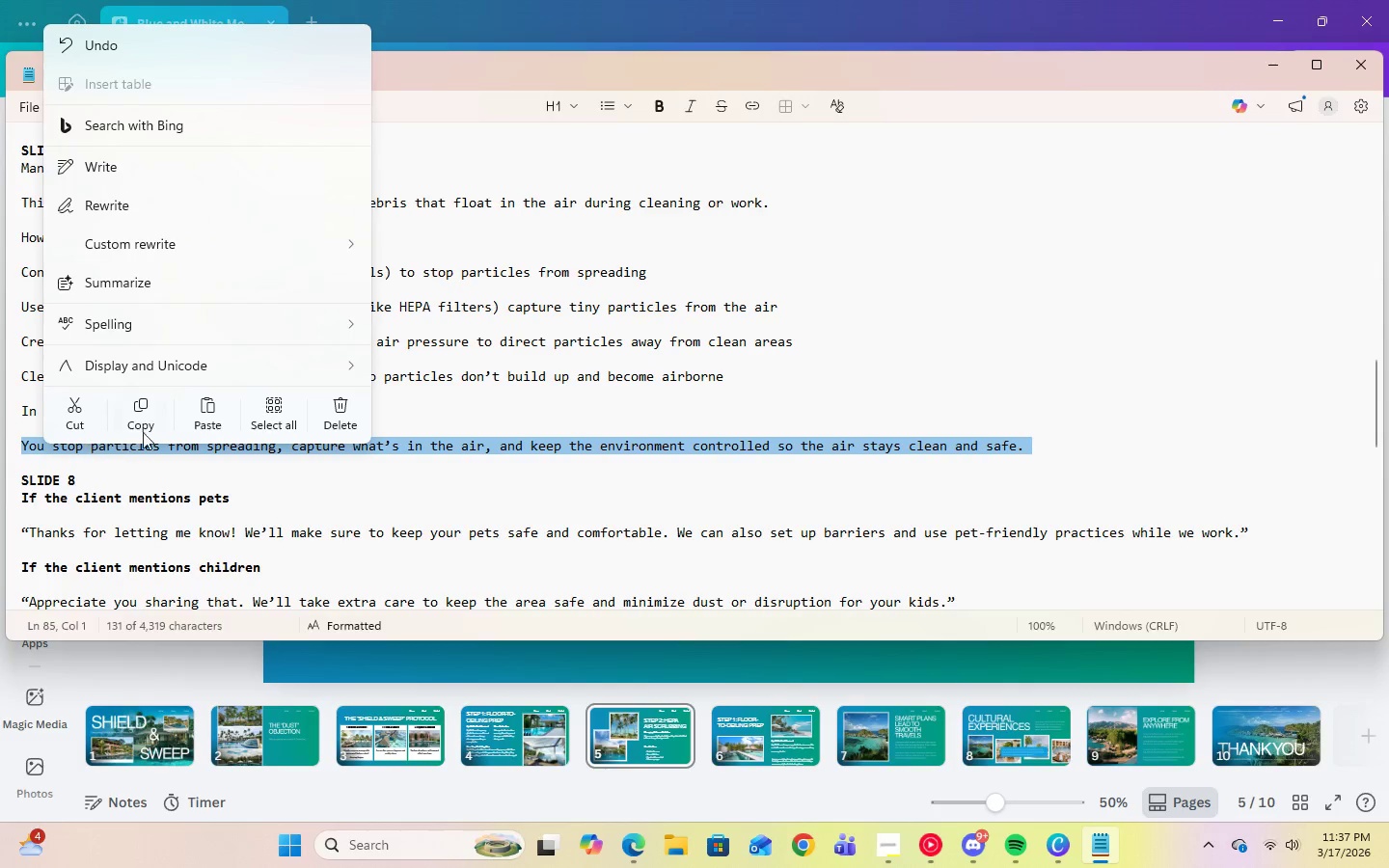 
left_click([145, 430])
 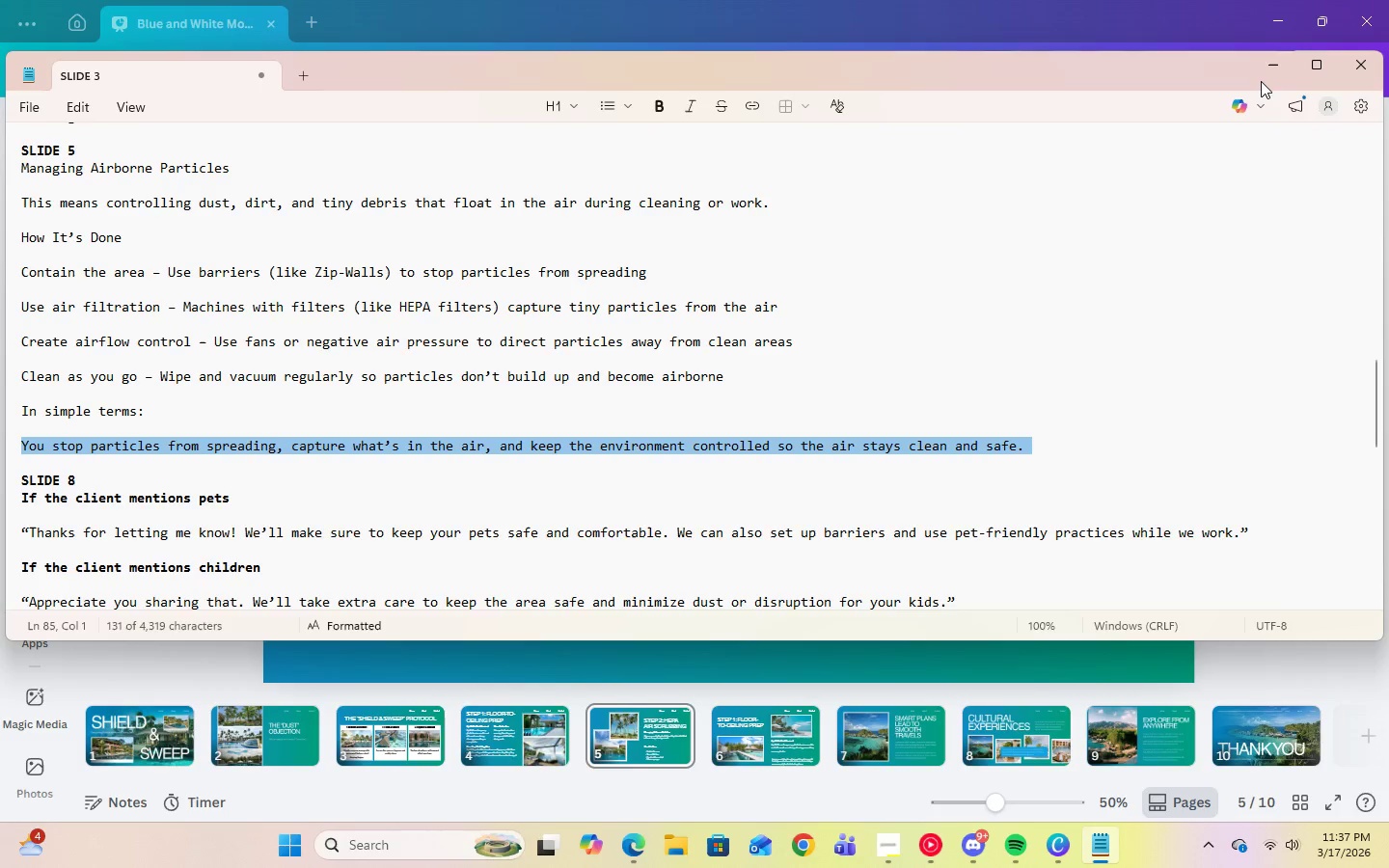 
double_click([1261, 76])
 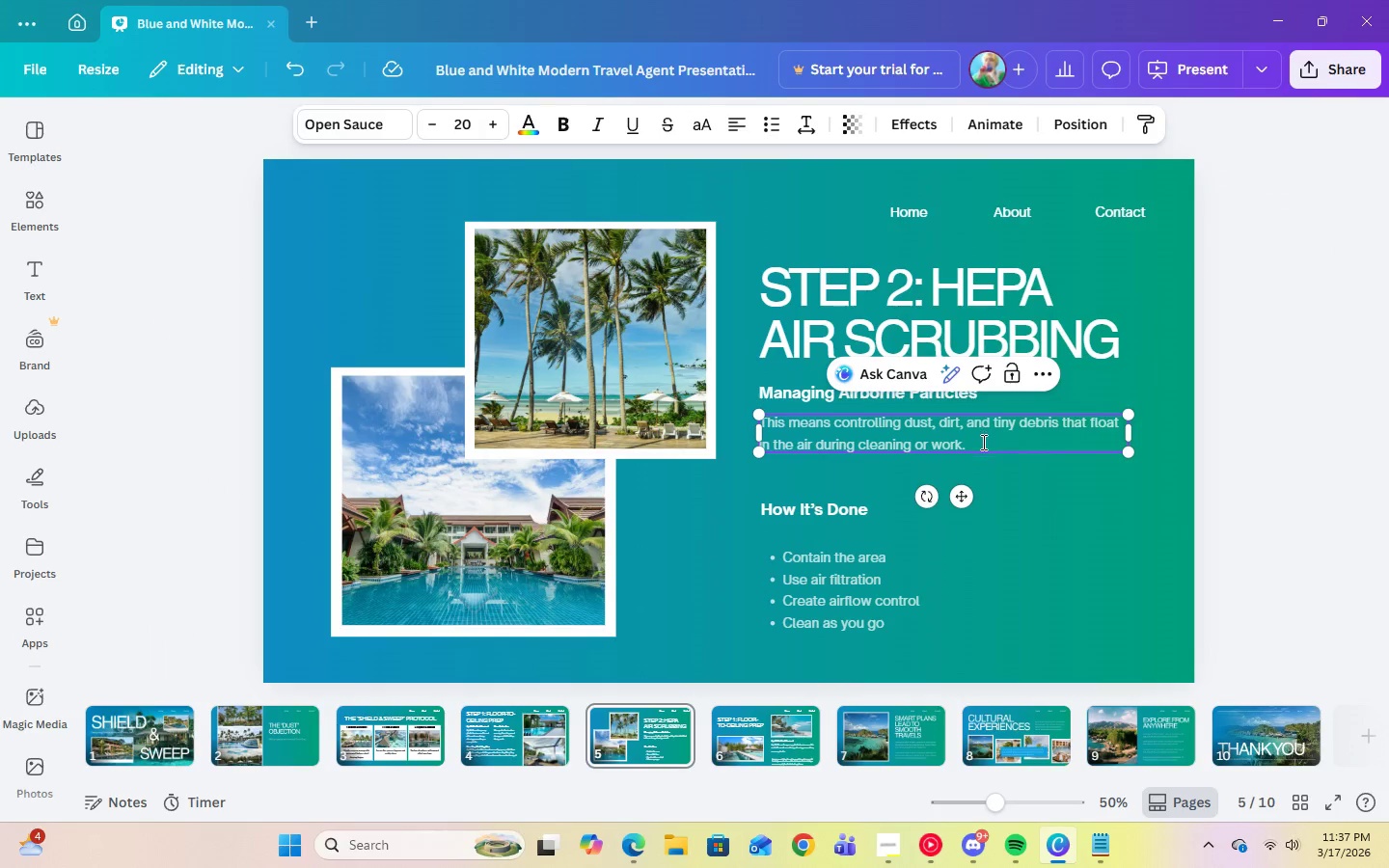 
right_click([982, 448])
 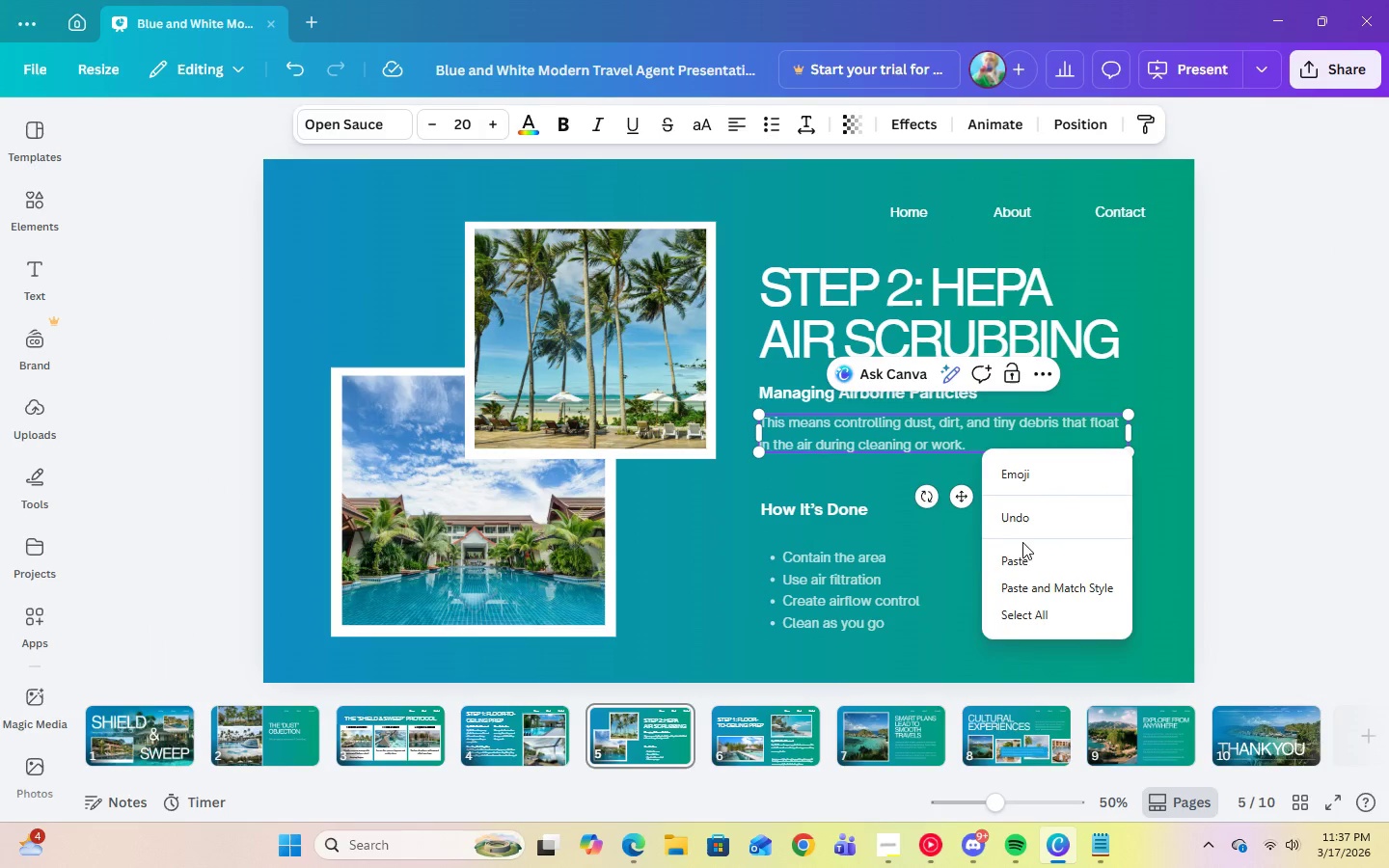 
left_click([1024, 556])
 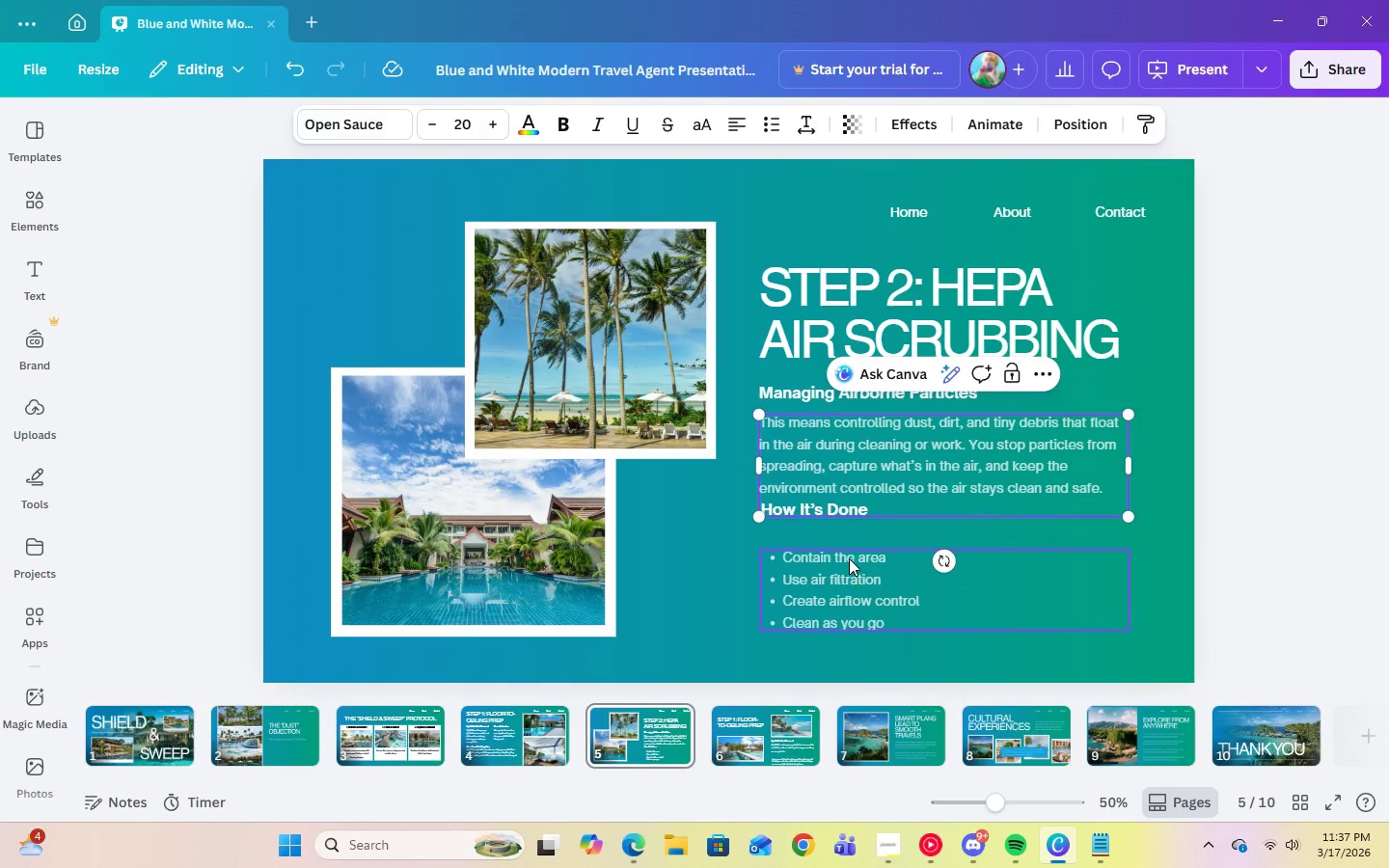 
left_click([989, 538])
 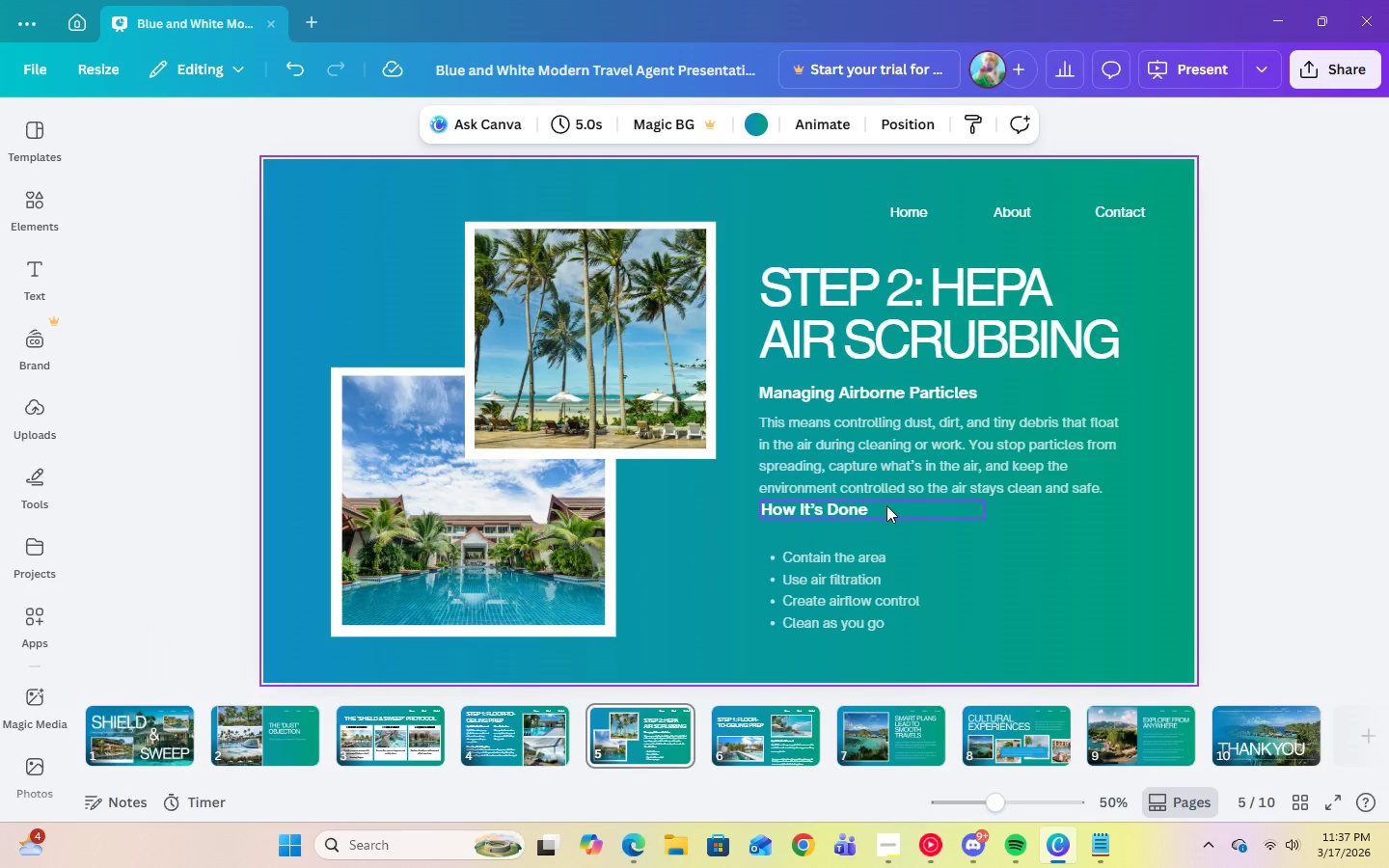 
left_click([886, 505])
 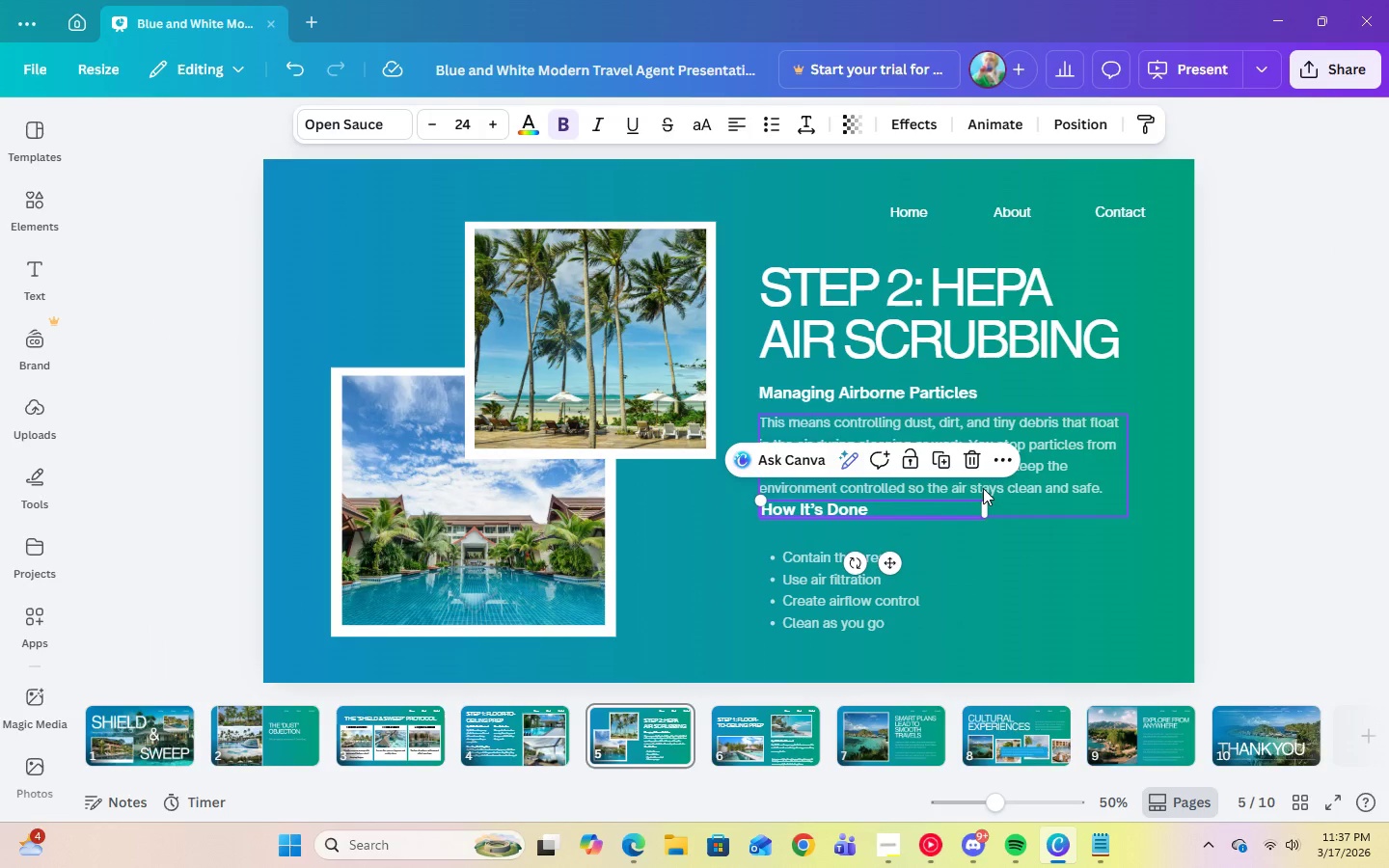 
left_click([1009, 485])
 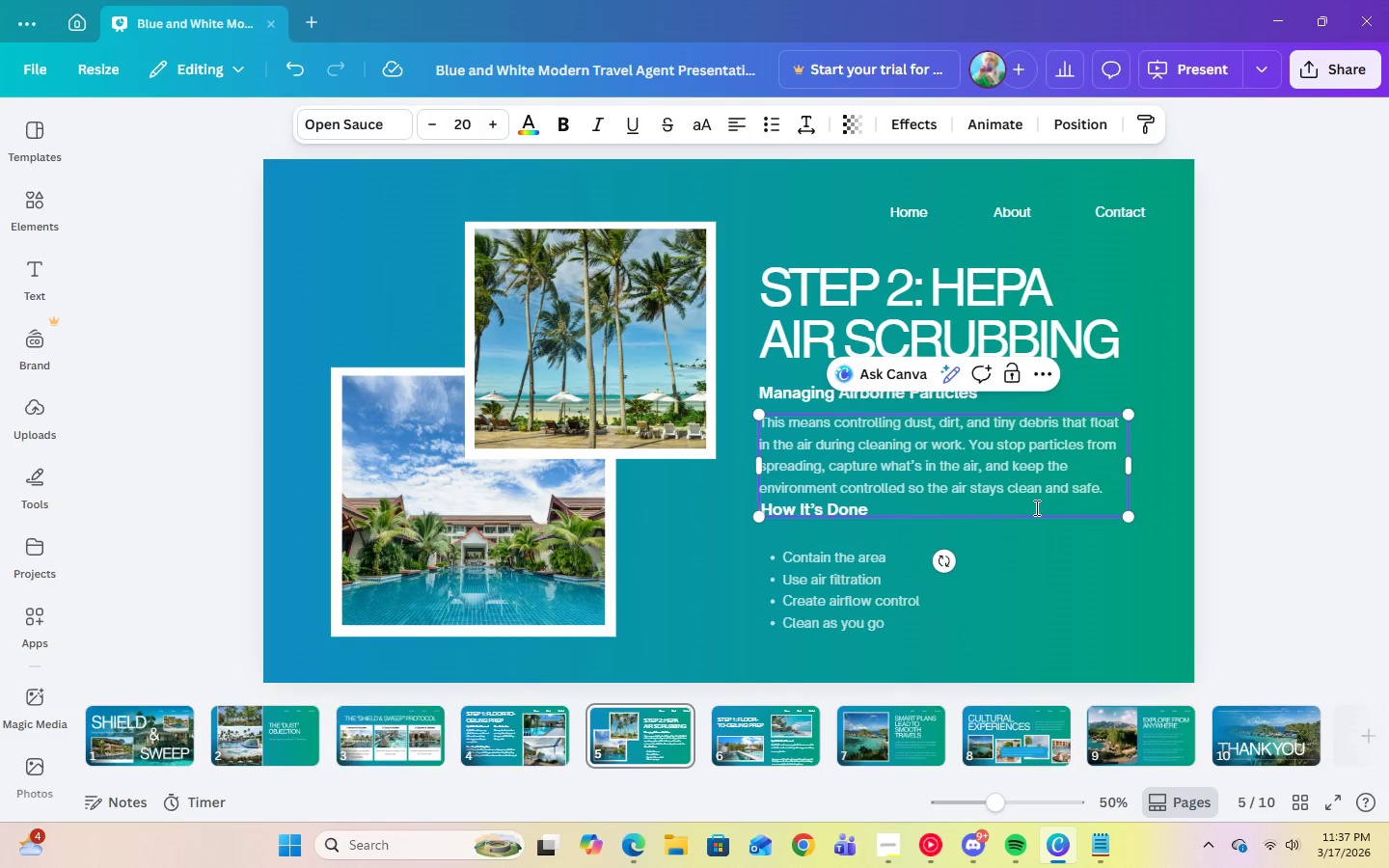 
key(Backspace)
 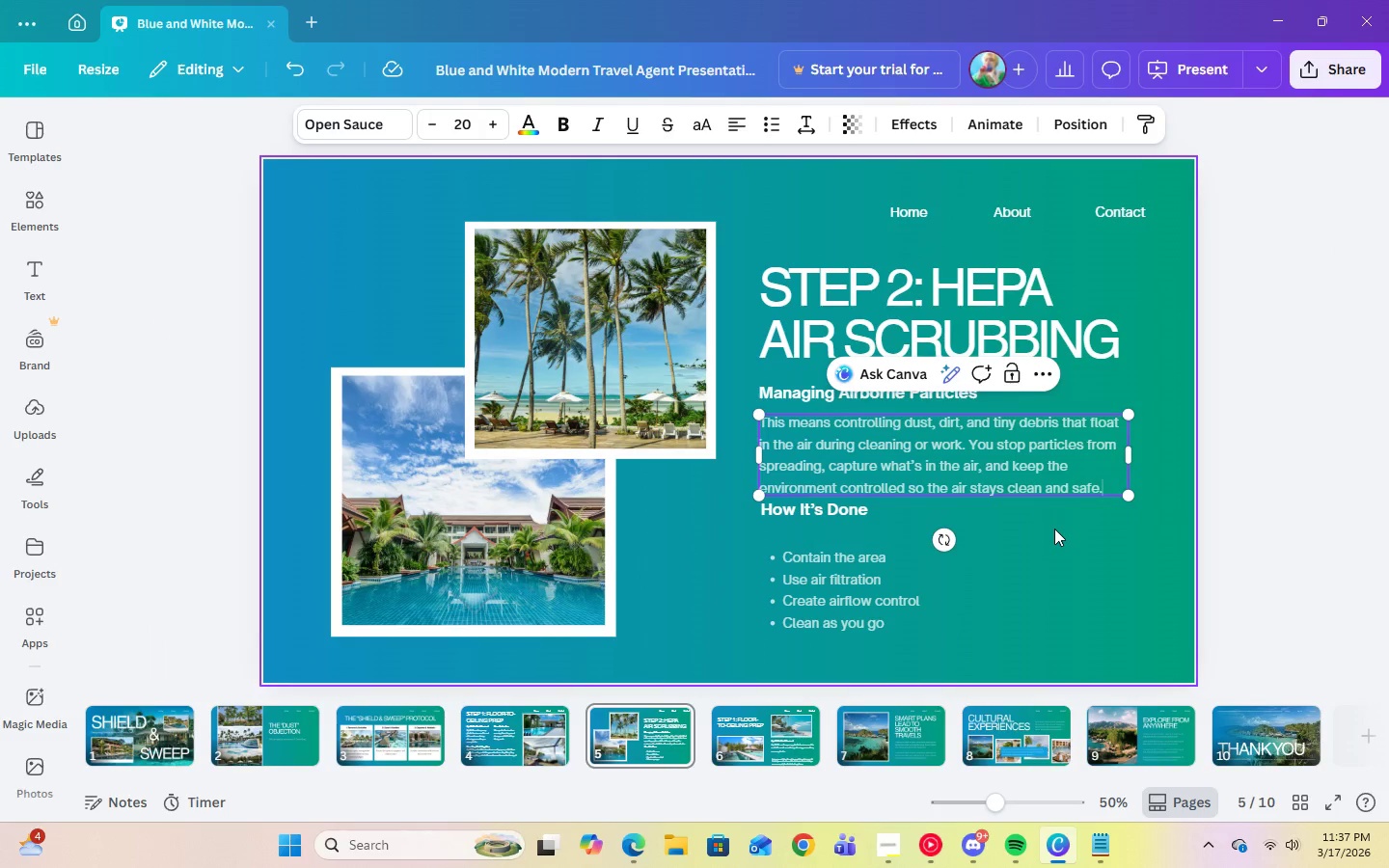 
left_click([1054, 529])
 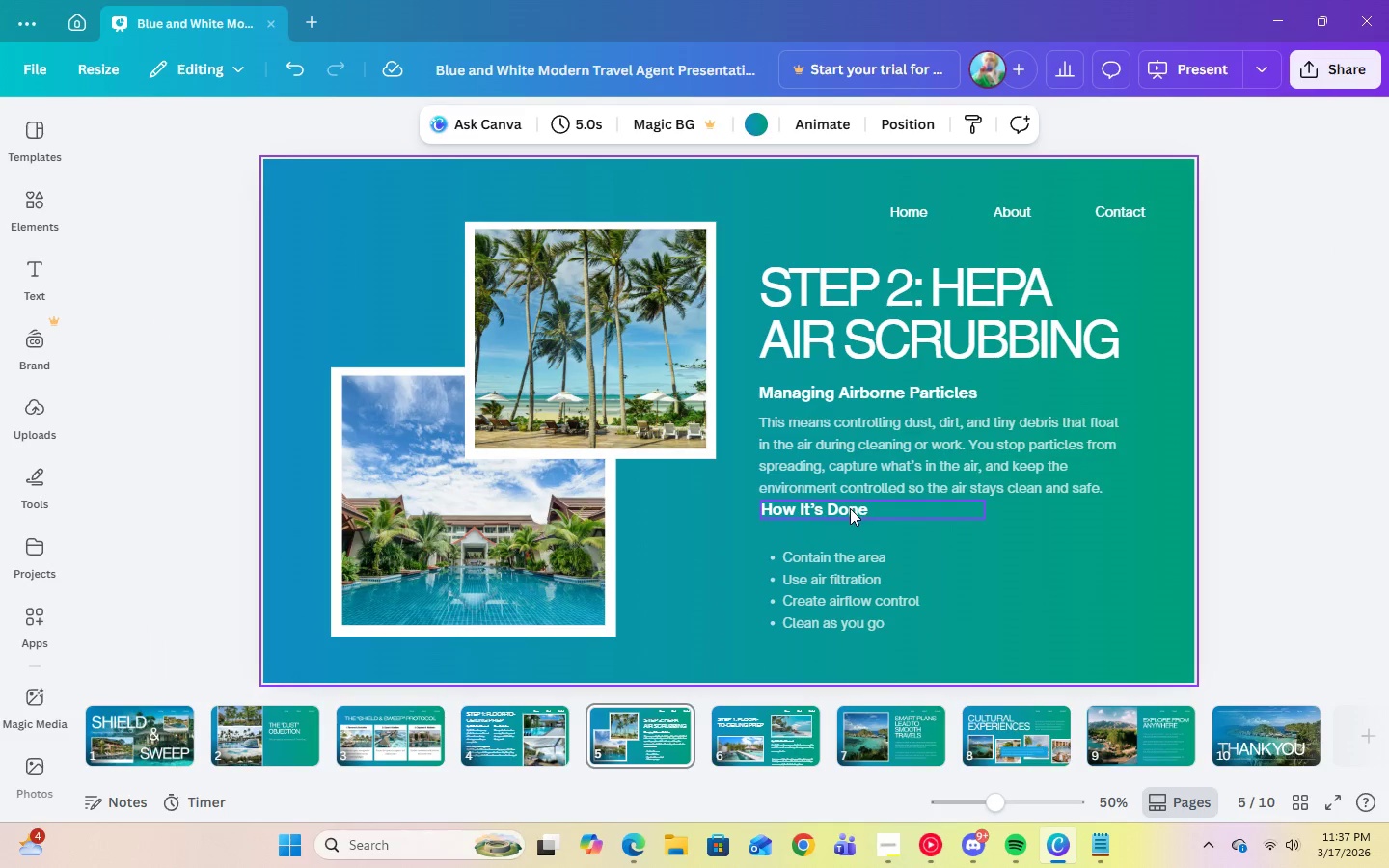 
left_click_drag(start_coordinate=[850, 508], to_coordinate=[850, 517])
 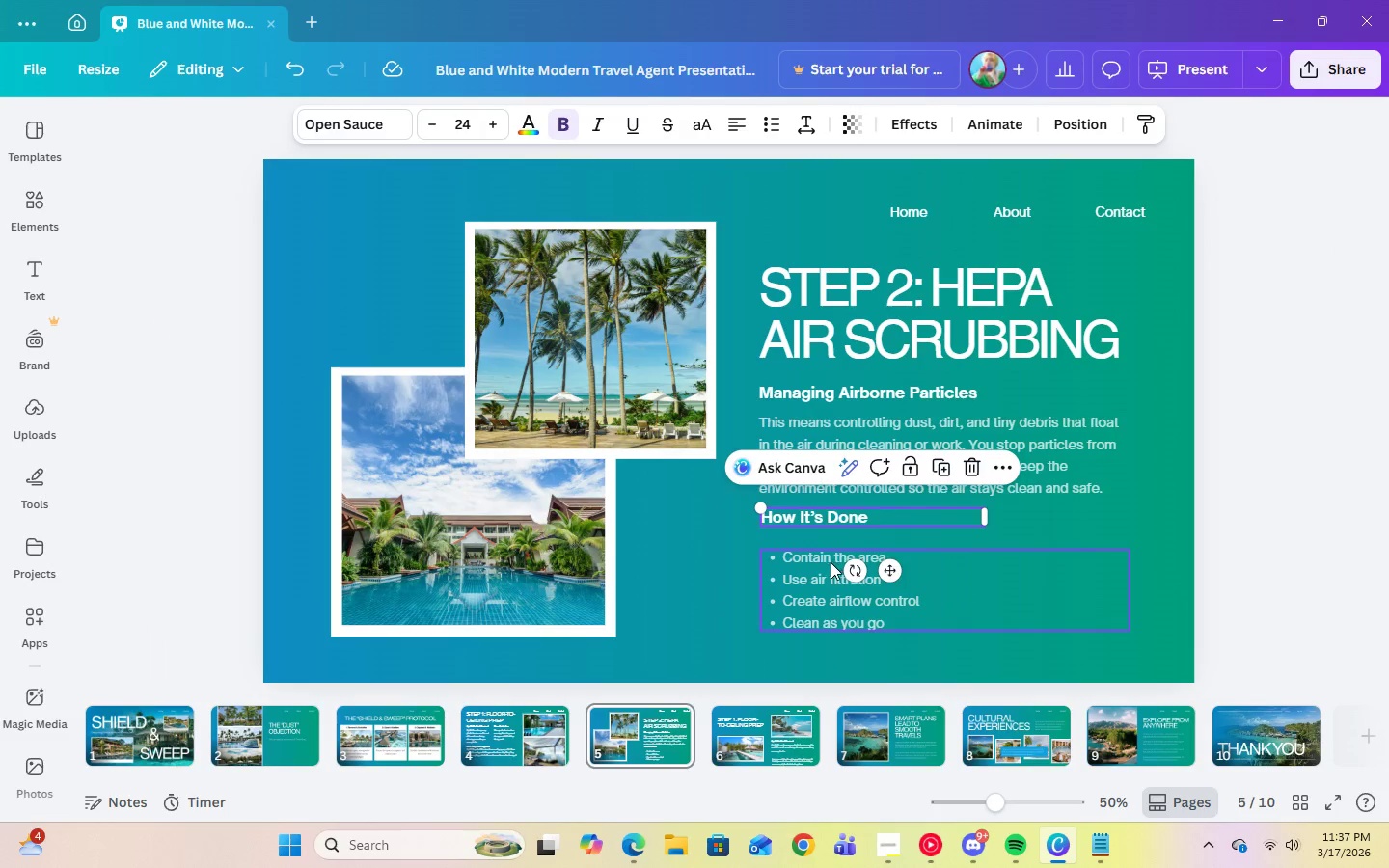 
left_click([831, 563])
 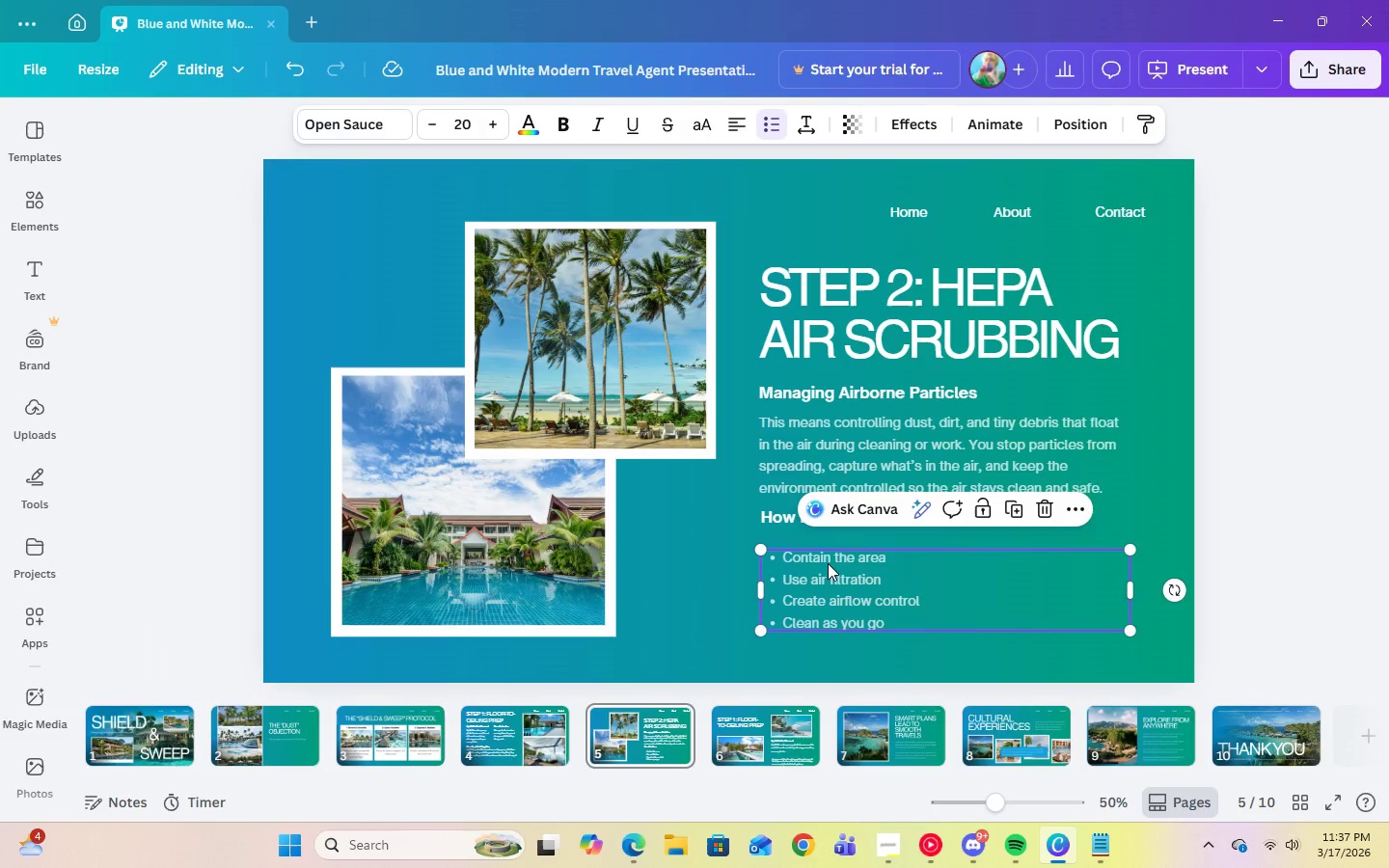 
left_click_drag(start_coordinate=[828, 563], to_coordinate=[827, 554])
 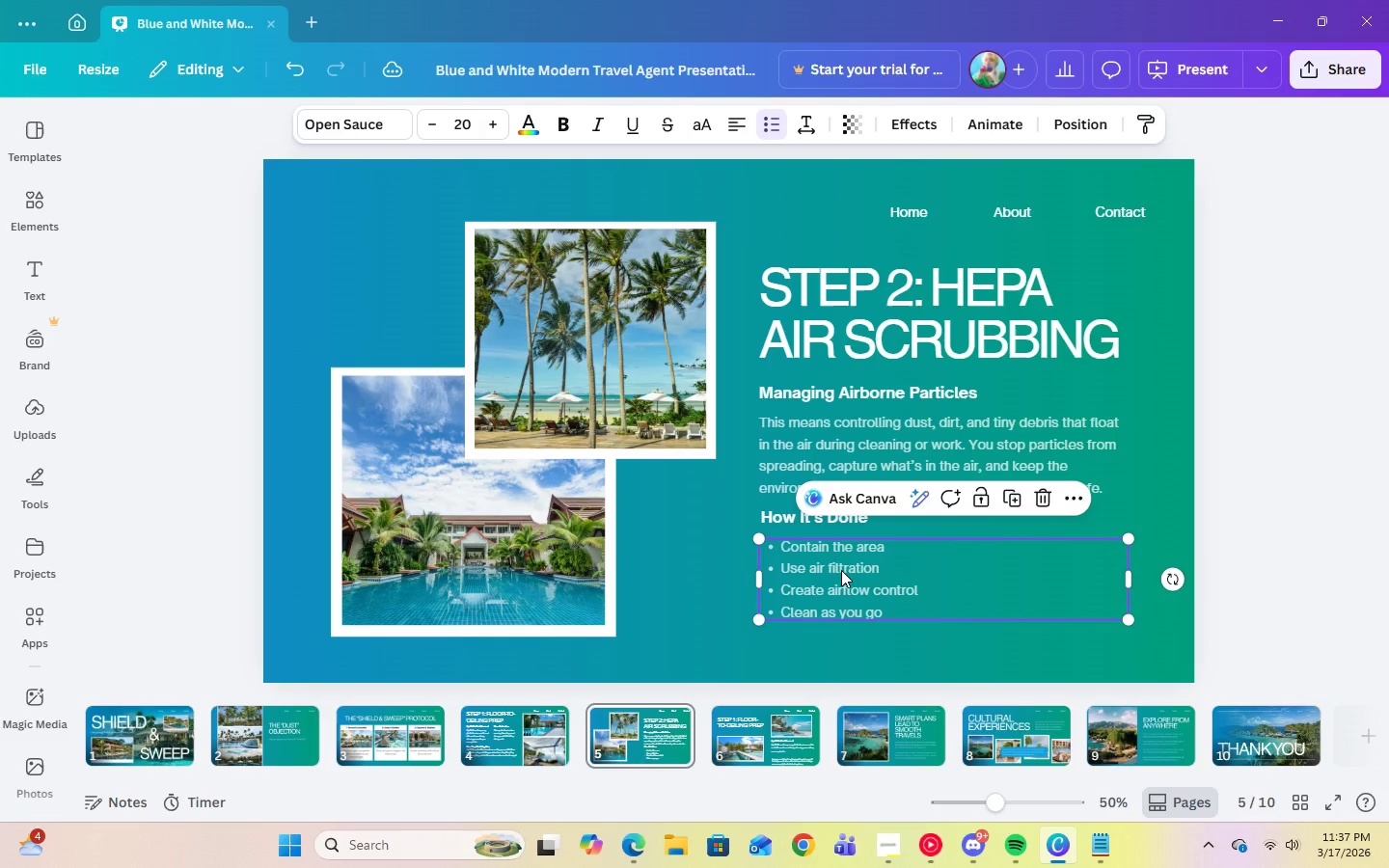 
left_click([841, 570])
 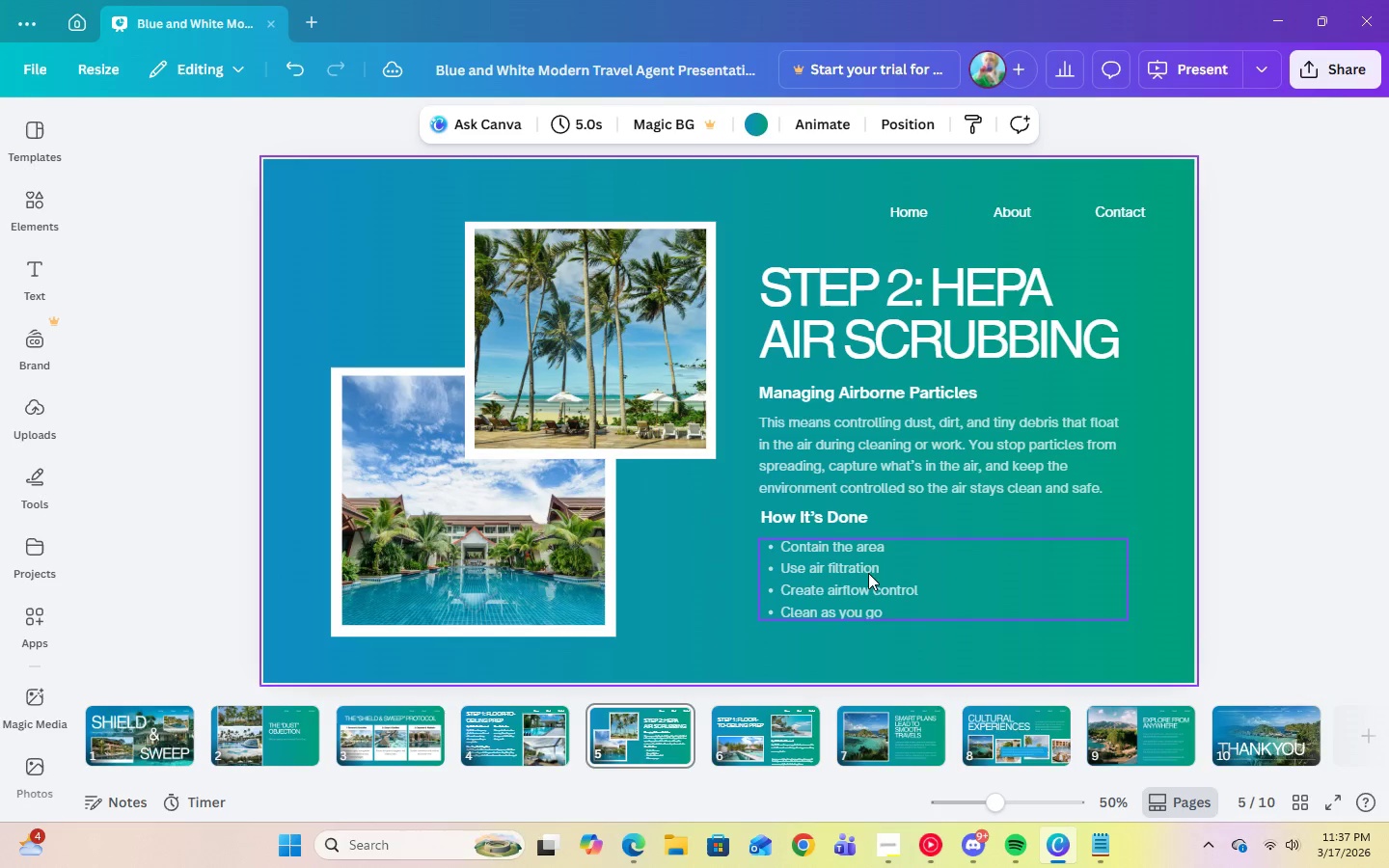 
left_click([886, 461])
 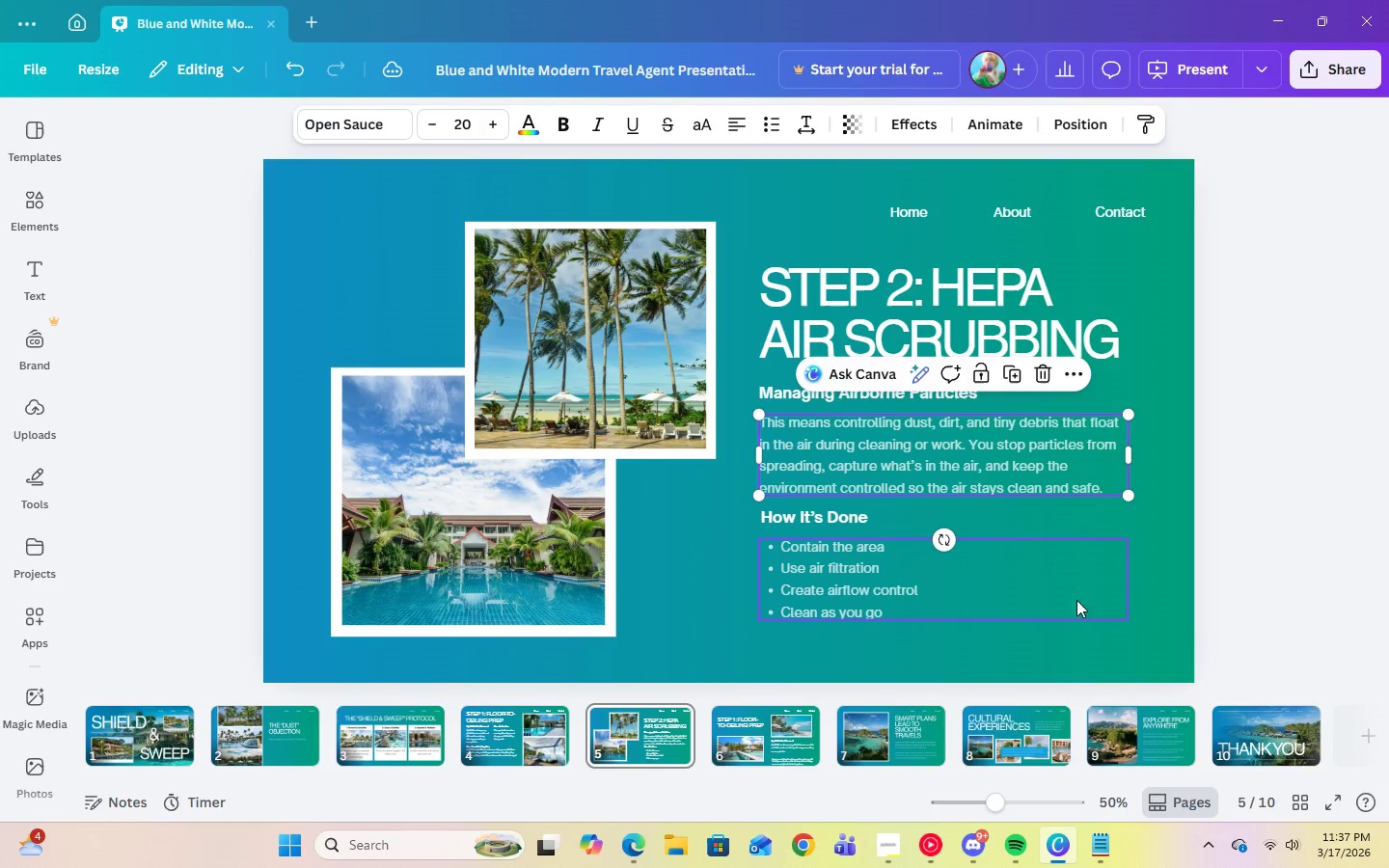 
left_click([1174, 515])
 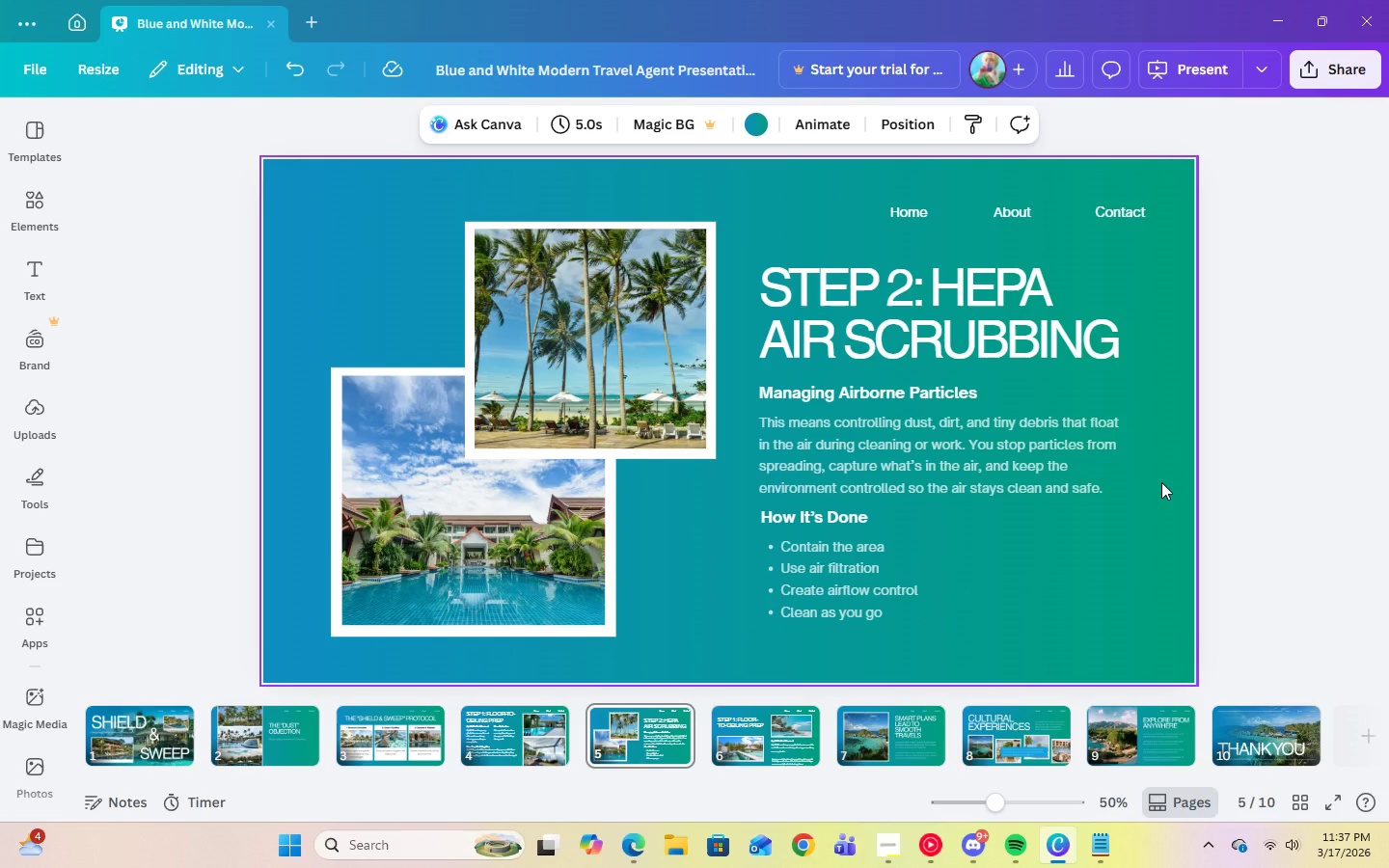 
wait(6.47)
 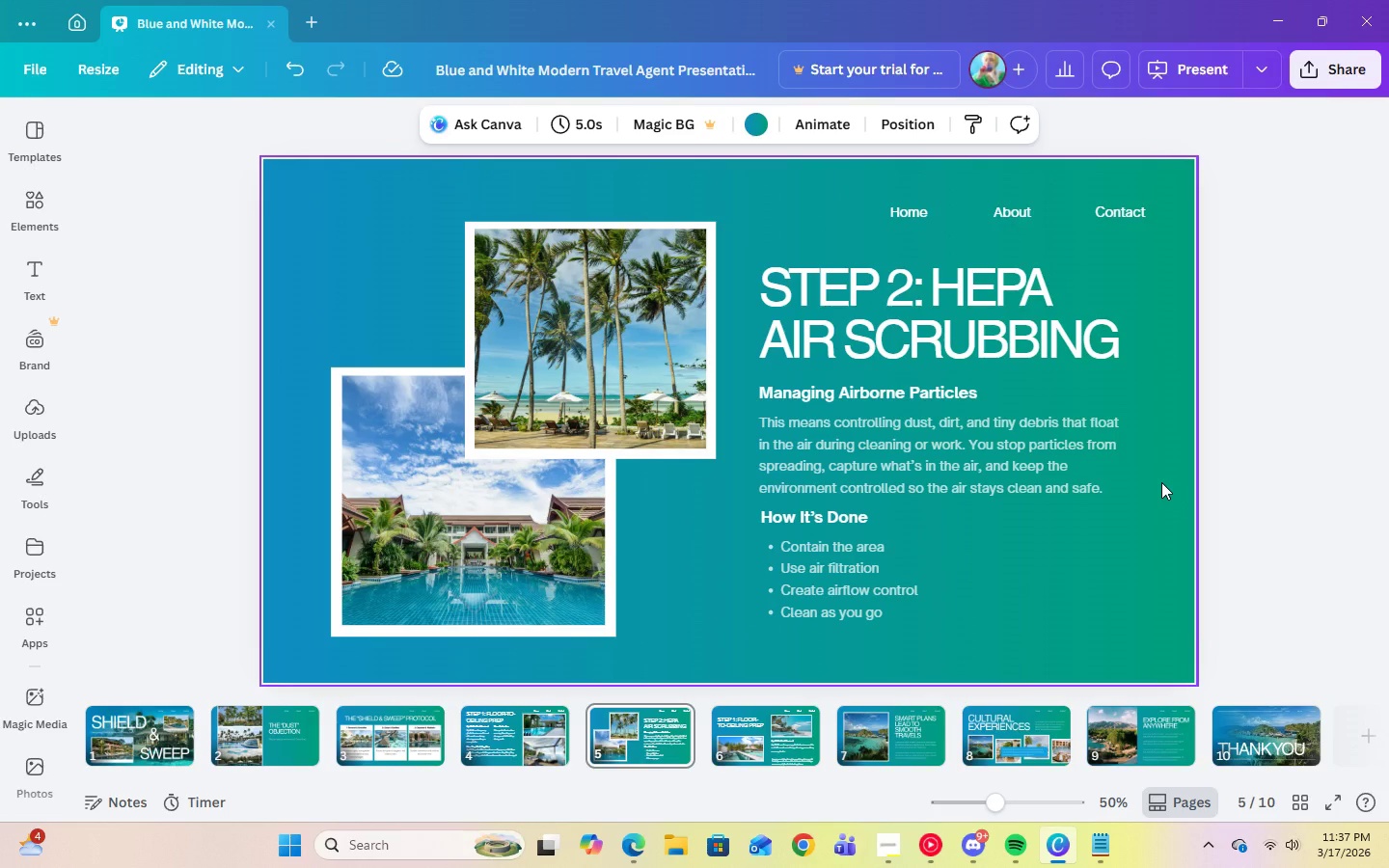 
left_click([822, 588])
 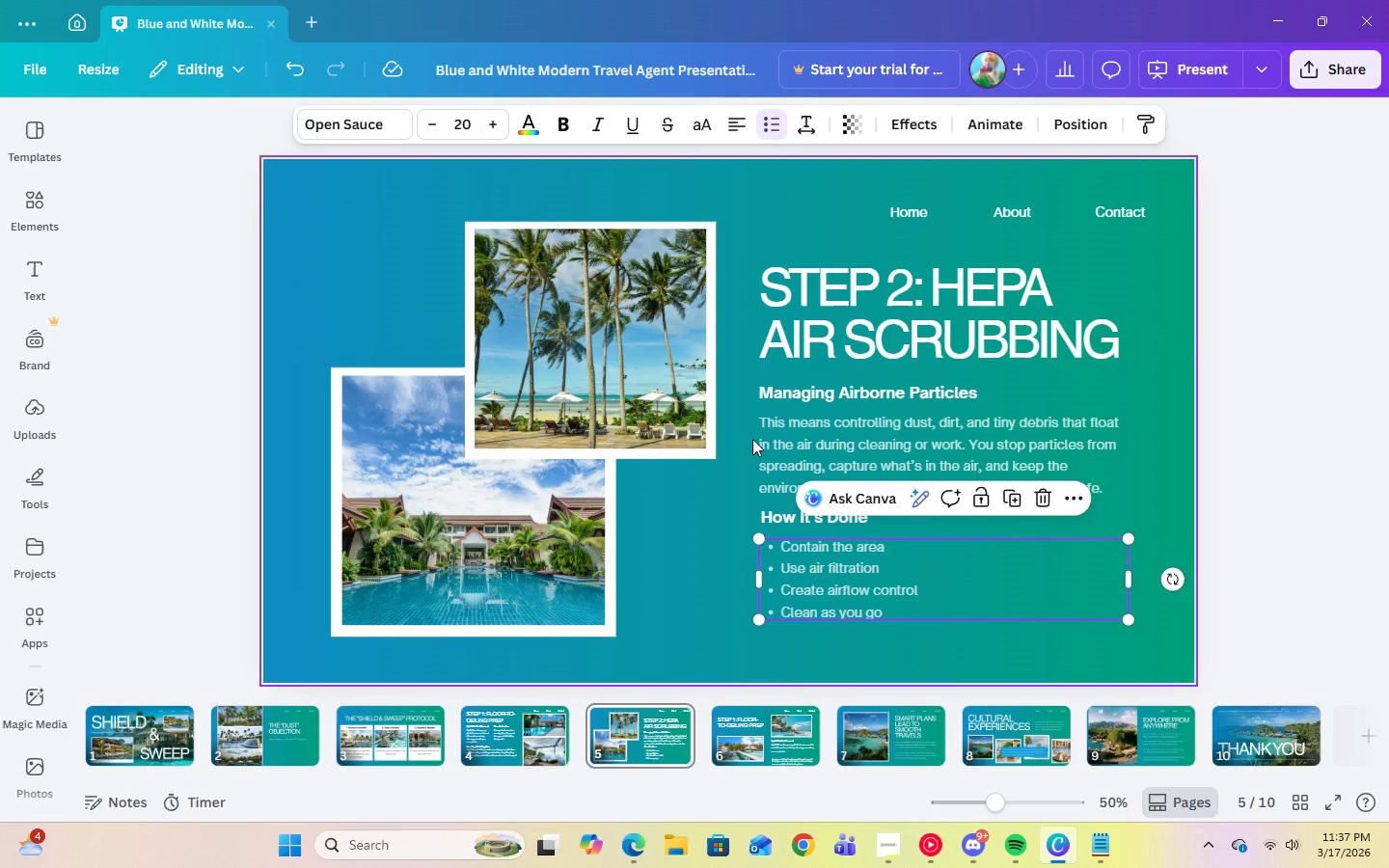 
left_click([778, 445])
 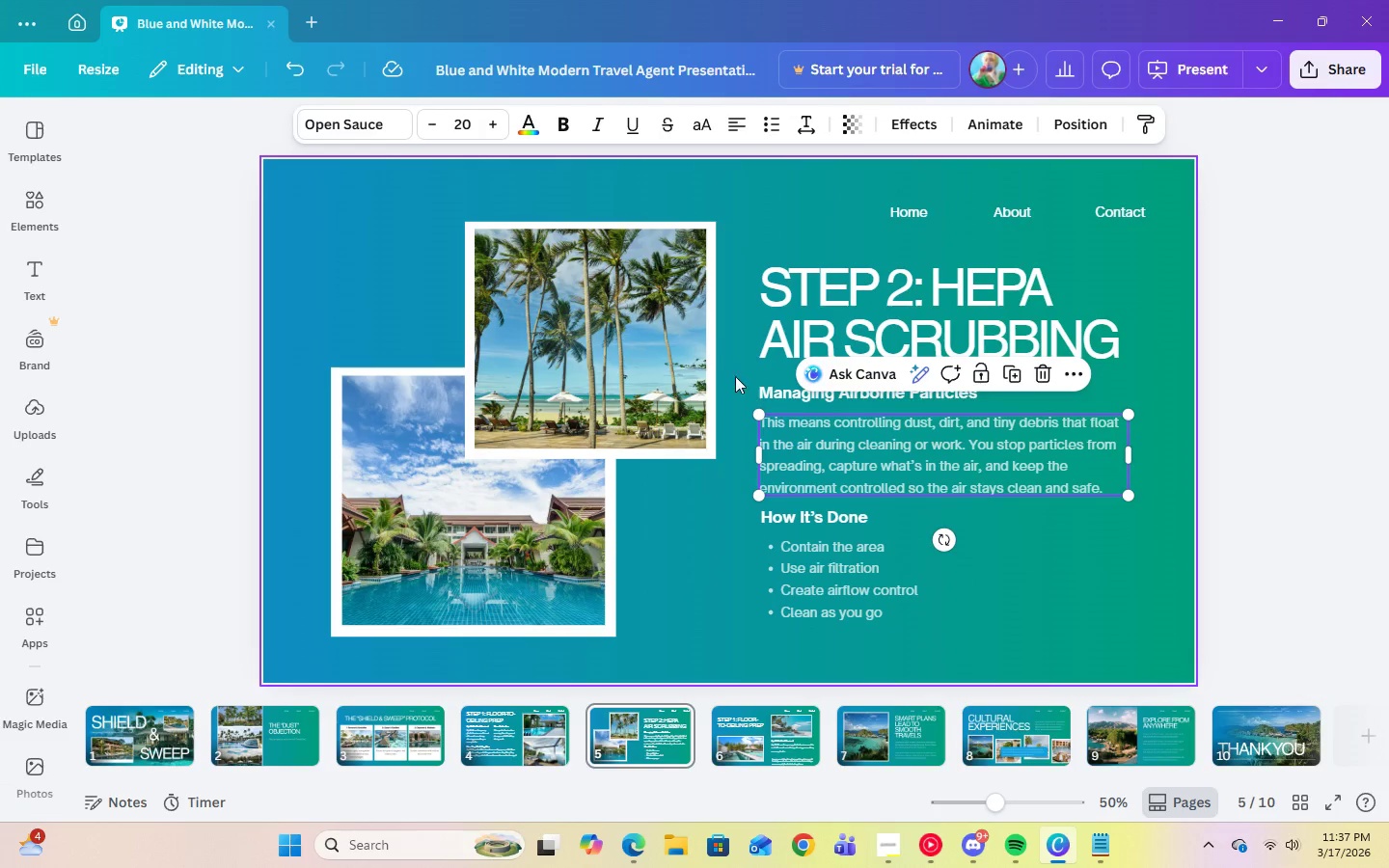 
left_click([761, 390])
 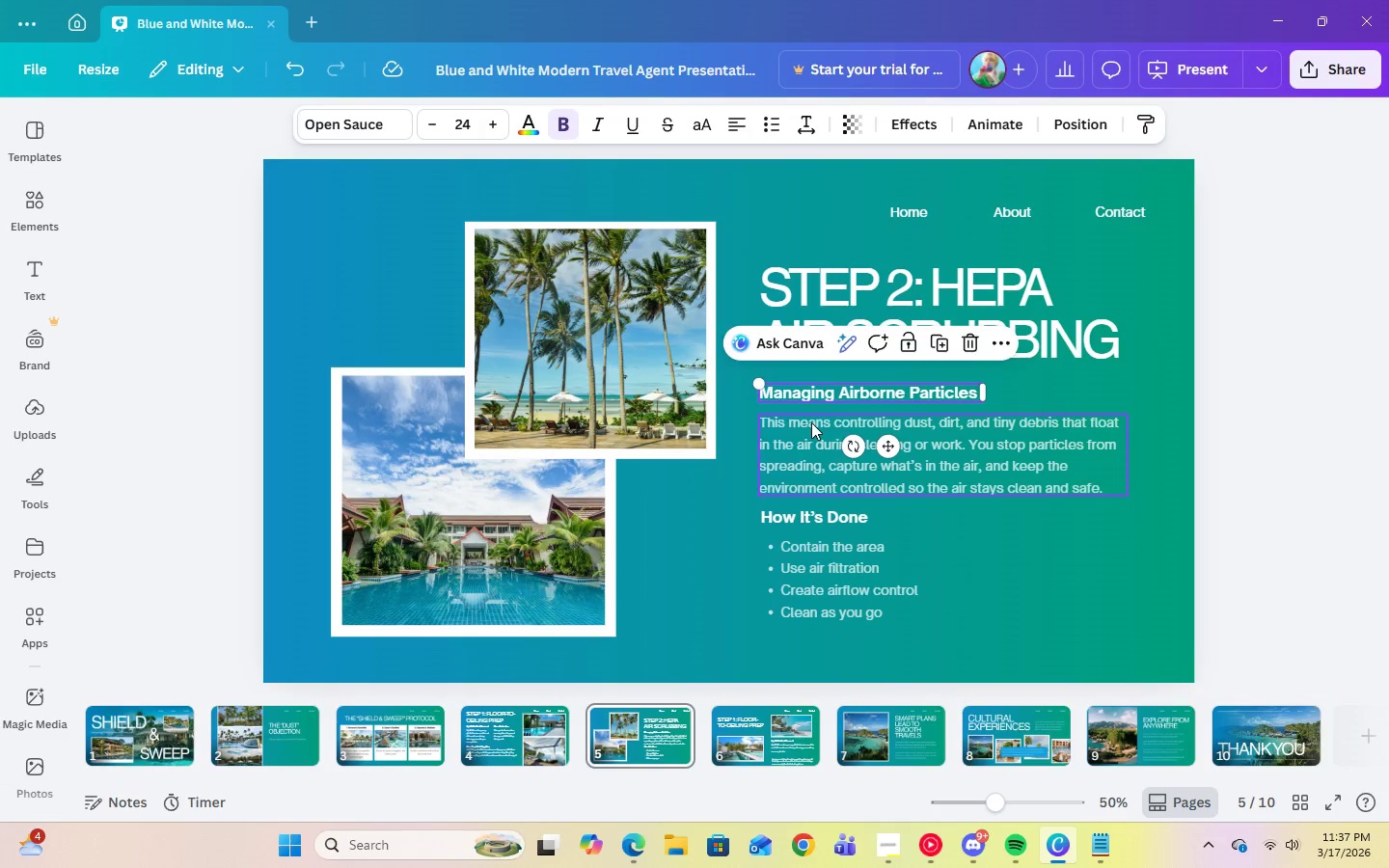 
left_click([811, 423])
 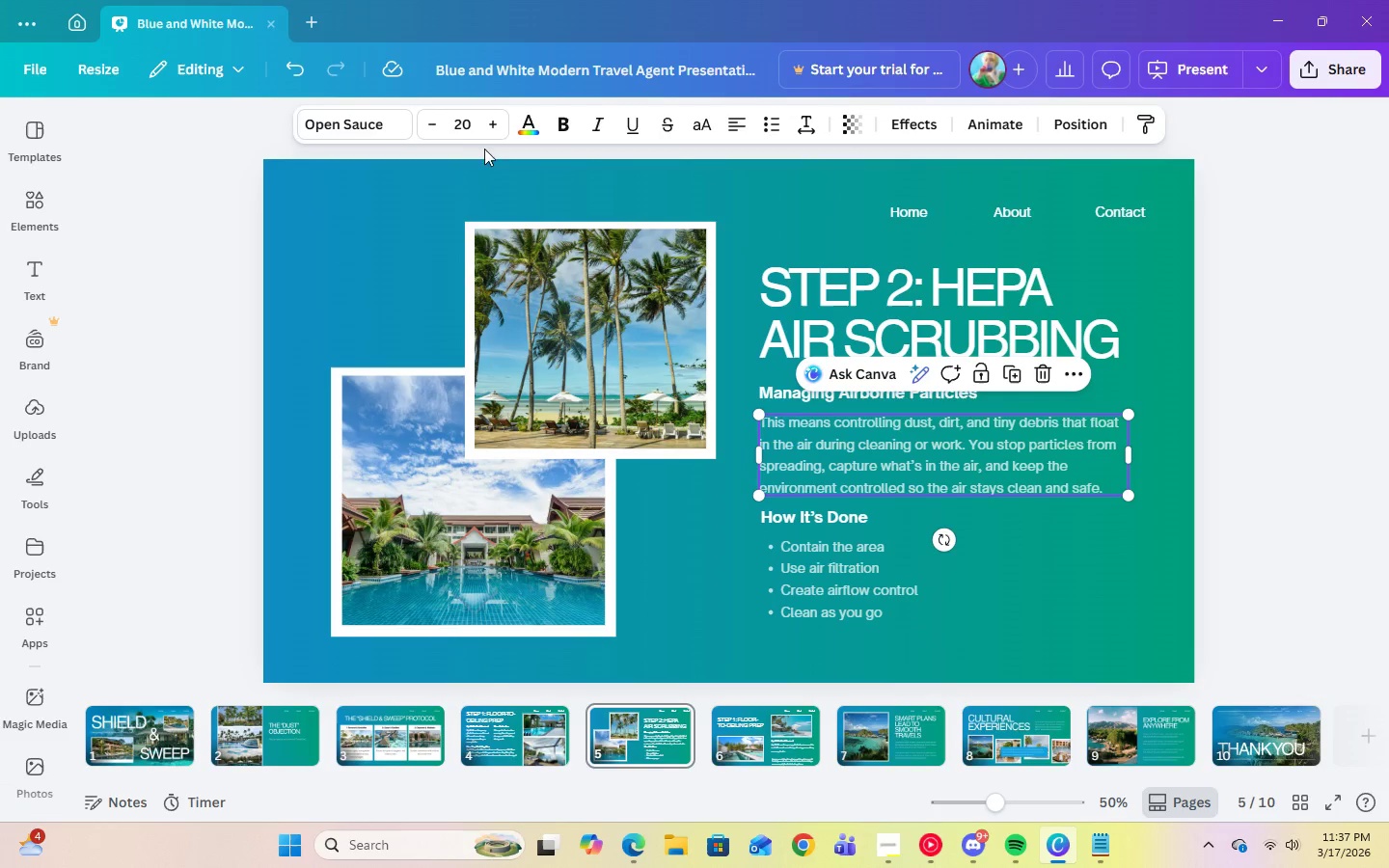 
left_click([451, 124])
 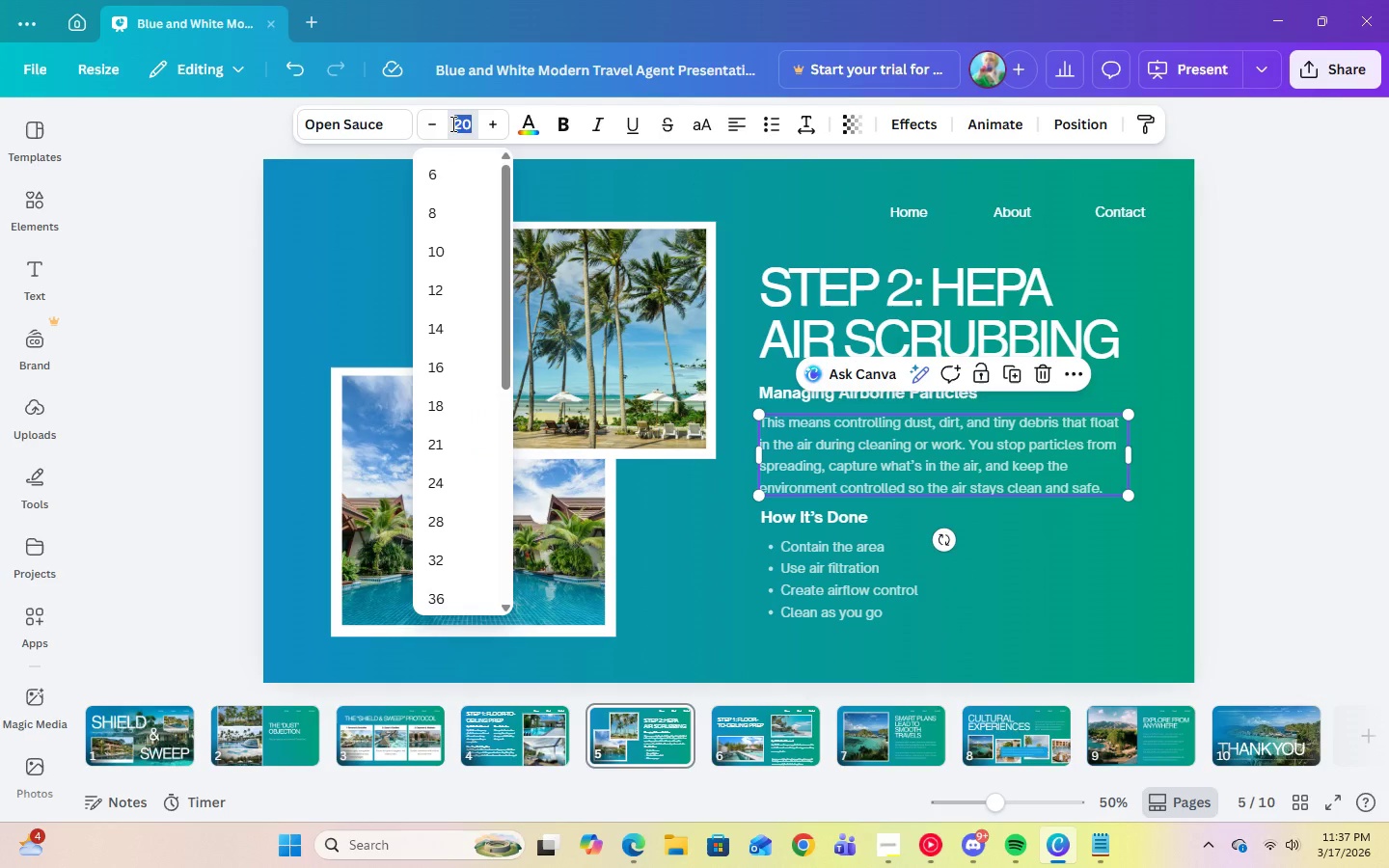 
key(Numpad2)
 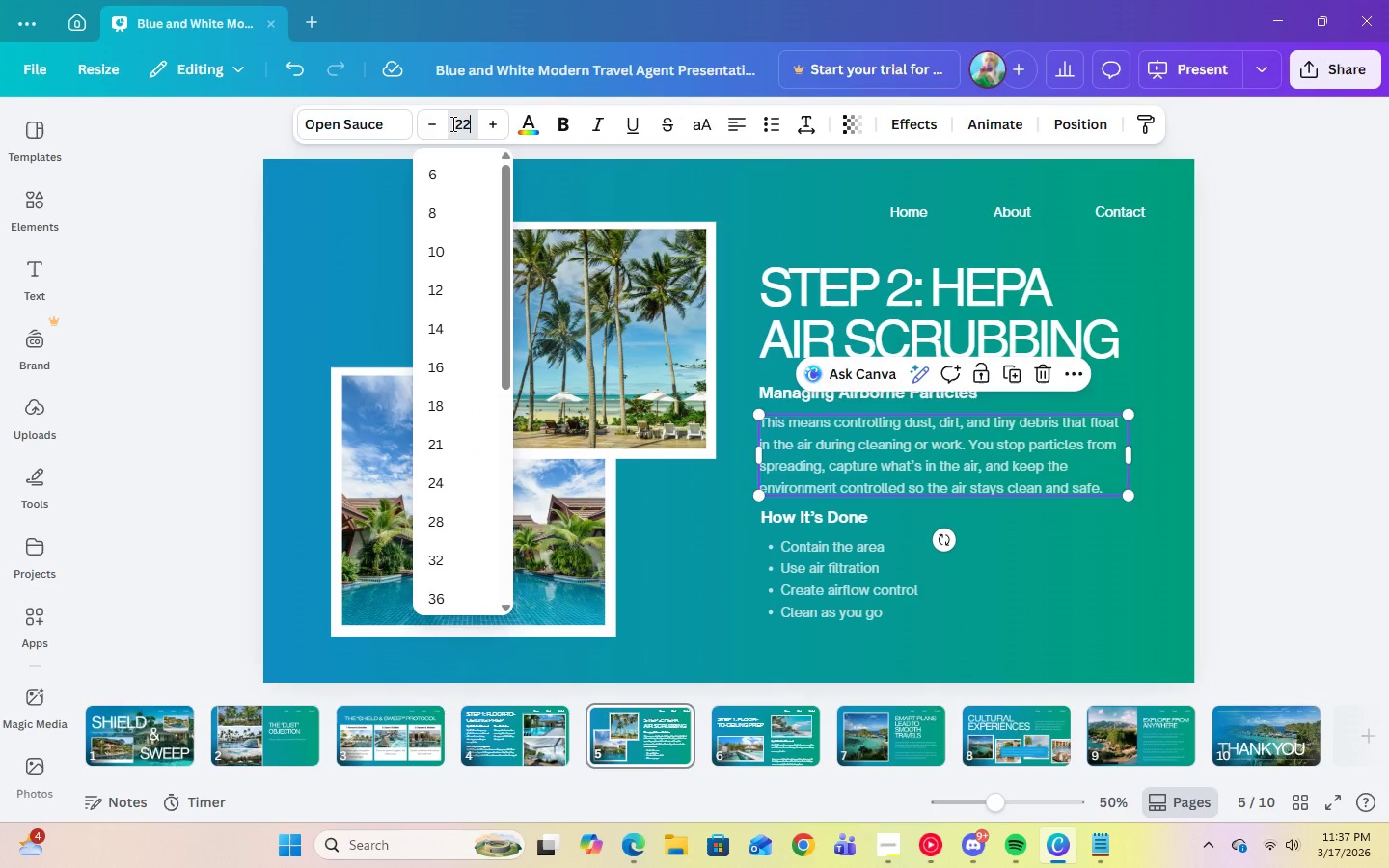 
key(Numpad2)
 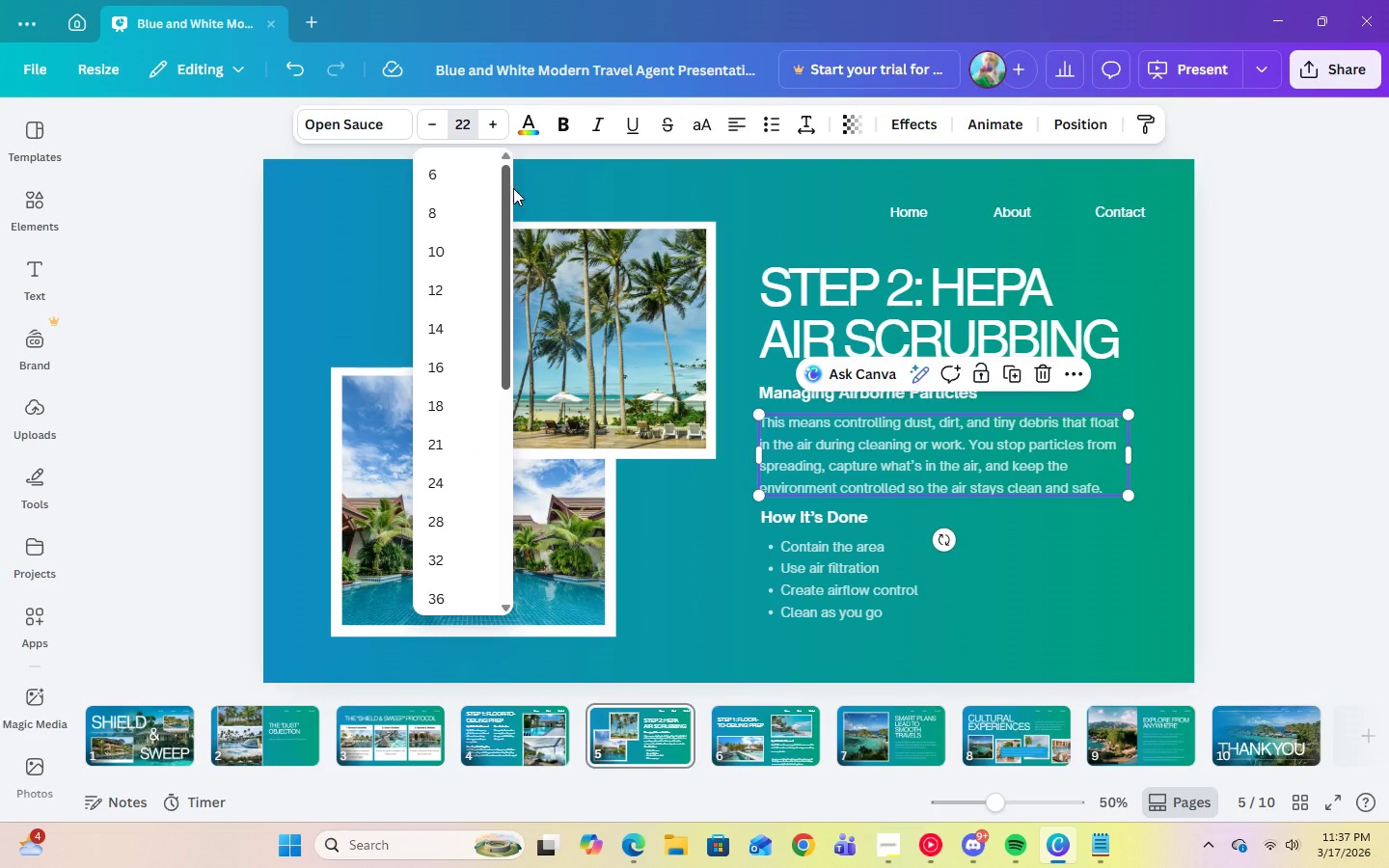 
key(Enter)
 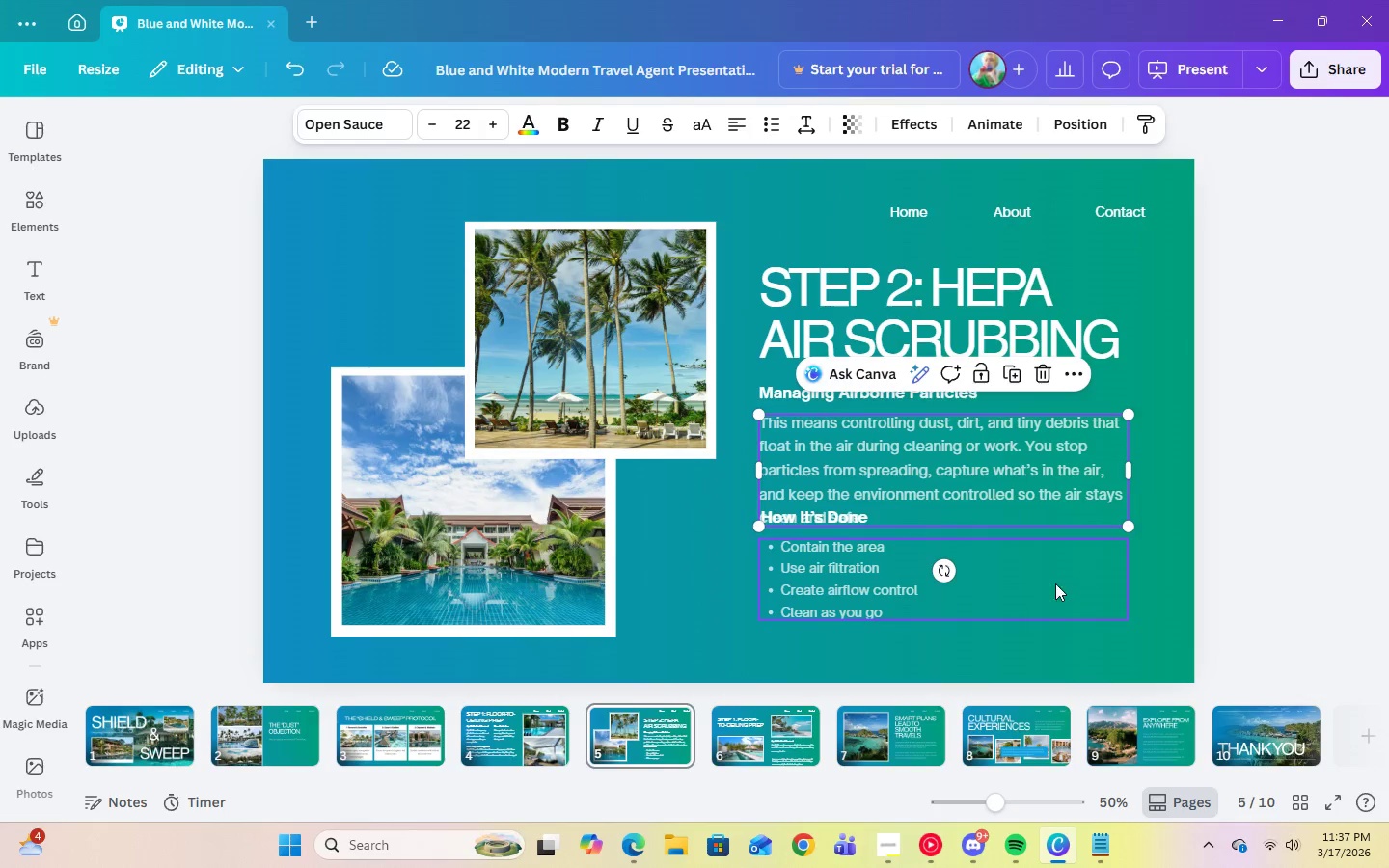 
left_click([1049, 583])
 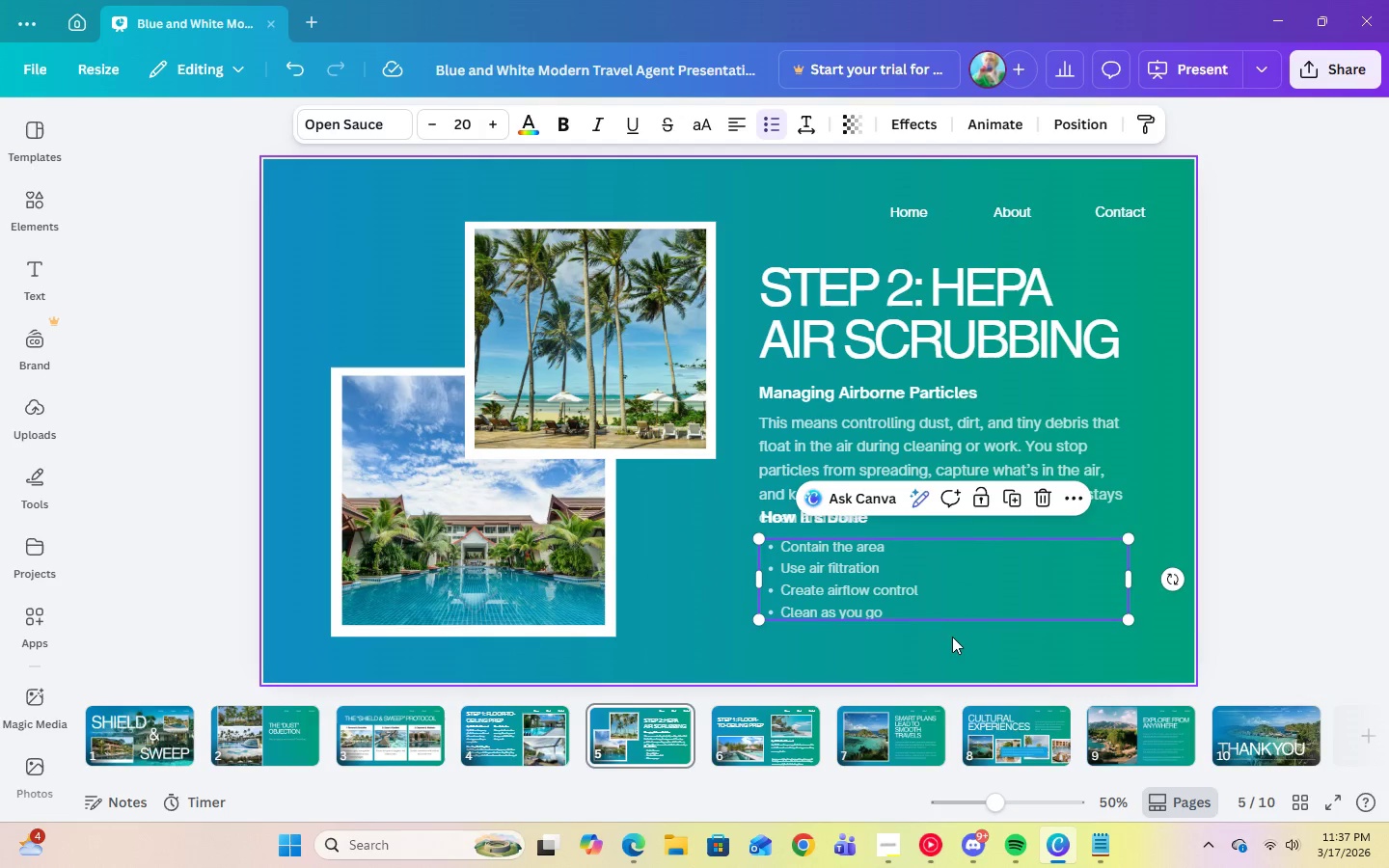 
left_click([952, 643])
 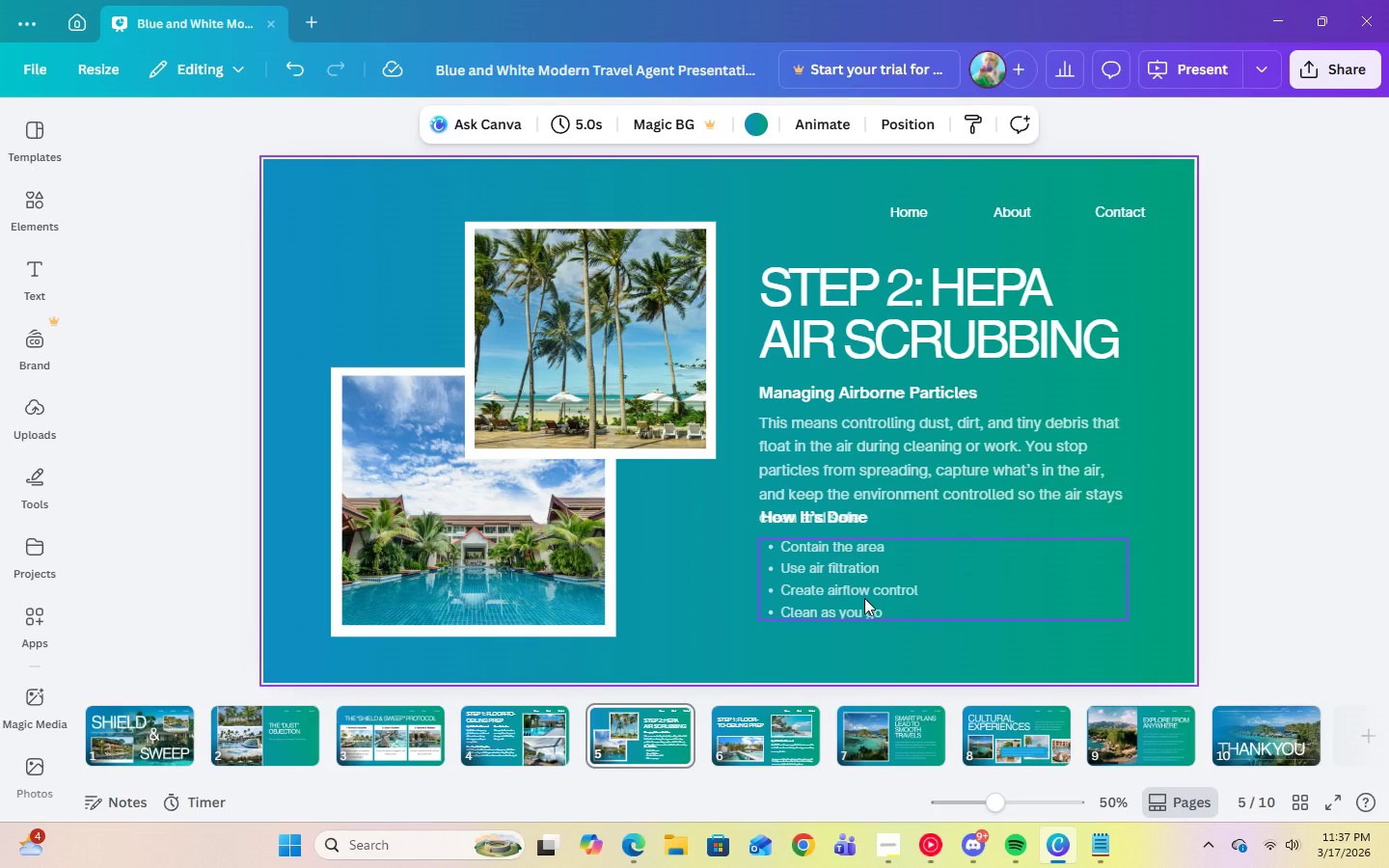 
left_click_drag(start_coordinate=[864, 598], to_coordinate=[604, 575])
 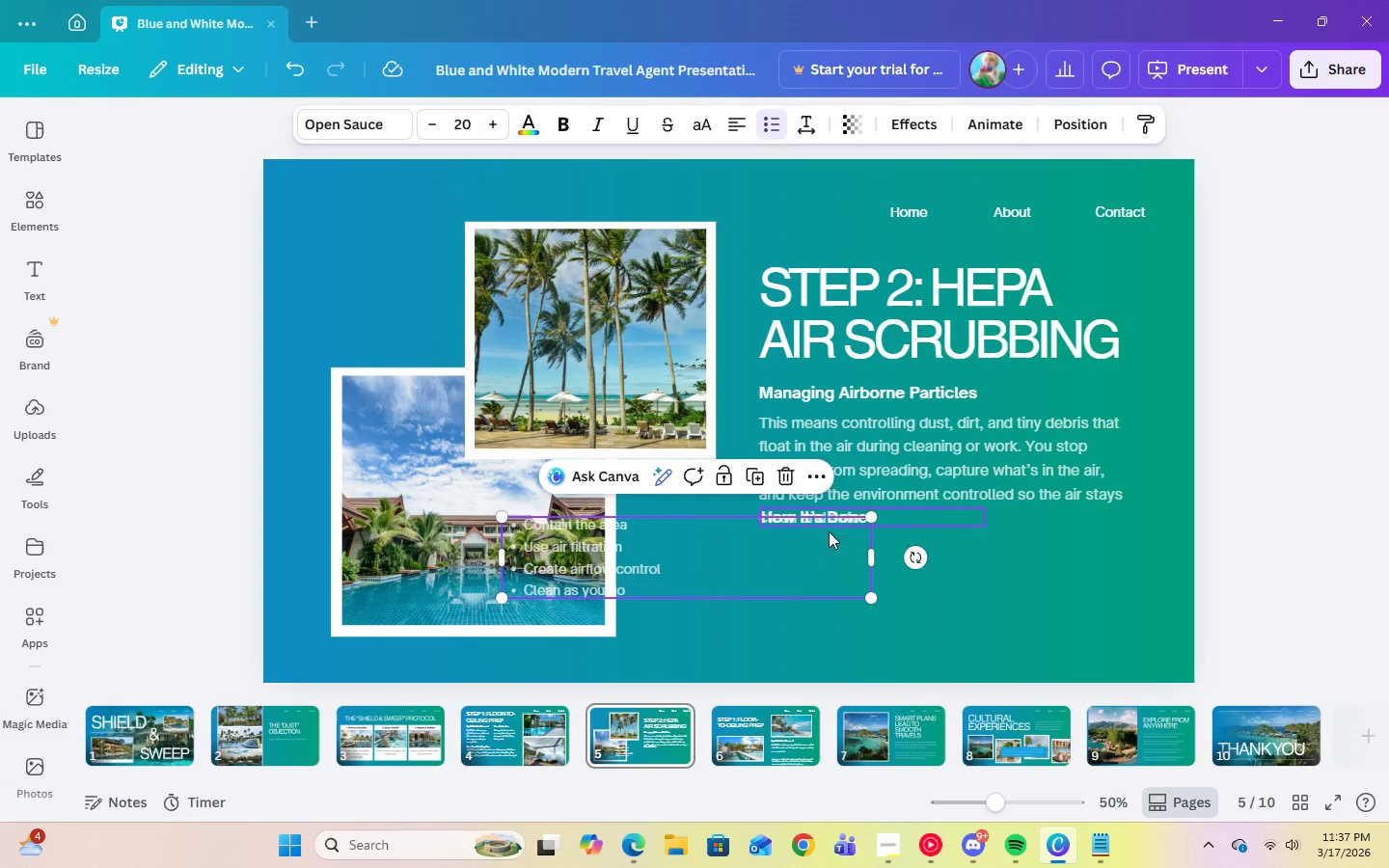 
left_click_drag(start_coordinate=[797, 556], to_coordinate=[648, 564])
 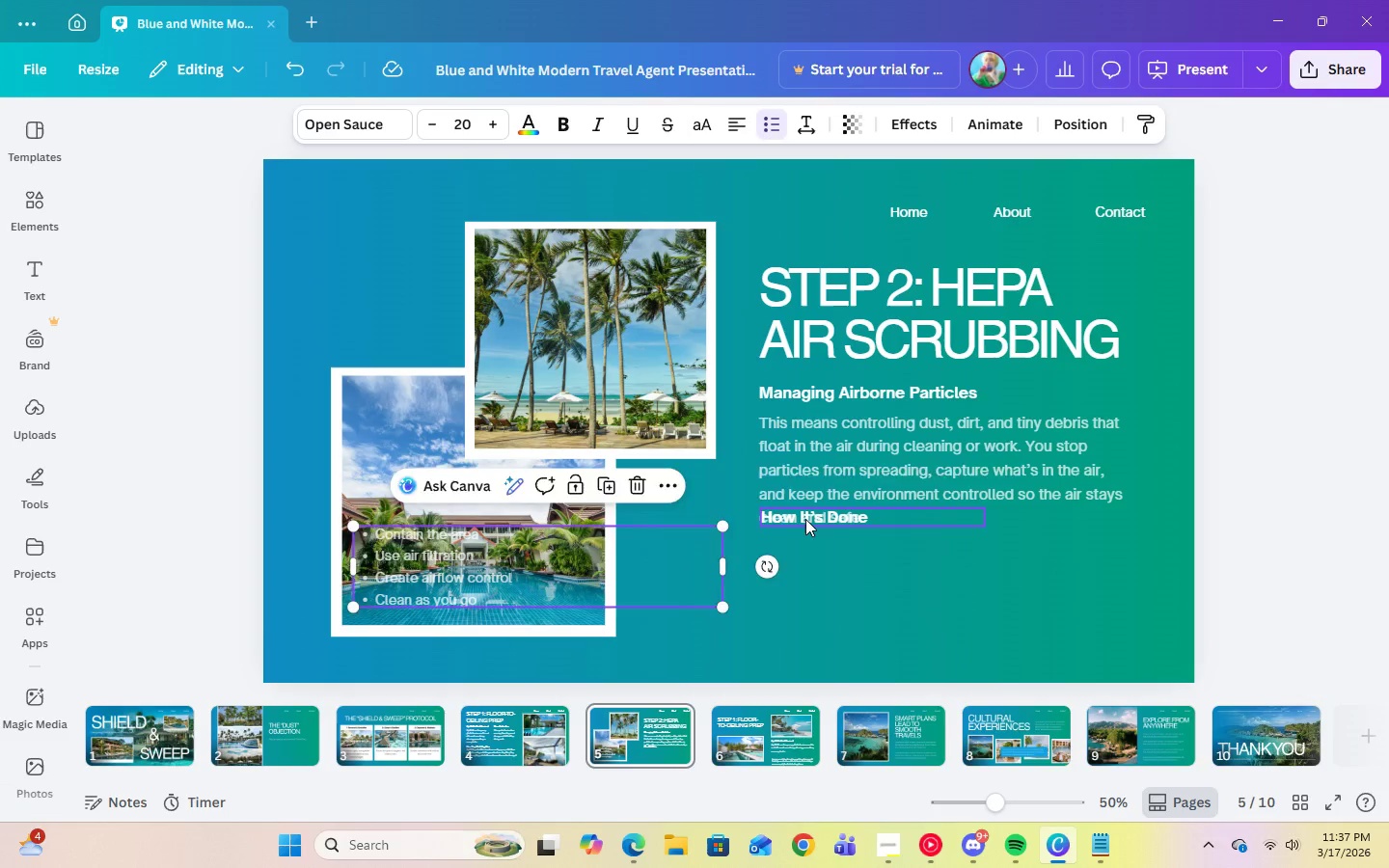 
left_click([805, 519])
 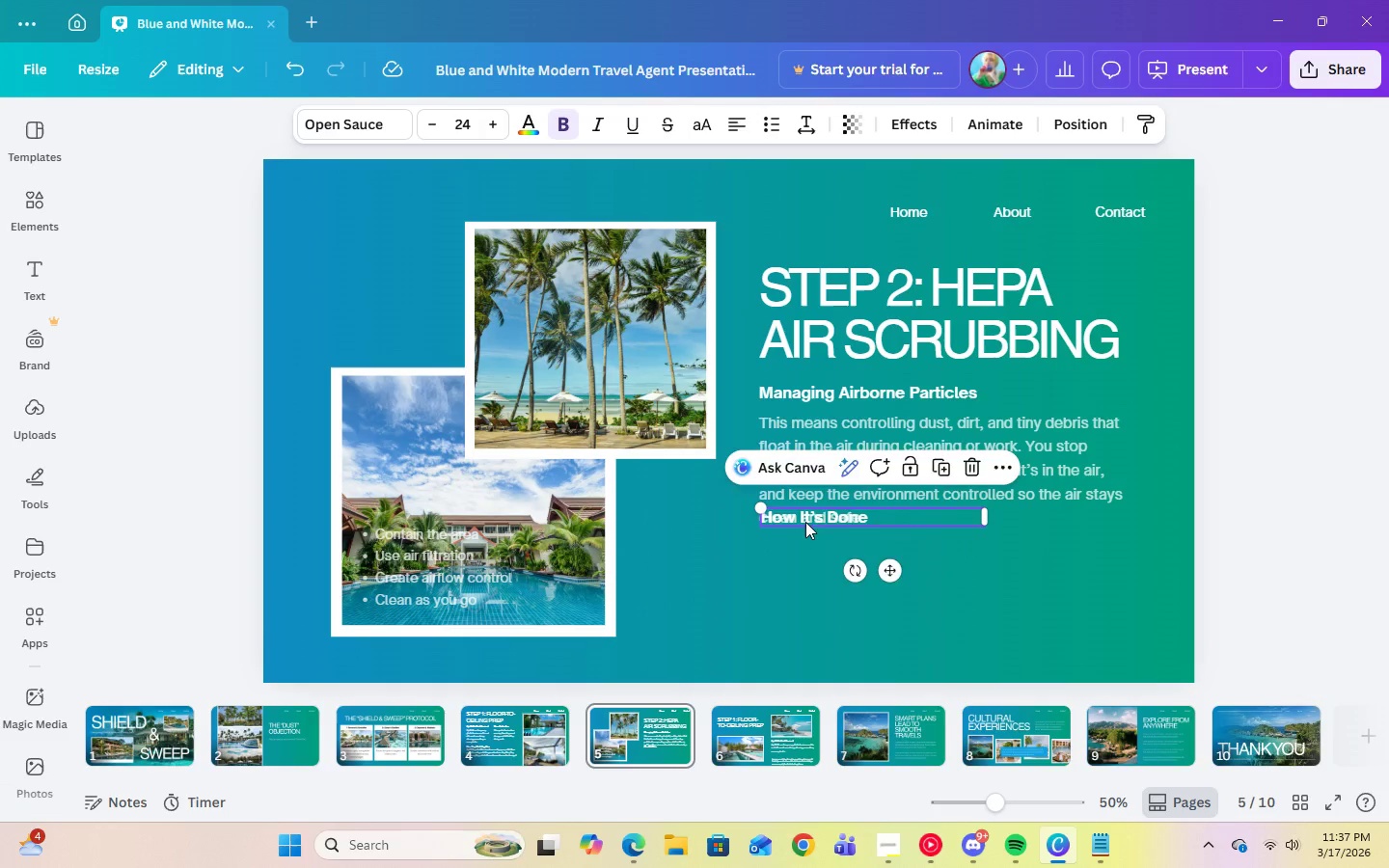 
left_click_drag(start_coordinate=[805, 519], to_coordinate=[804, 546])
 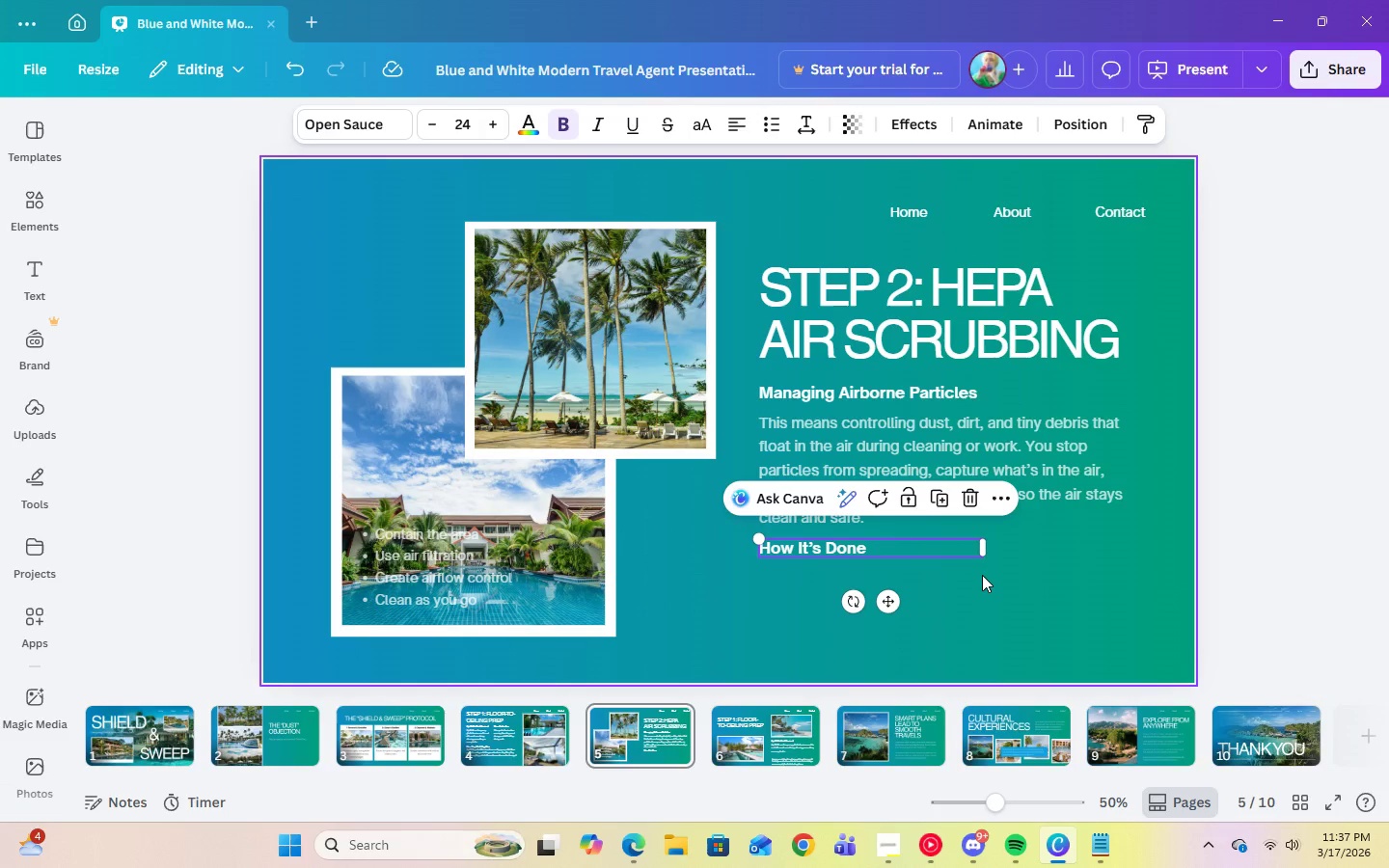 
left_click([982, 575])
 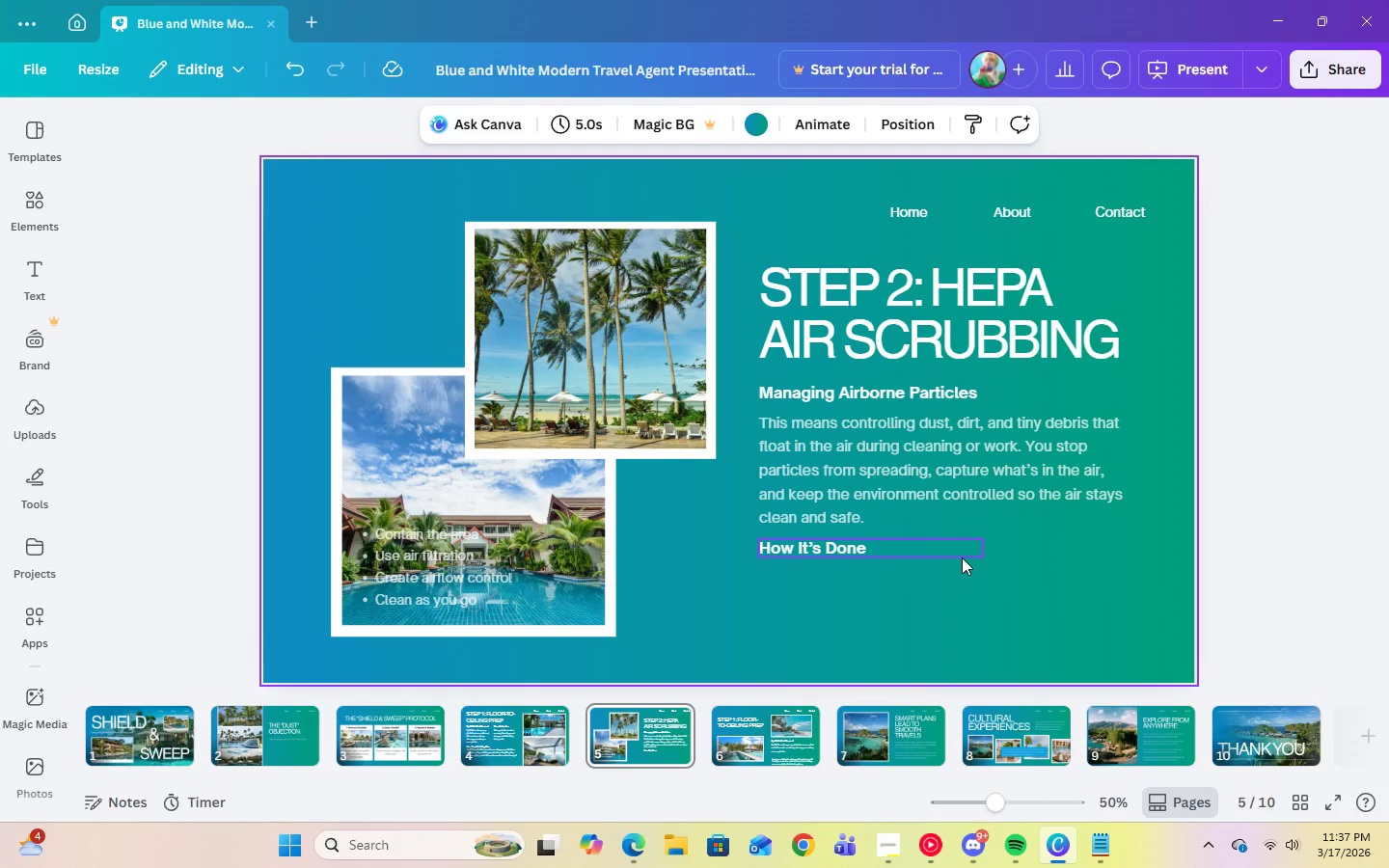 
wait(12.33)
 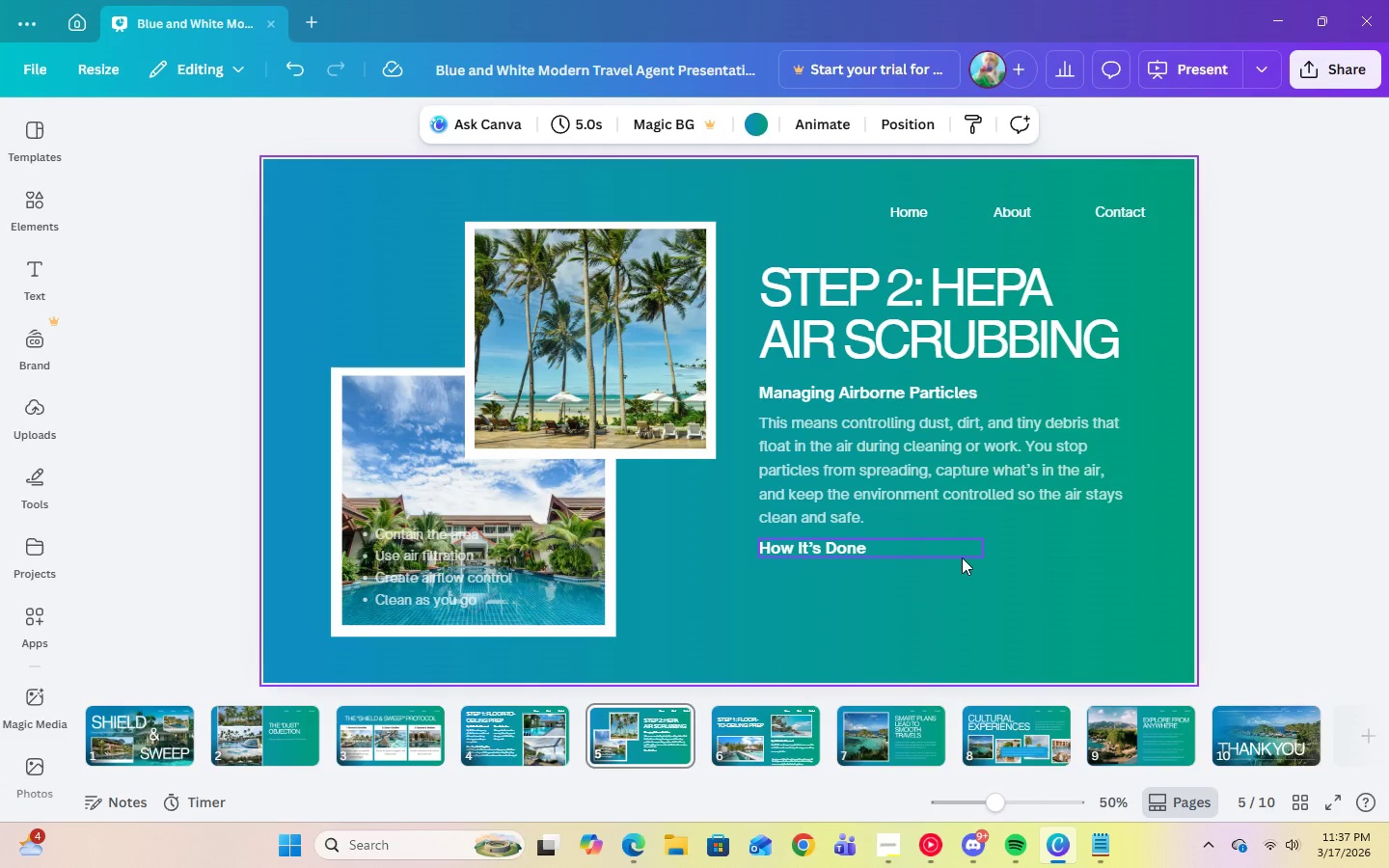 
left_click([454, 546])
 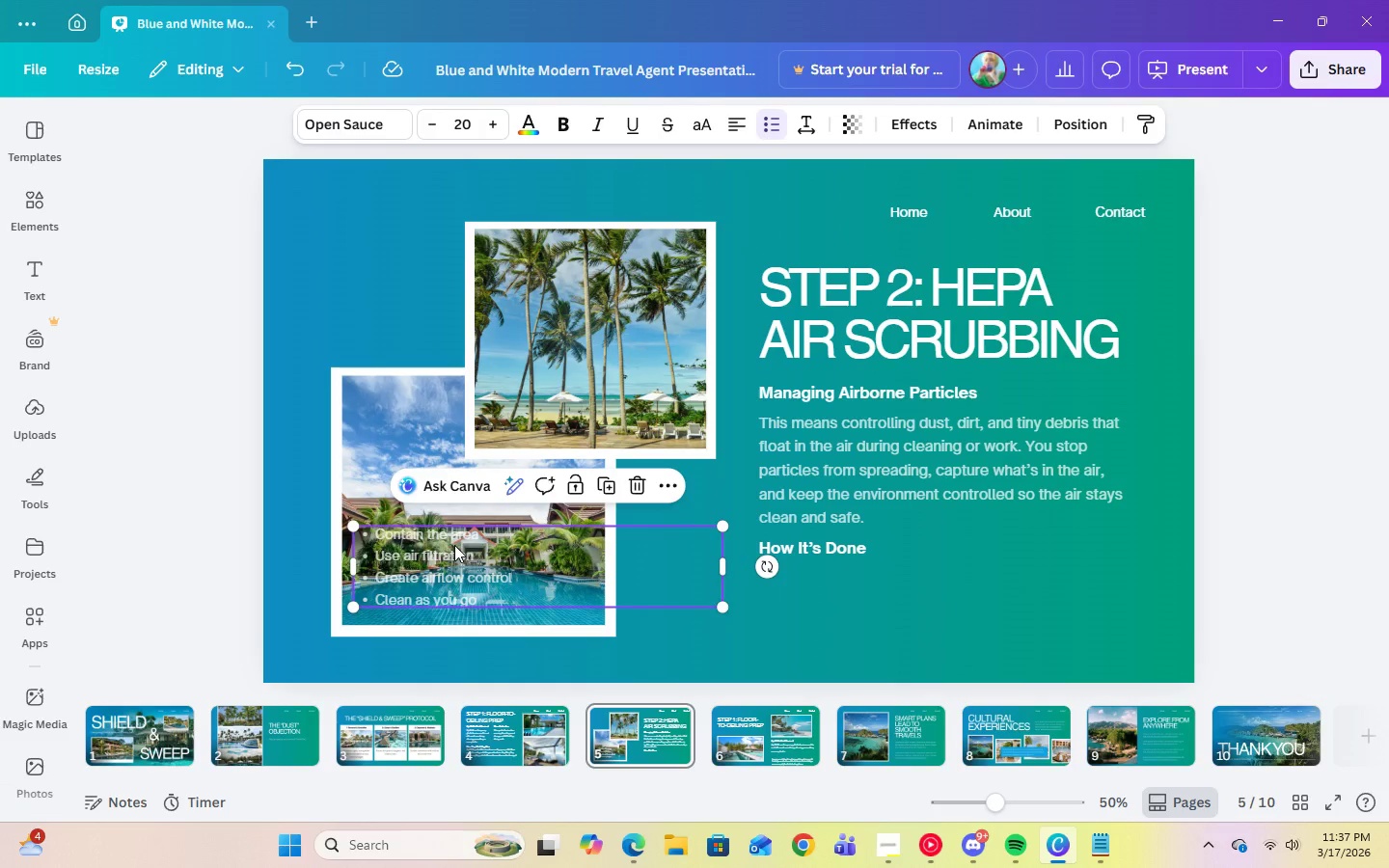 
left_click_drag(start_coordinate=[454, 545], to_coordinate=[861, 580])
 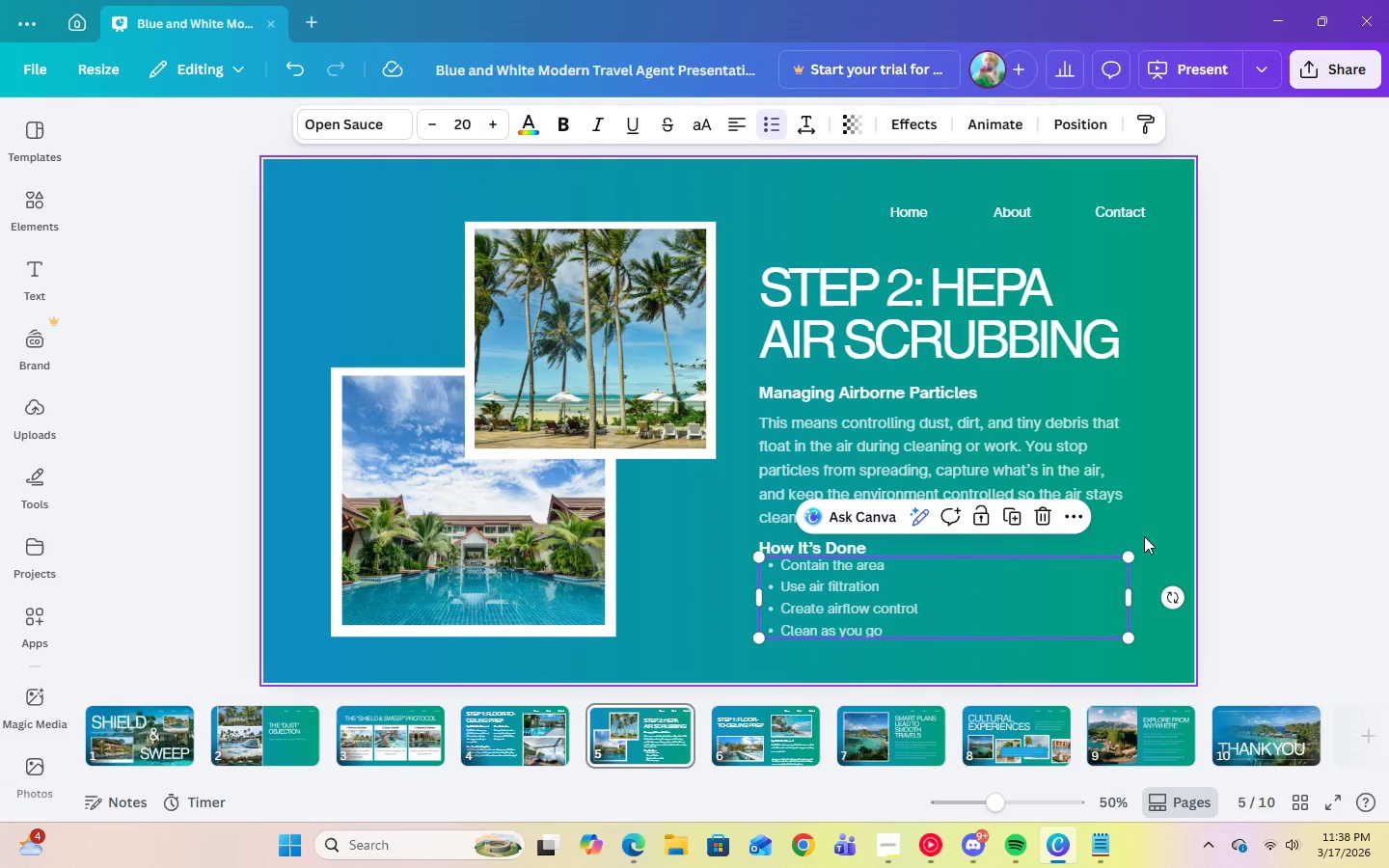 
left_click([1144, 536])
 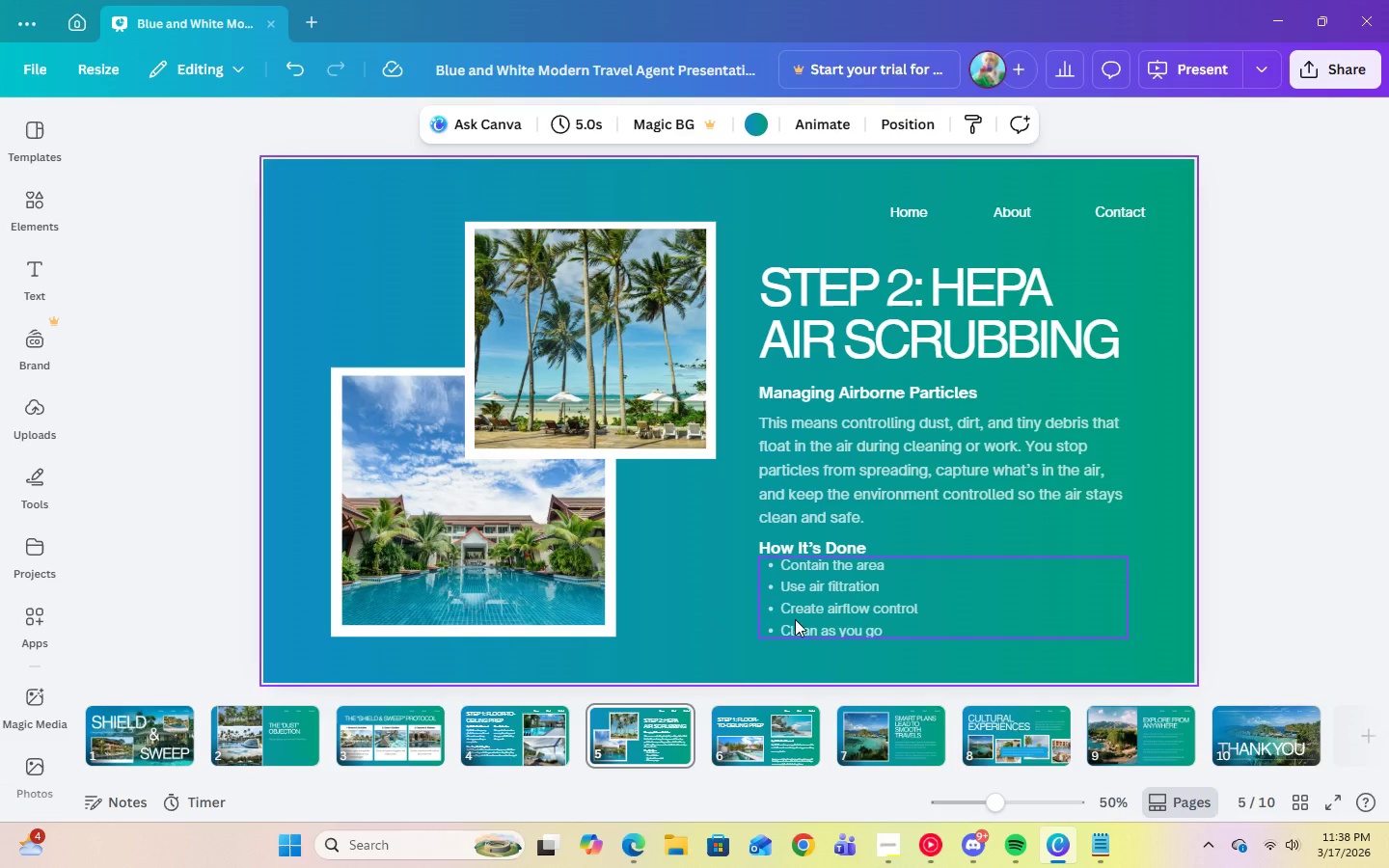 
left_click([795, 619])
 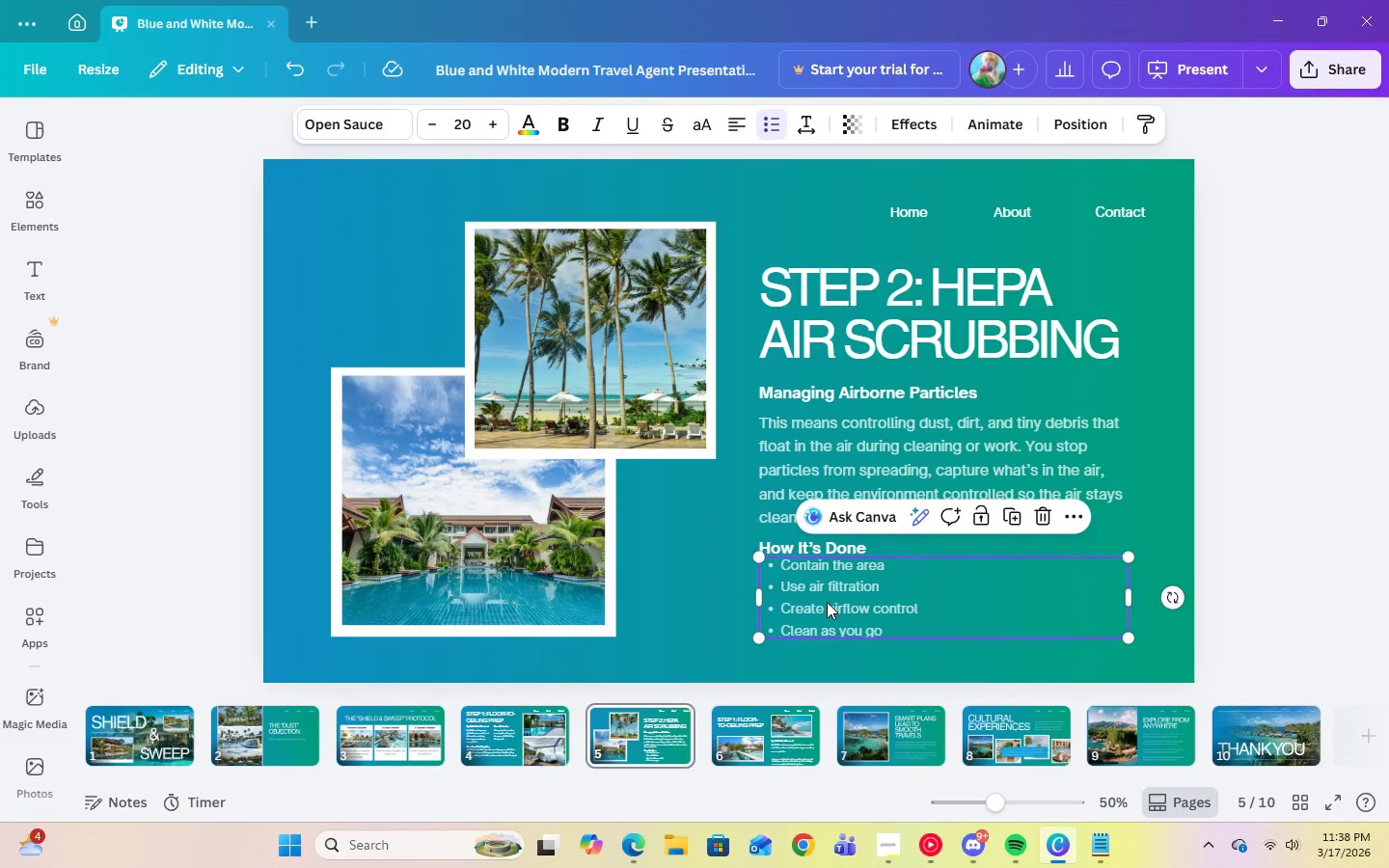 
left_click_drag(start_coordinate=[827, 601], to_coordinate=[822, 607])
 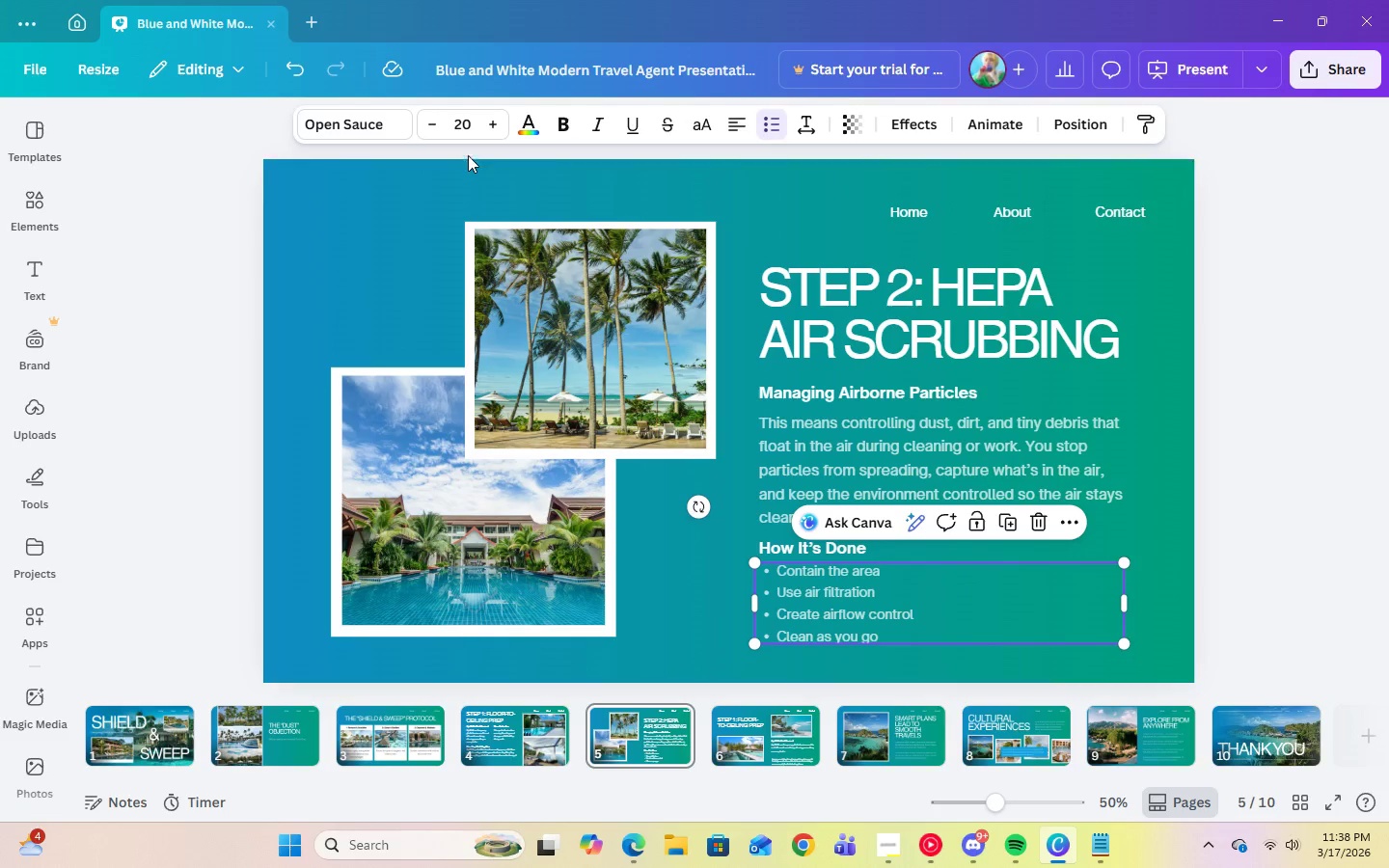 
left_click([465, 133])
 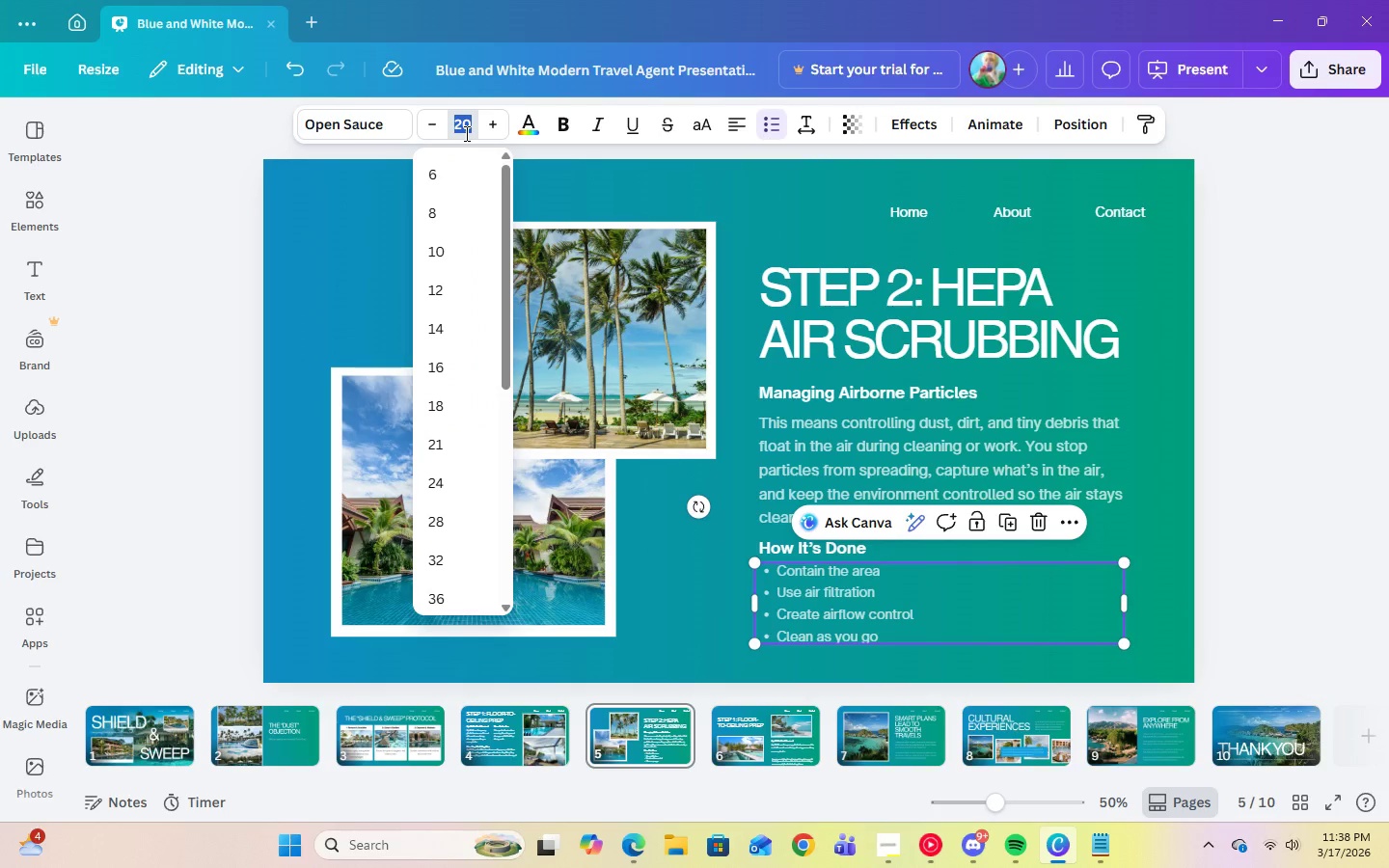 
key(Numpad2)
 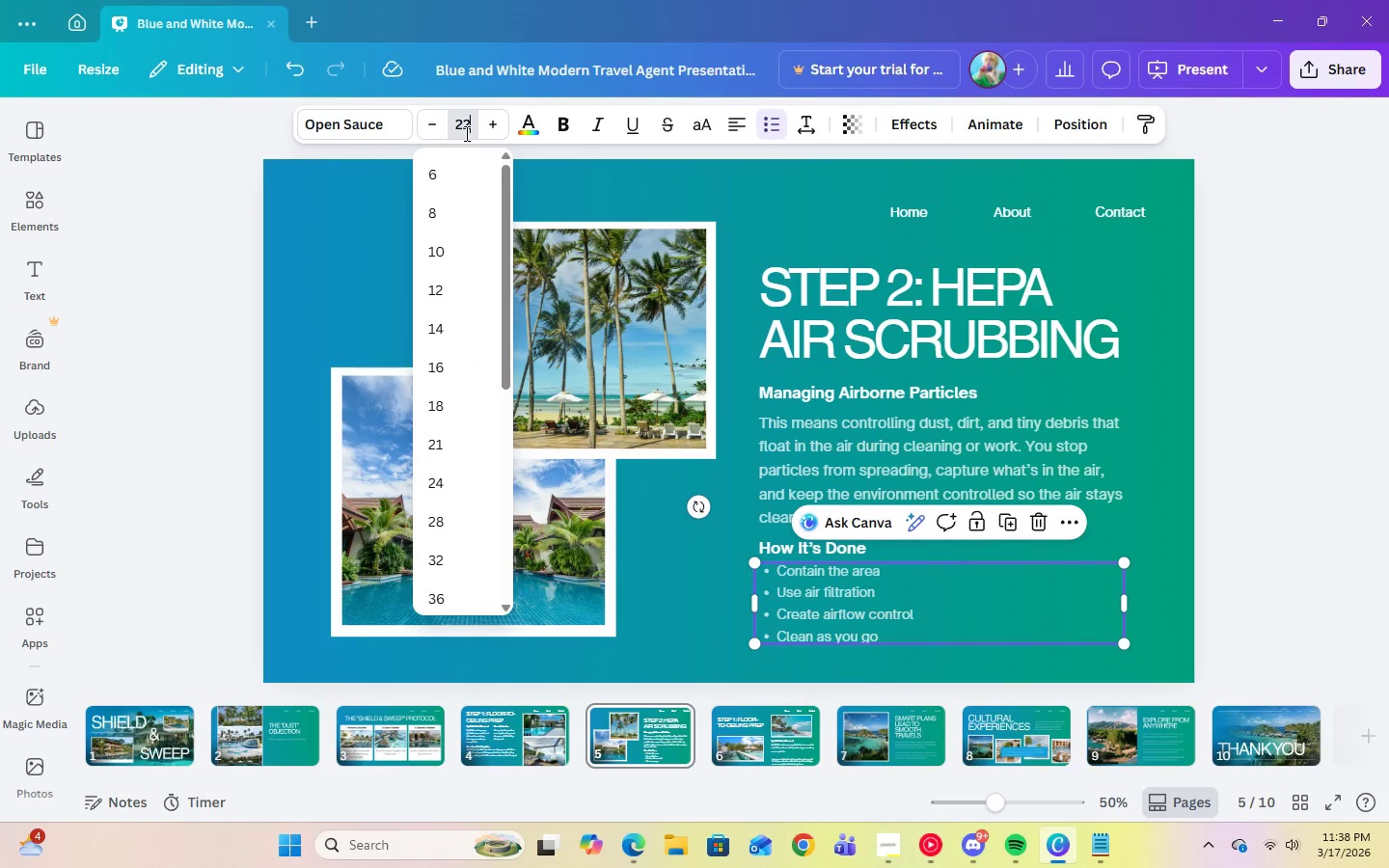 
key(Numpad2)
 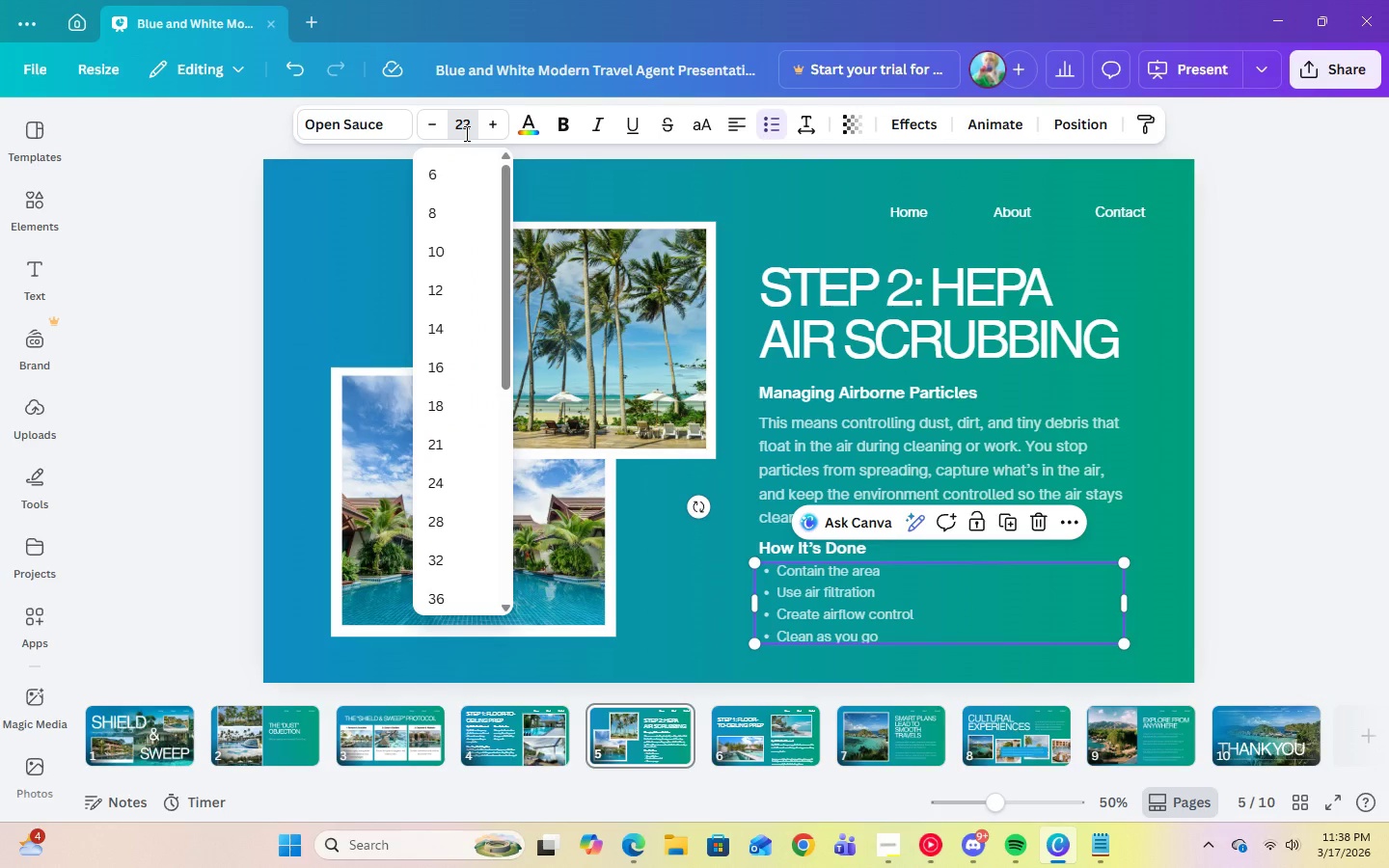 
key(Enter)
 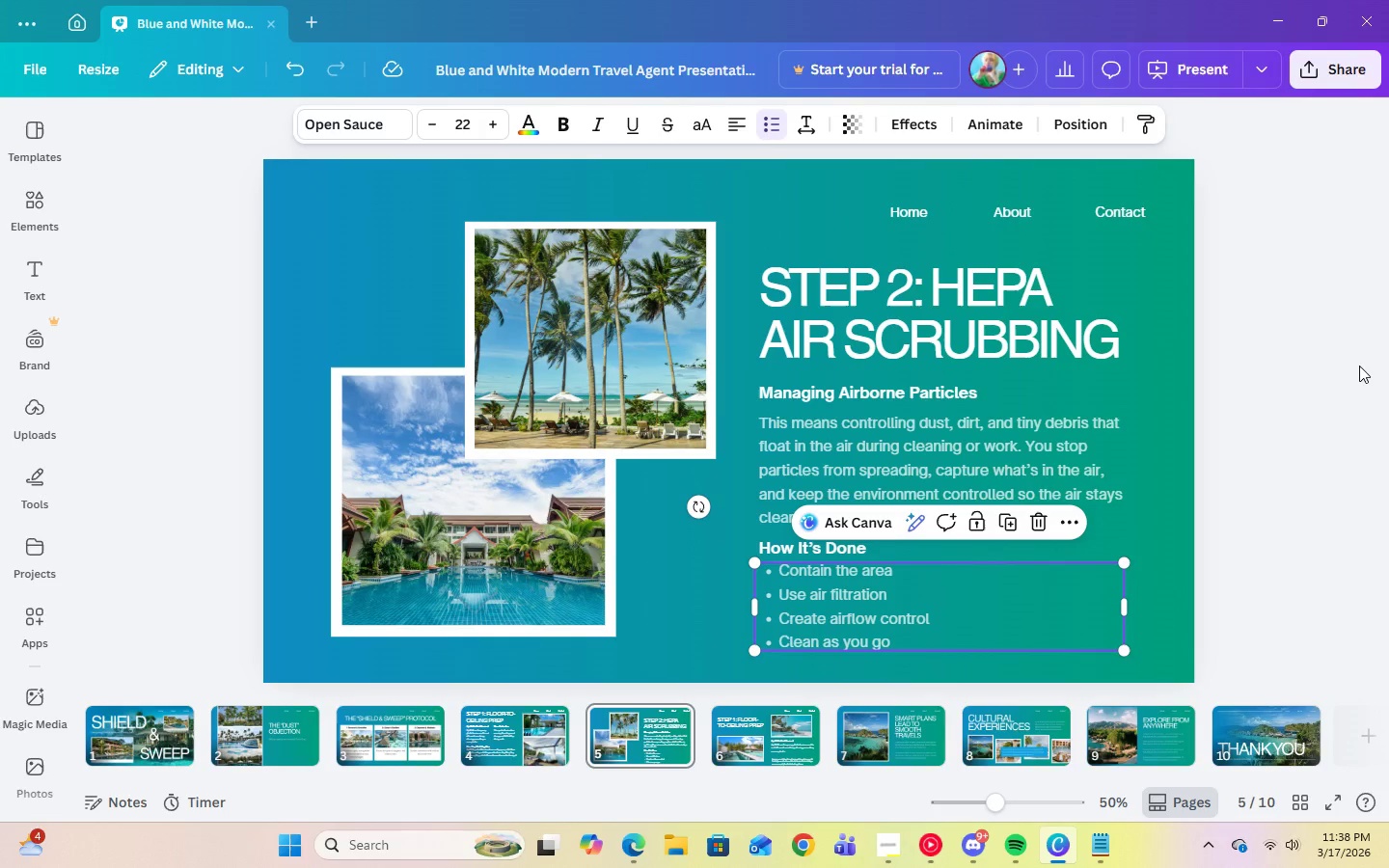 
left_click([1357, 366])
 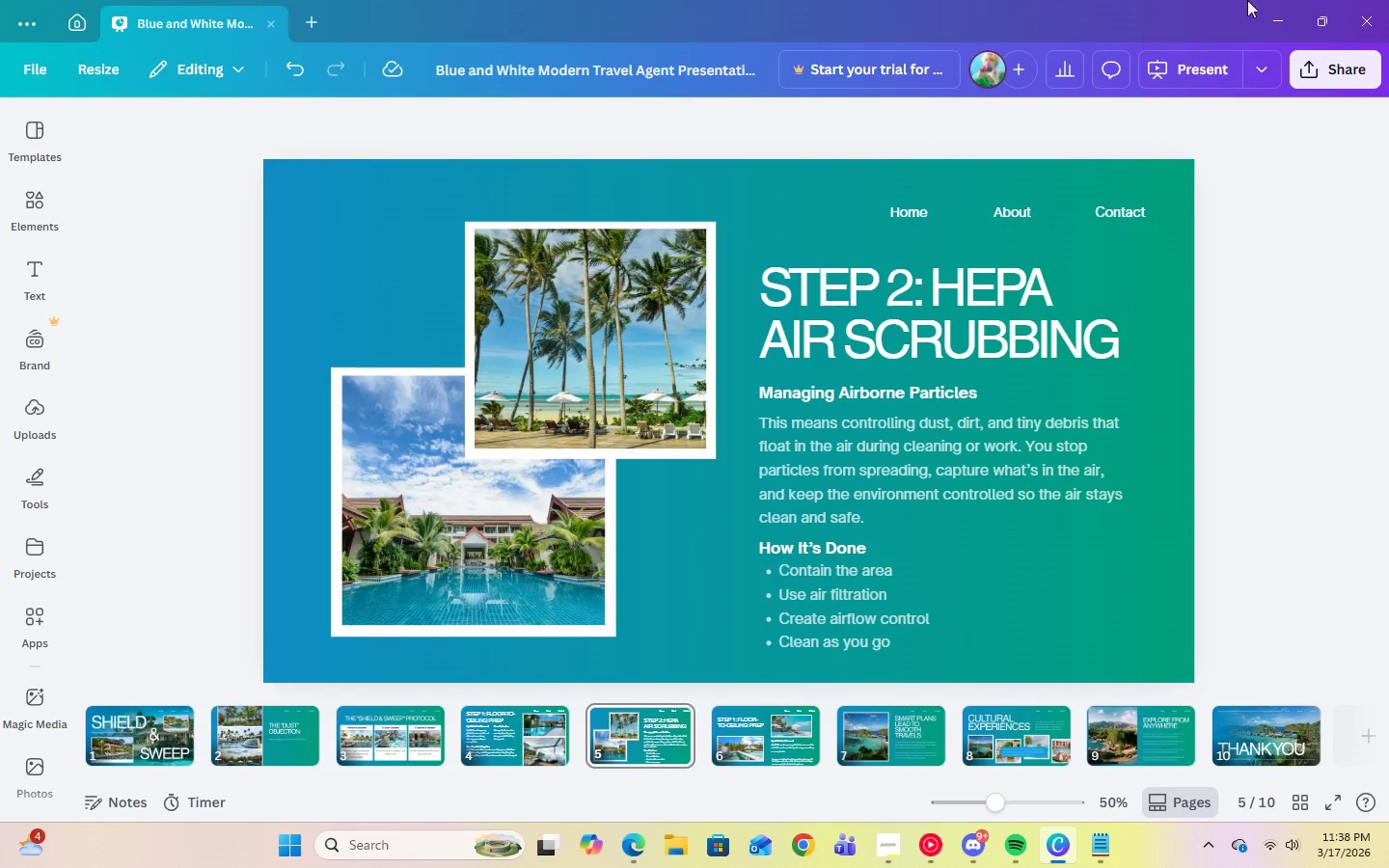 
left_click([973, 298])
 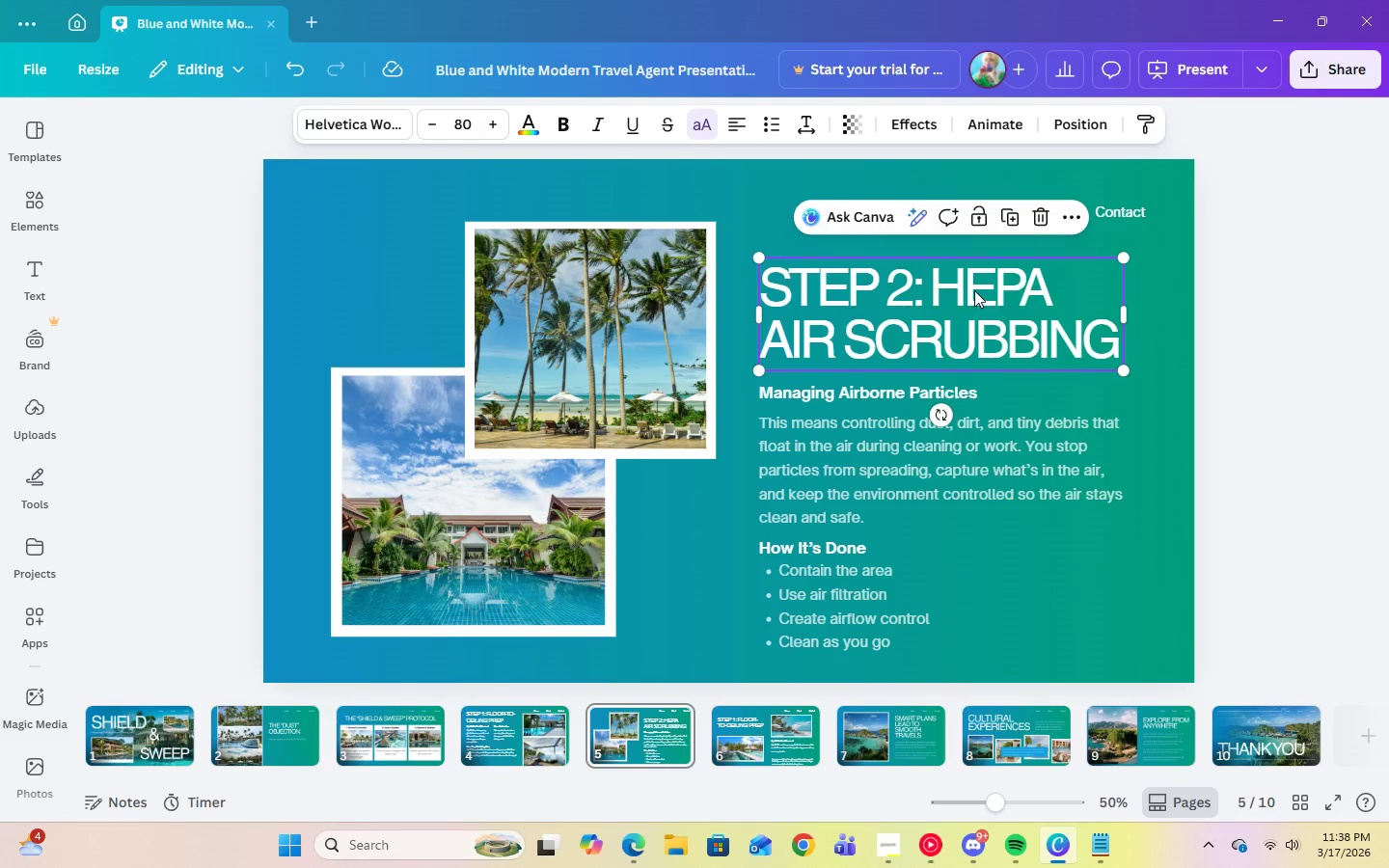 
left_click_drag(start_coordinate=[974, 290], to_coordinate=[974, 284])
 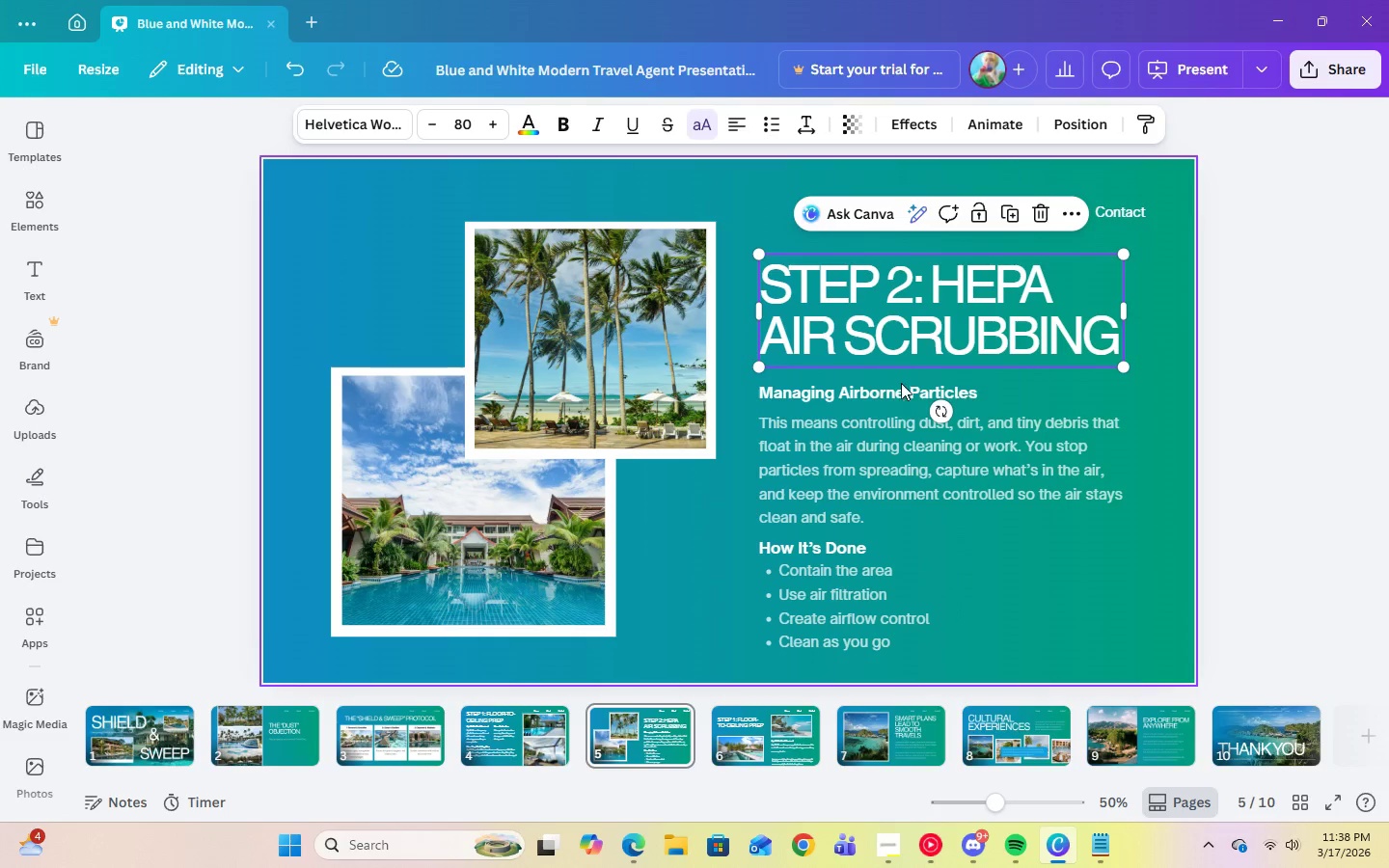 
left_click([899, 389])
 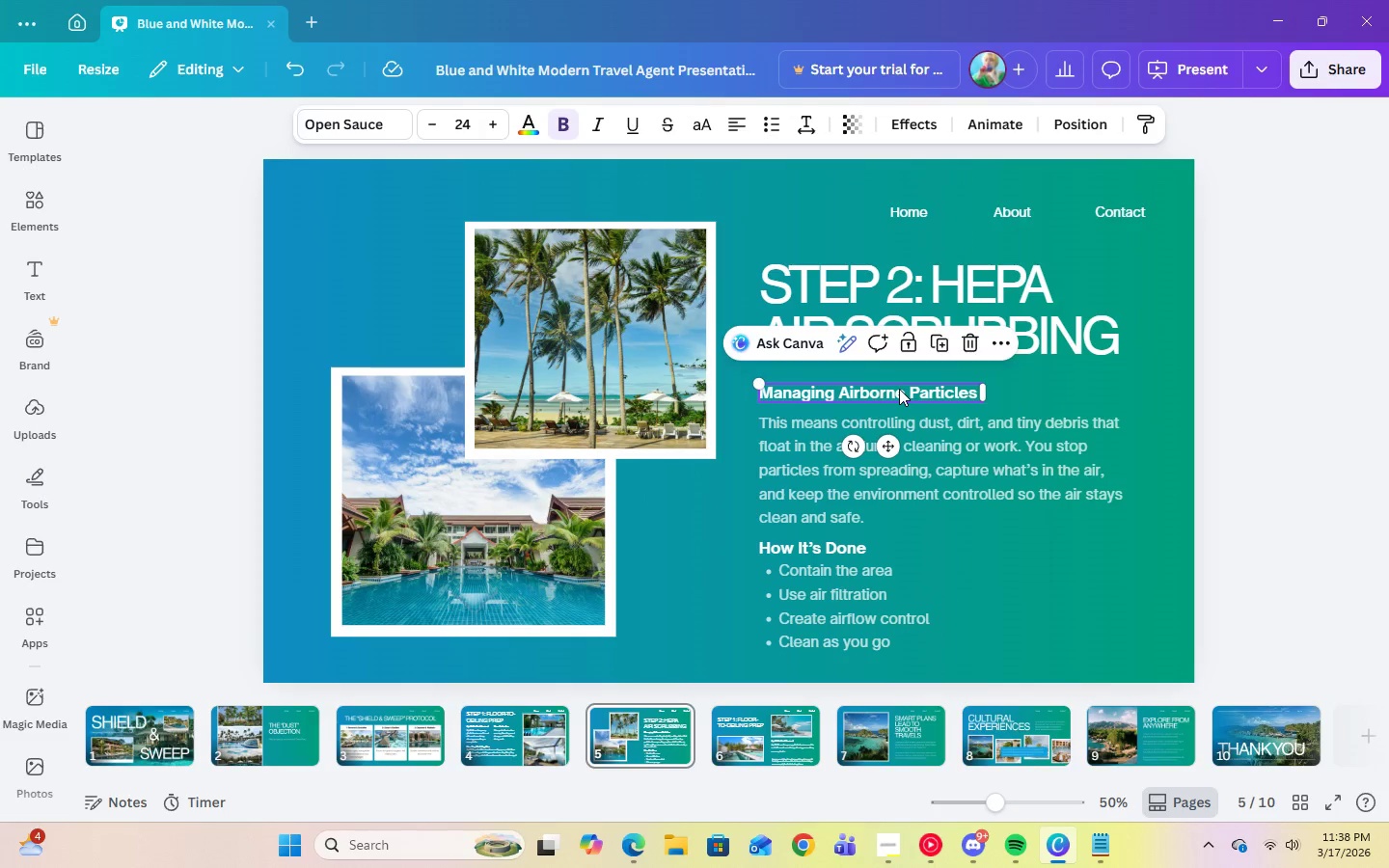 
left_click_drag(start_coordinate=[899, 389], to_coordinate=[899, 382])
 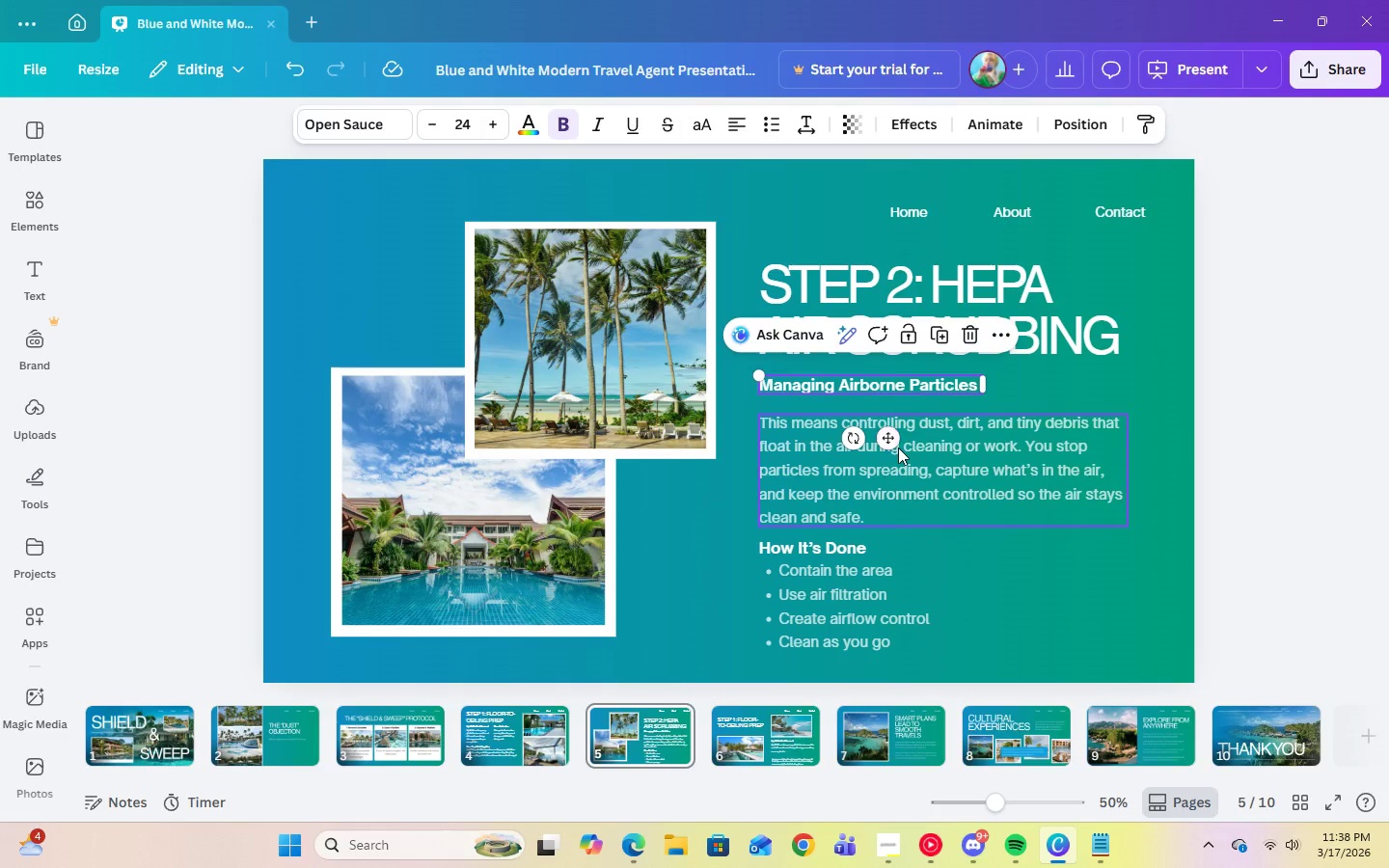 
left_click([898, 447])
 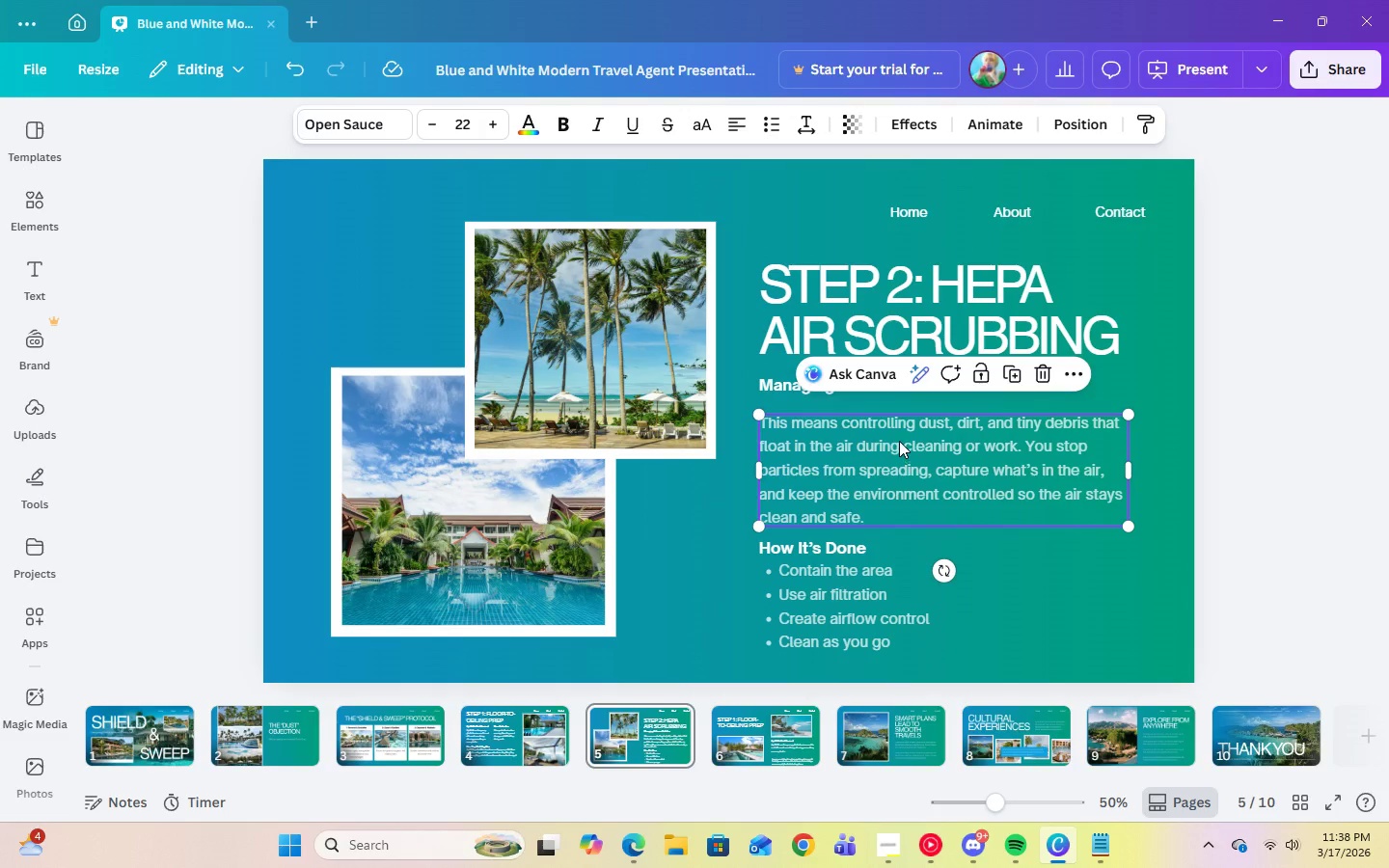 
left_click_drag(start_coordinate=[899, 441], to_coordinate=[899, 431])
 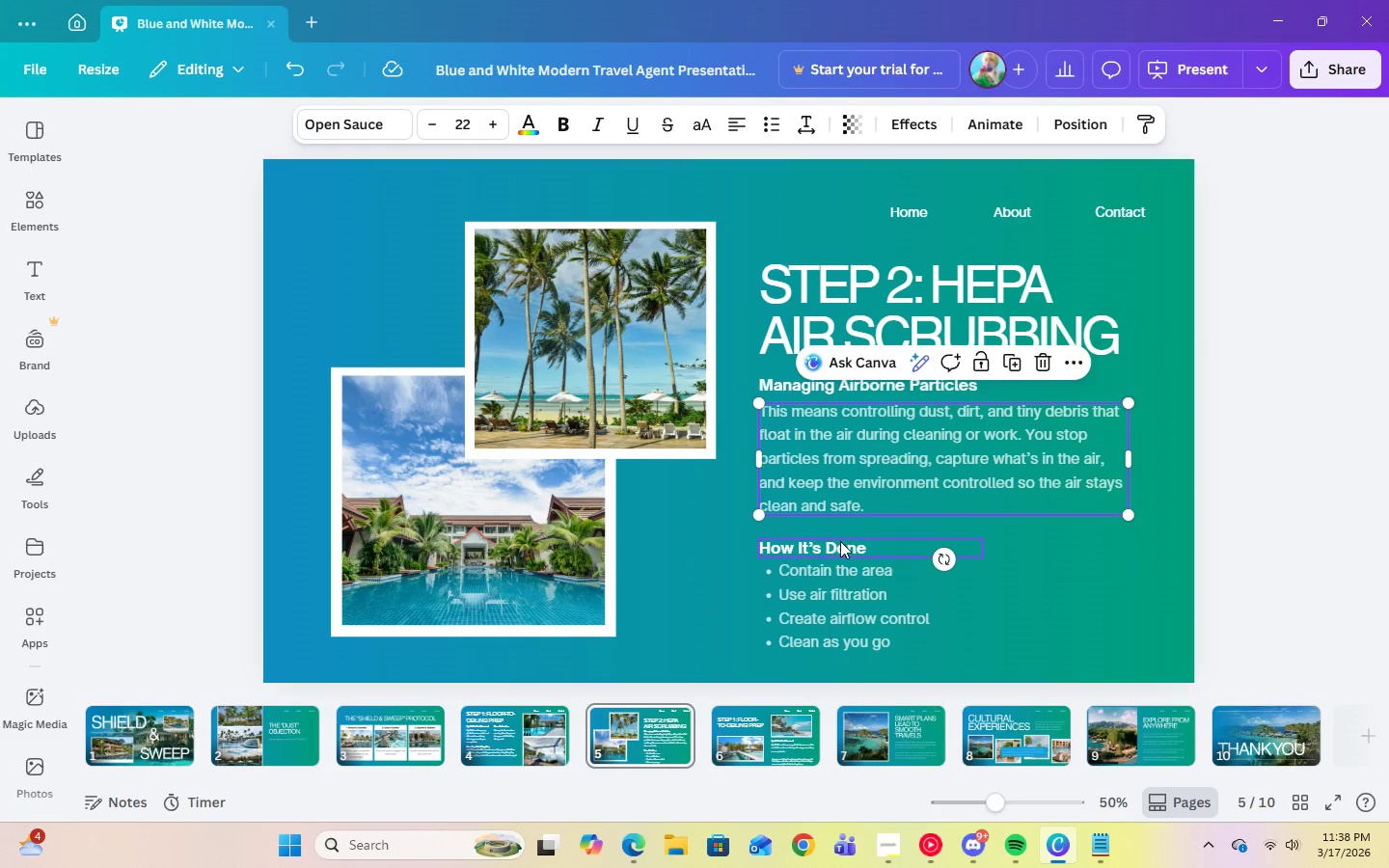 
left_click([841, 543])
 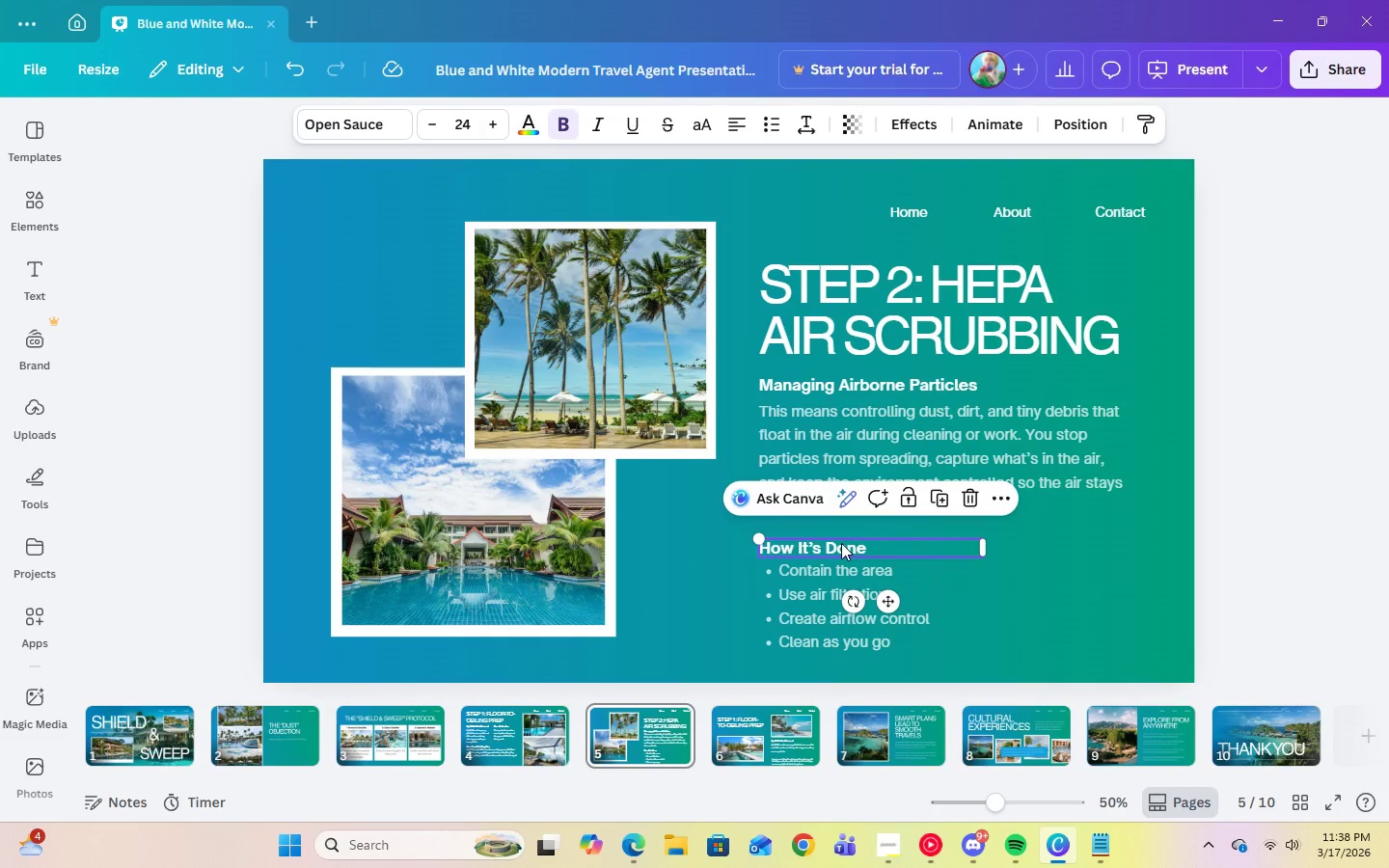 
left_click_drag(start_coordinate=[841, 543], to_coordinate=[841, 535])
 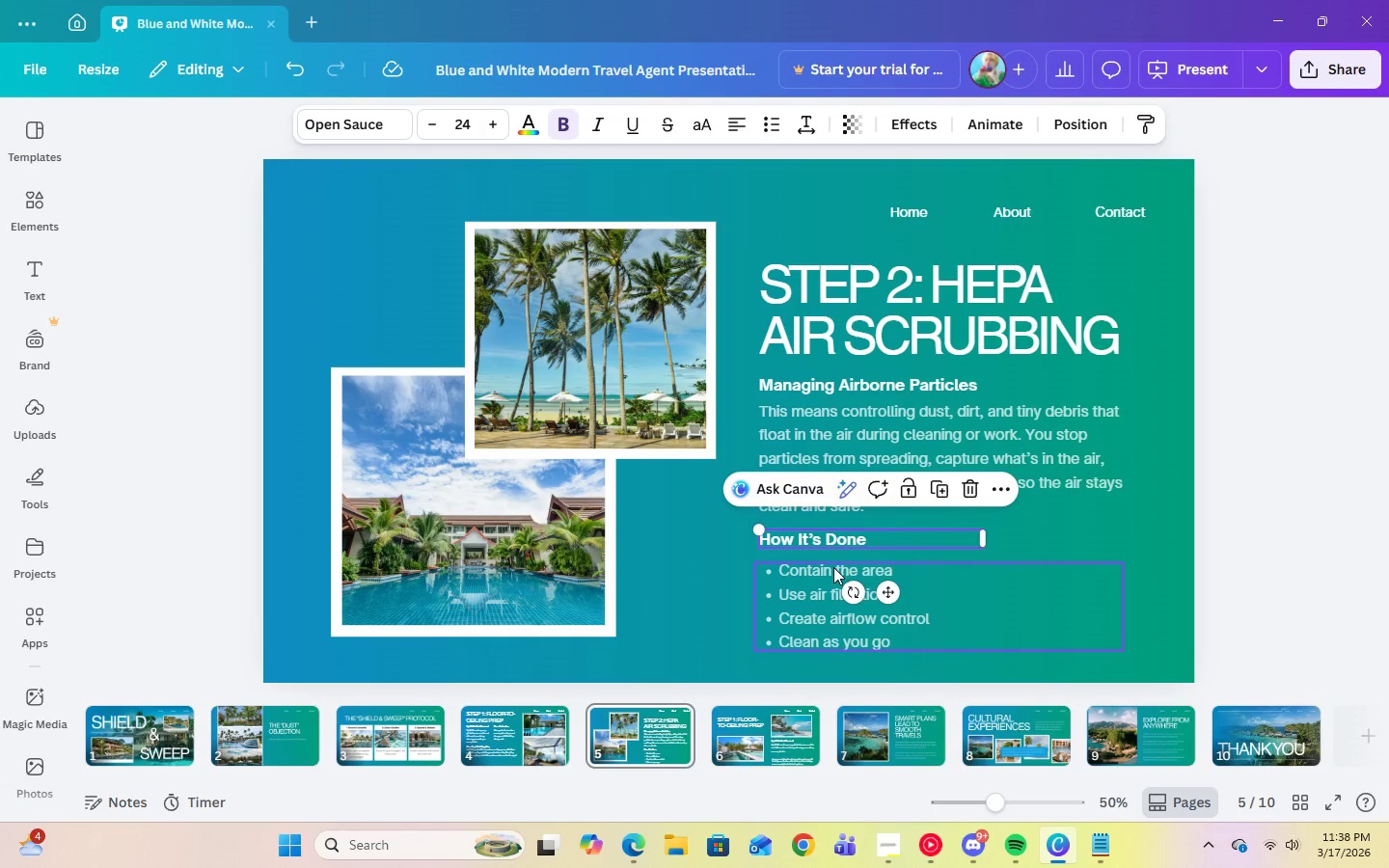 
left_click([833, 567])
 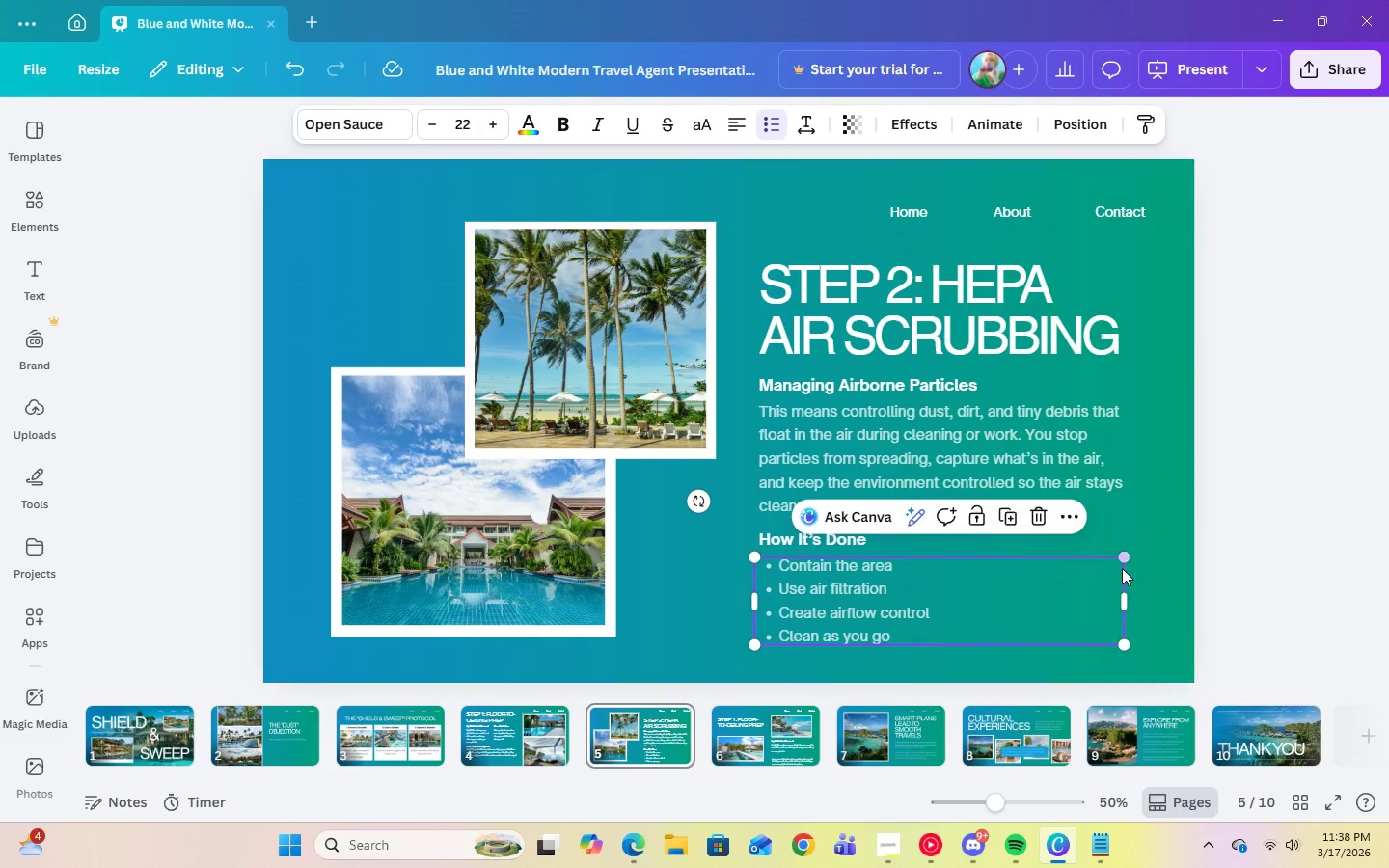 
left_click([1162, 593])
 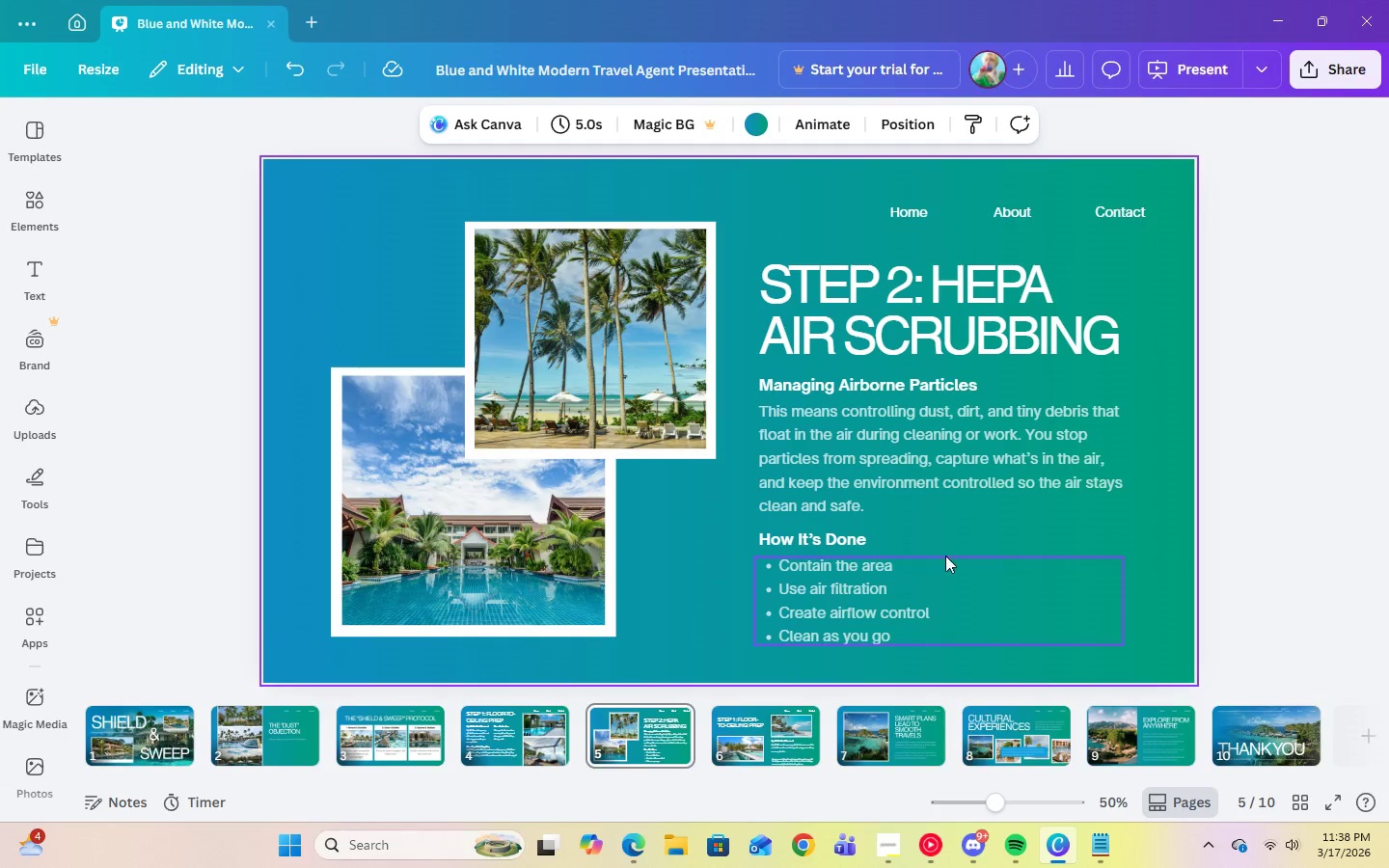 
left_click([875, 607])
 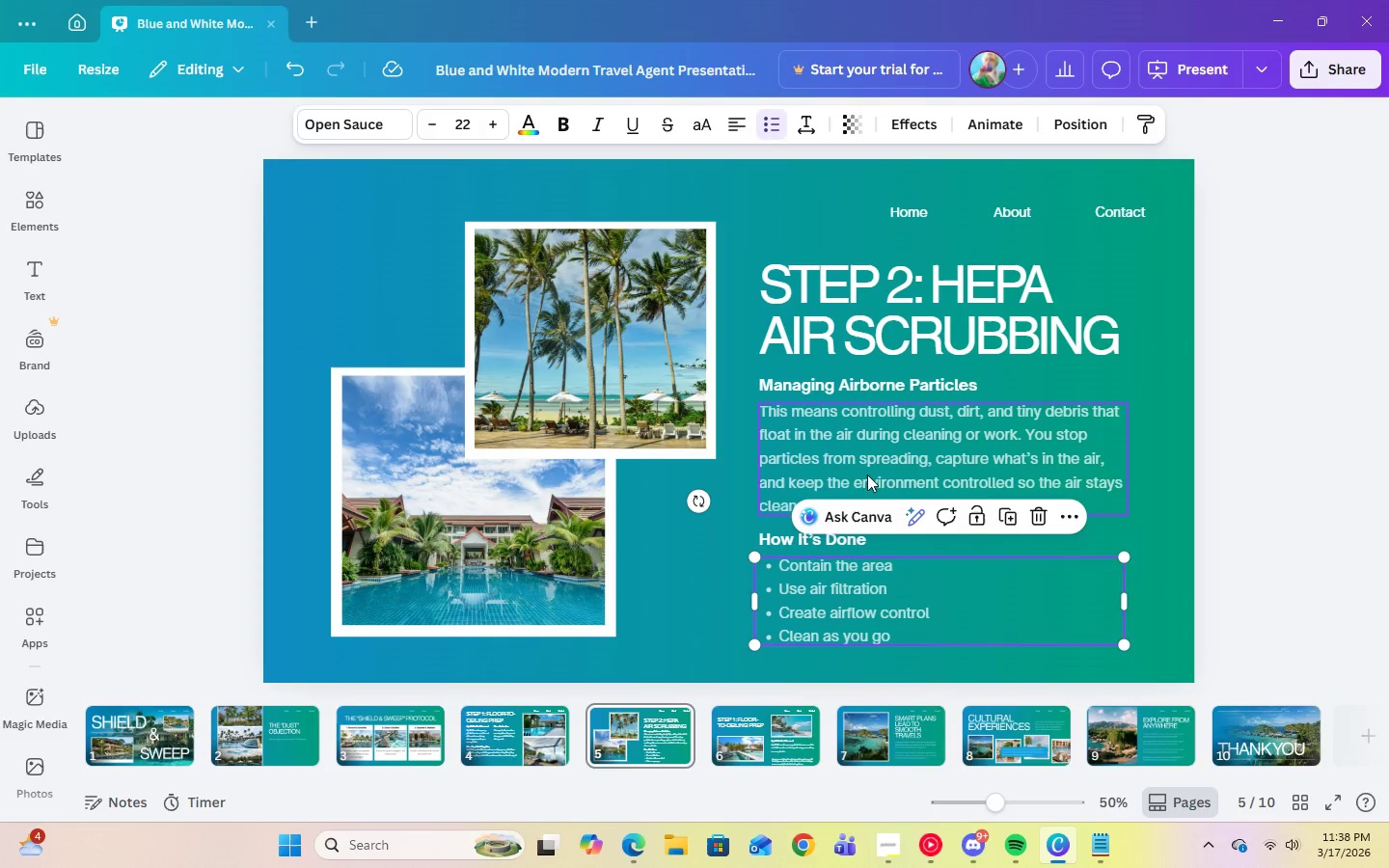 
left_click([867, 471])
 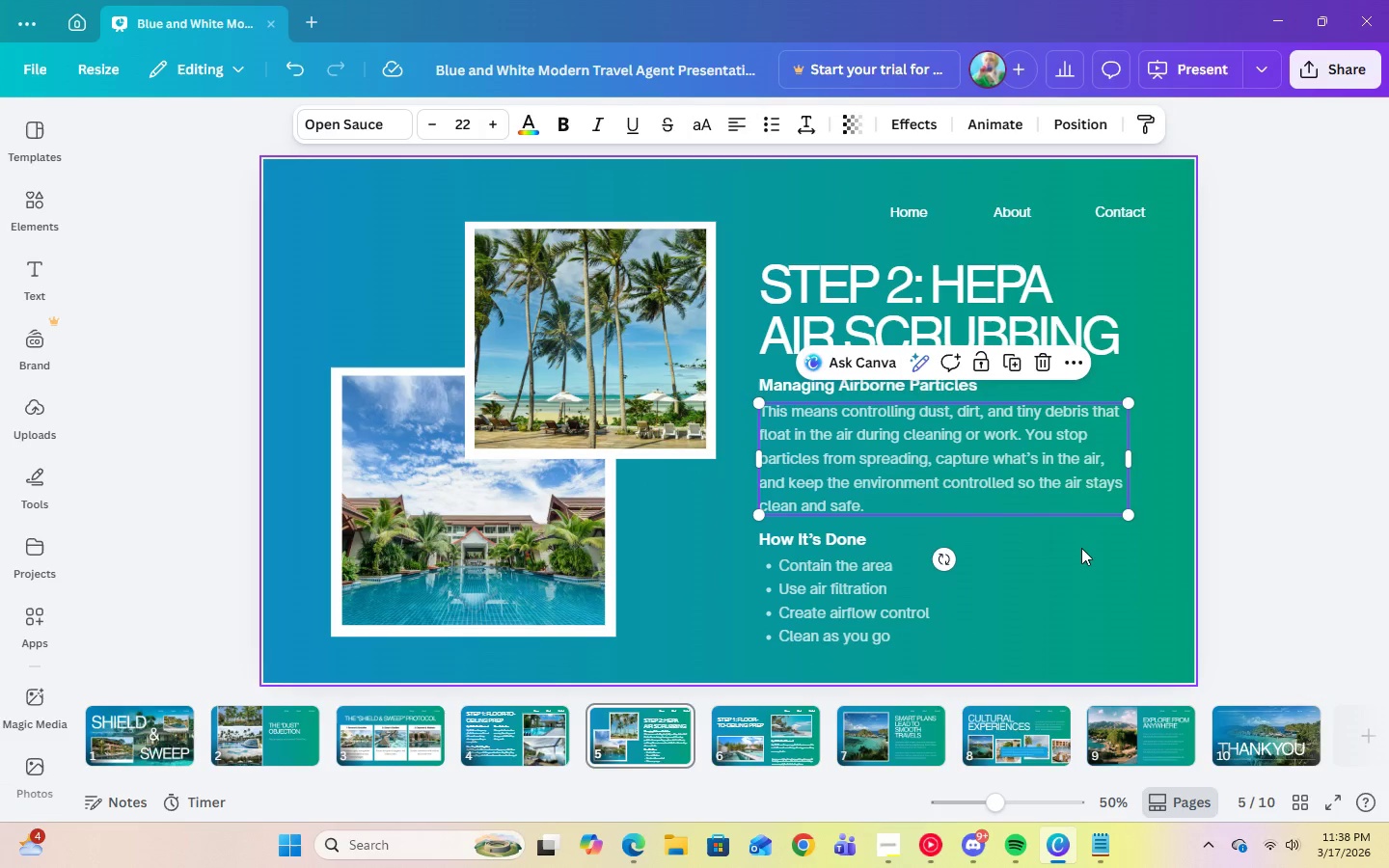 
left_click([1084, 552])
 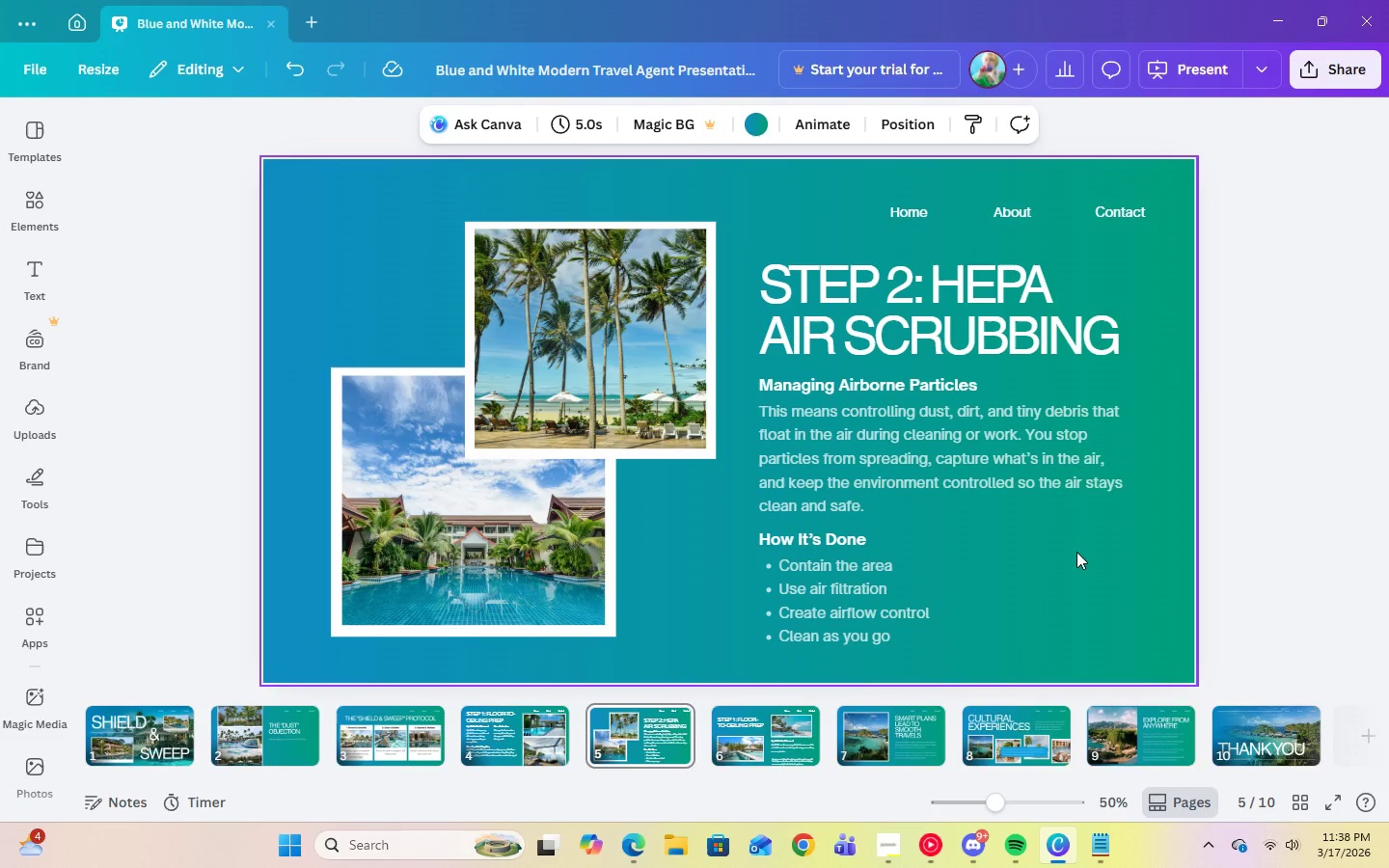 
wait(21.78)
 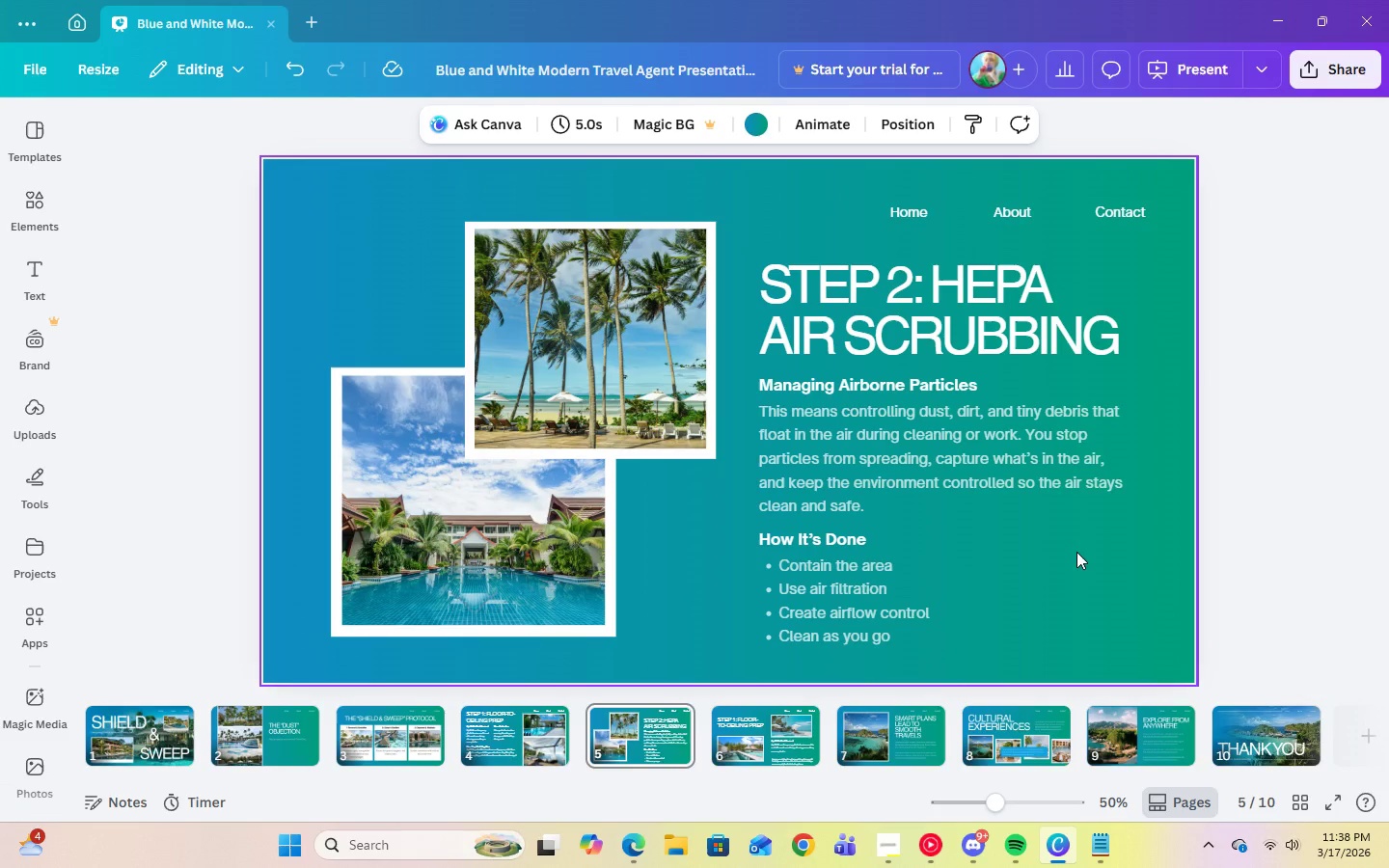 
double_click([982, 492])
 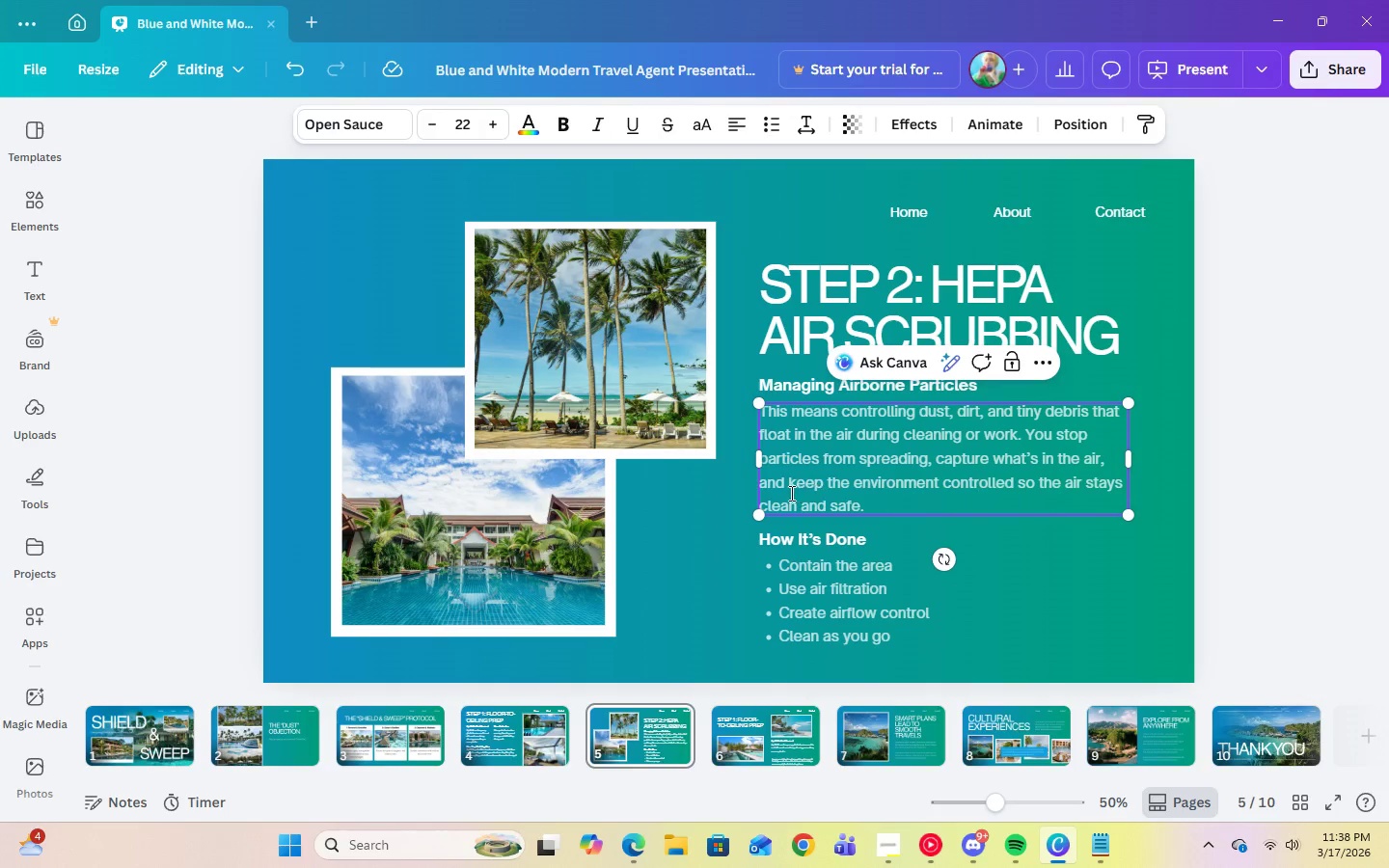 
left_click([784, 493])
 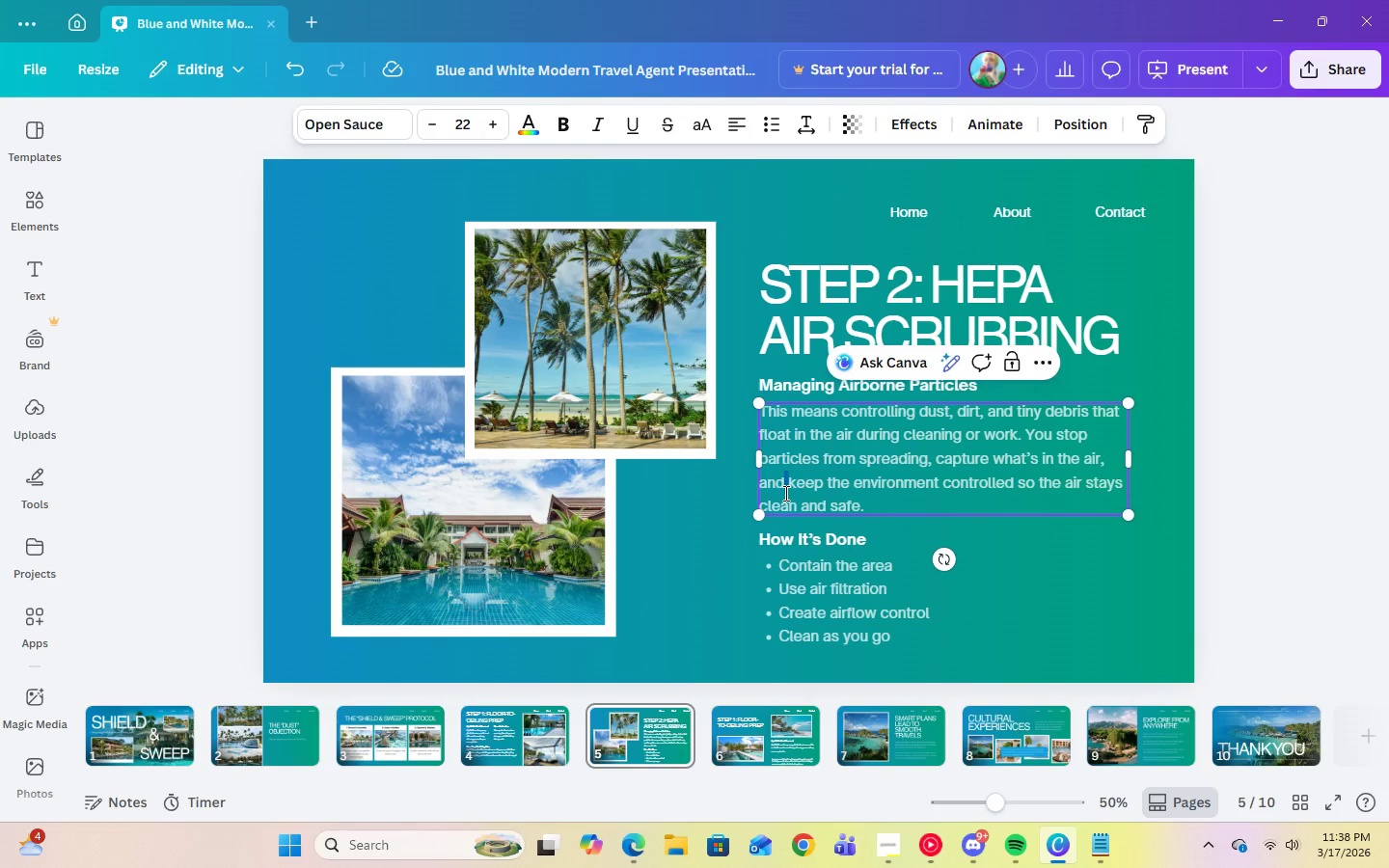 
left_click_drag(start_coordinate=[784, 493], to_coordinate=[1060, 439])
 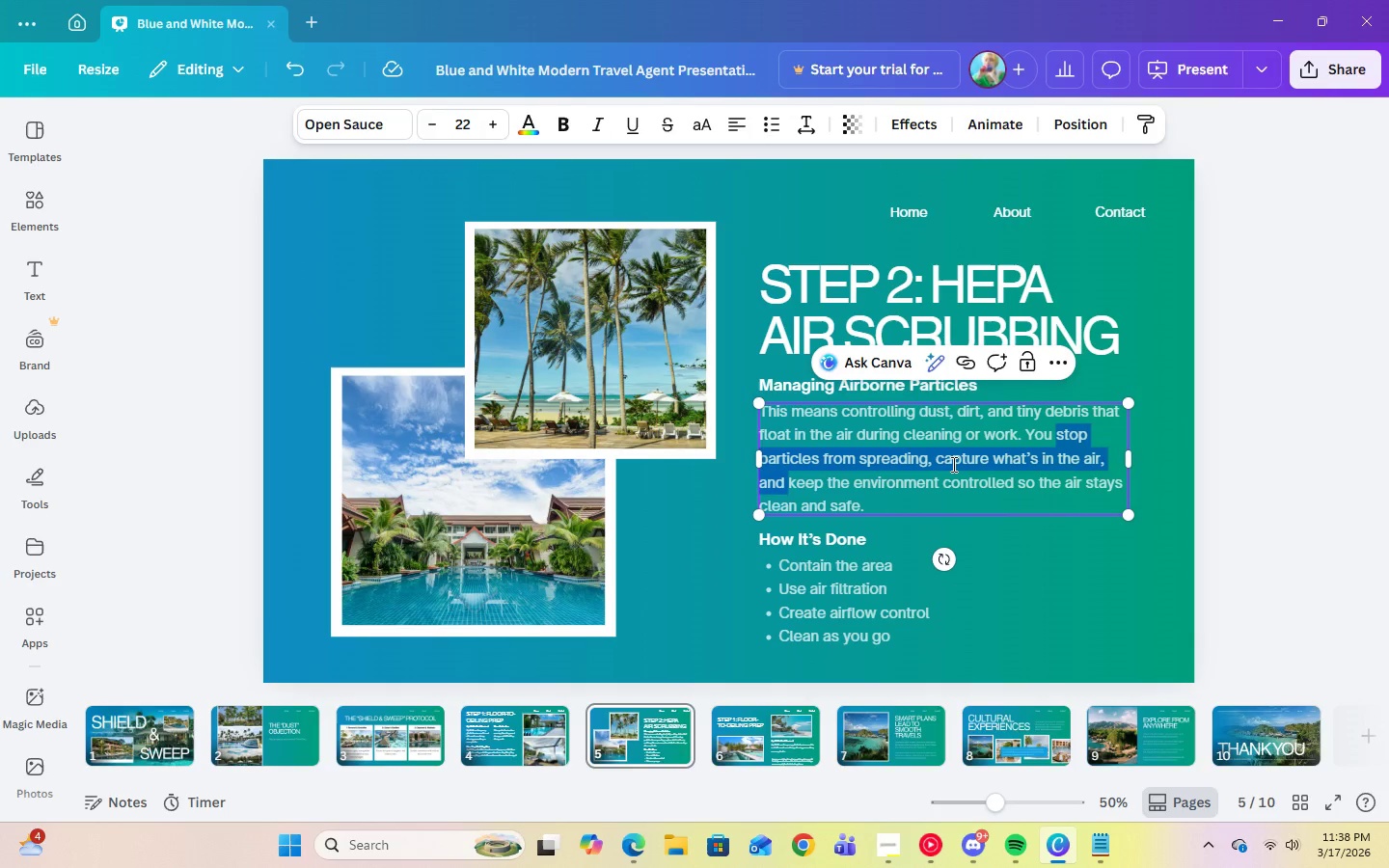 
key(Backspace)
 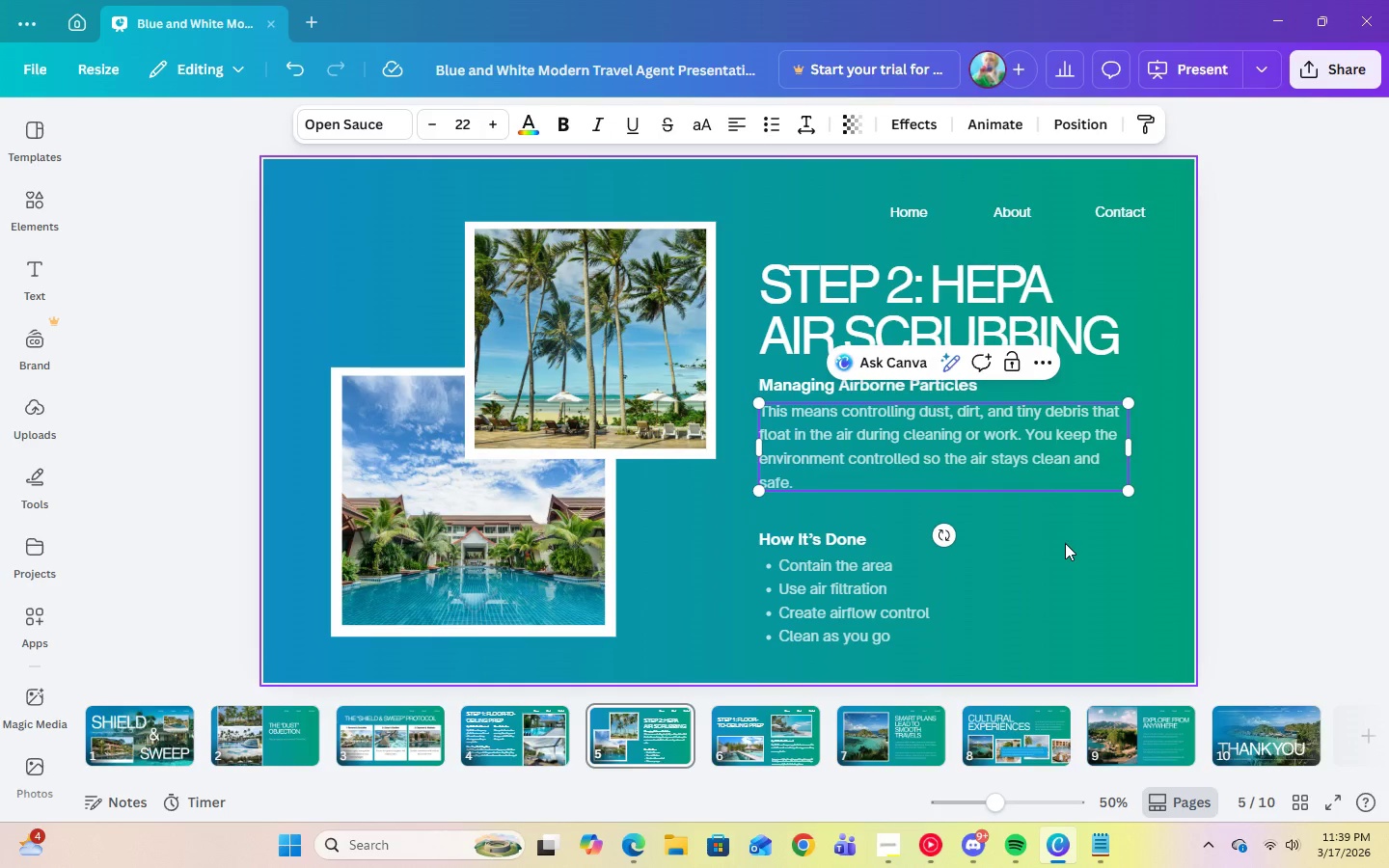 
left_click([1065, 543])
 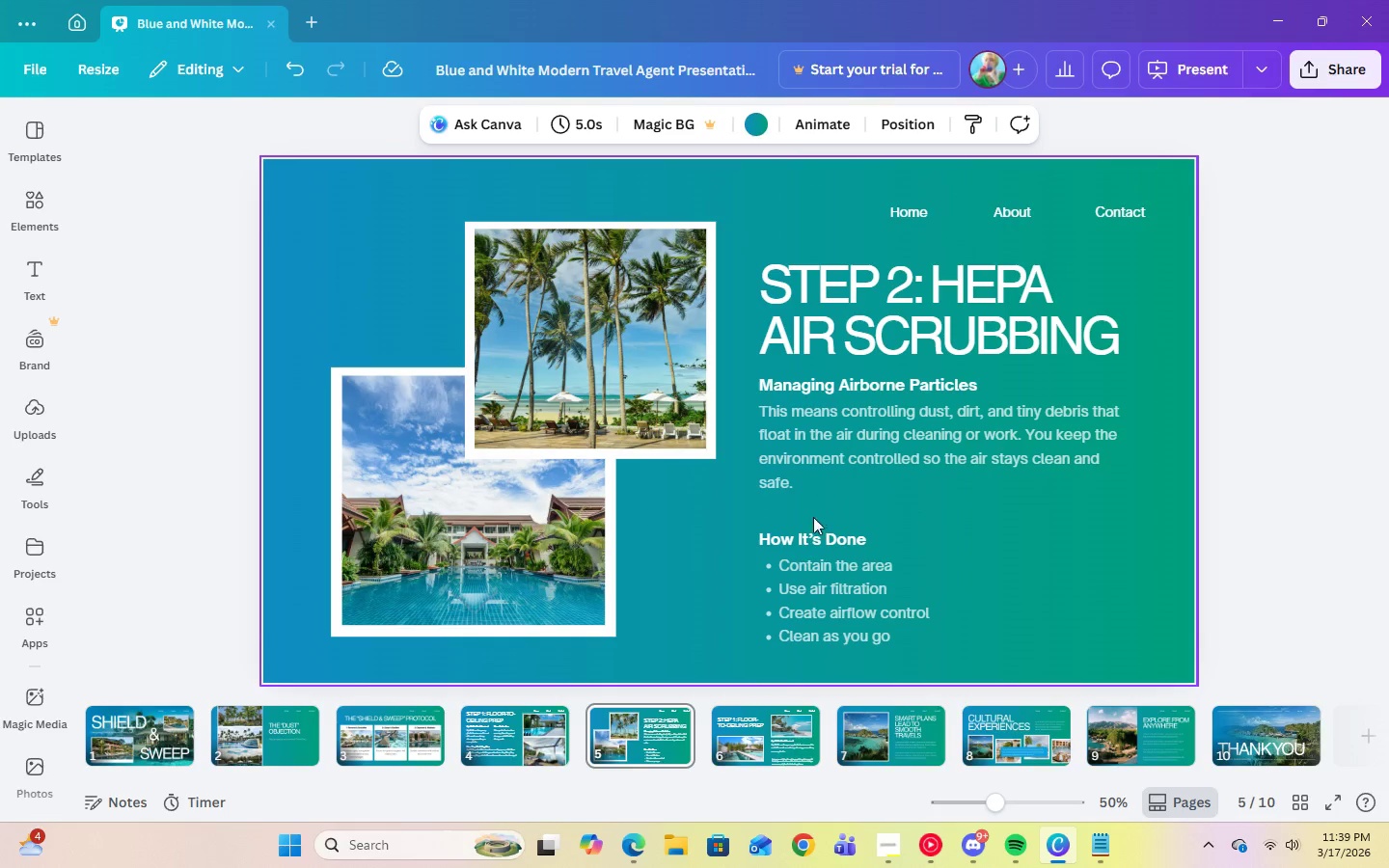 
left_click_drag(start_coordinate=[808, 532], to_coordinate=[808, 510])
 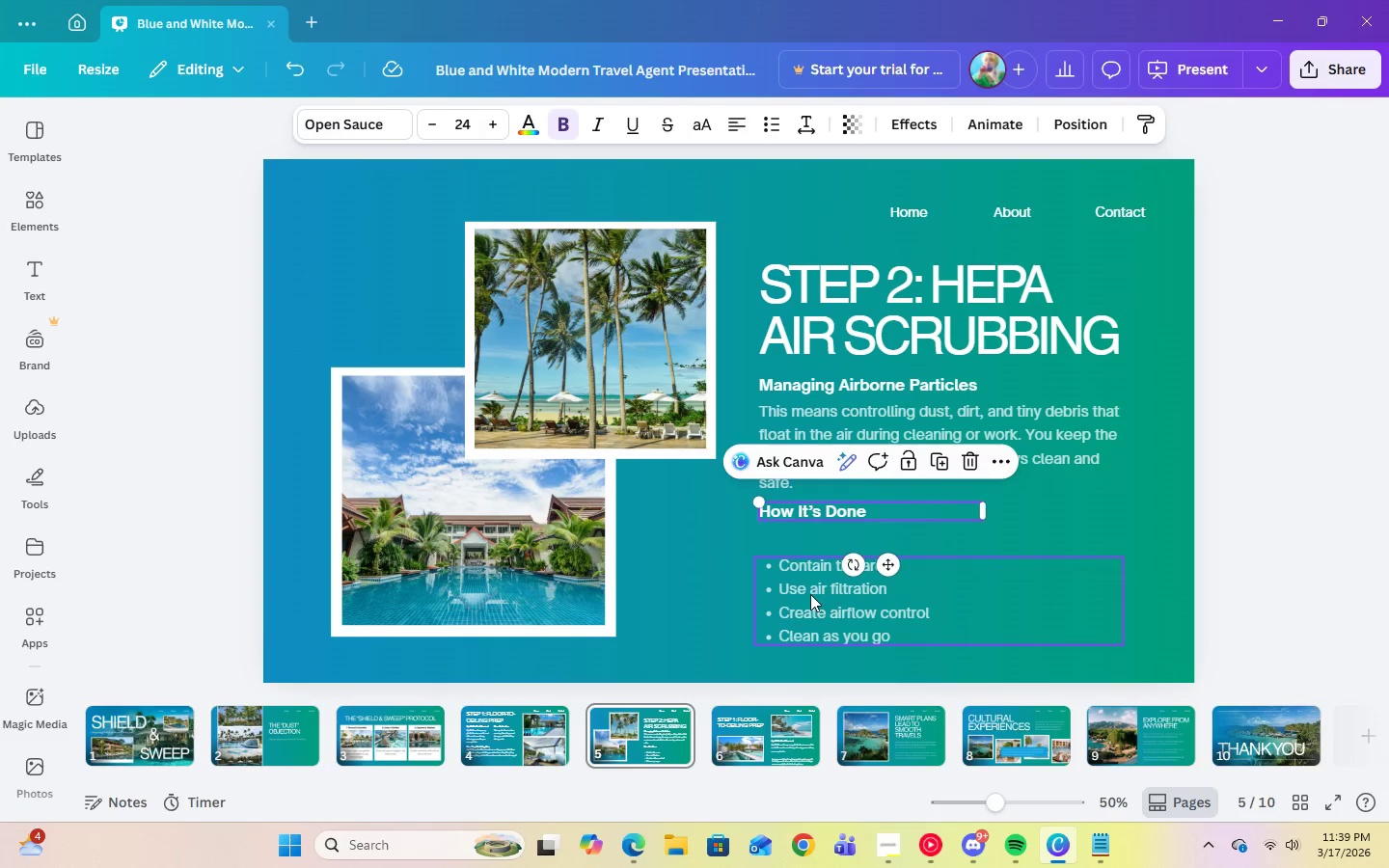 
left_click_drag(start_coordinate=[810, 594], to_coordinate=[811, 565])
 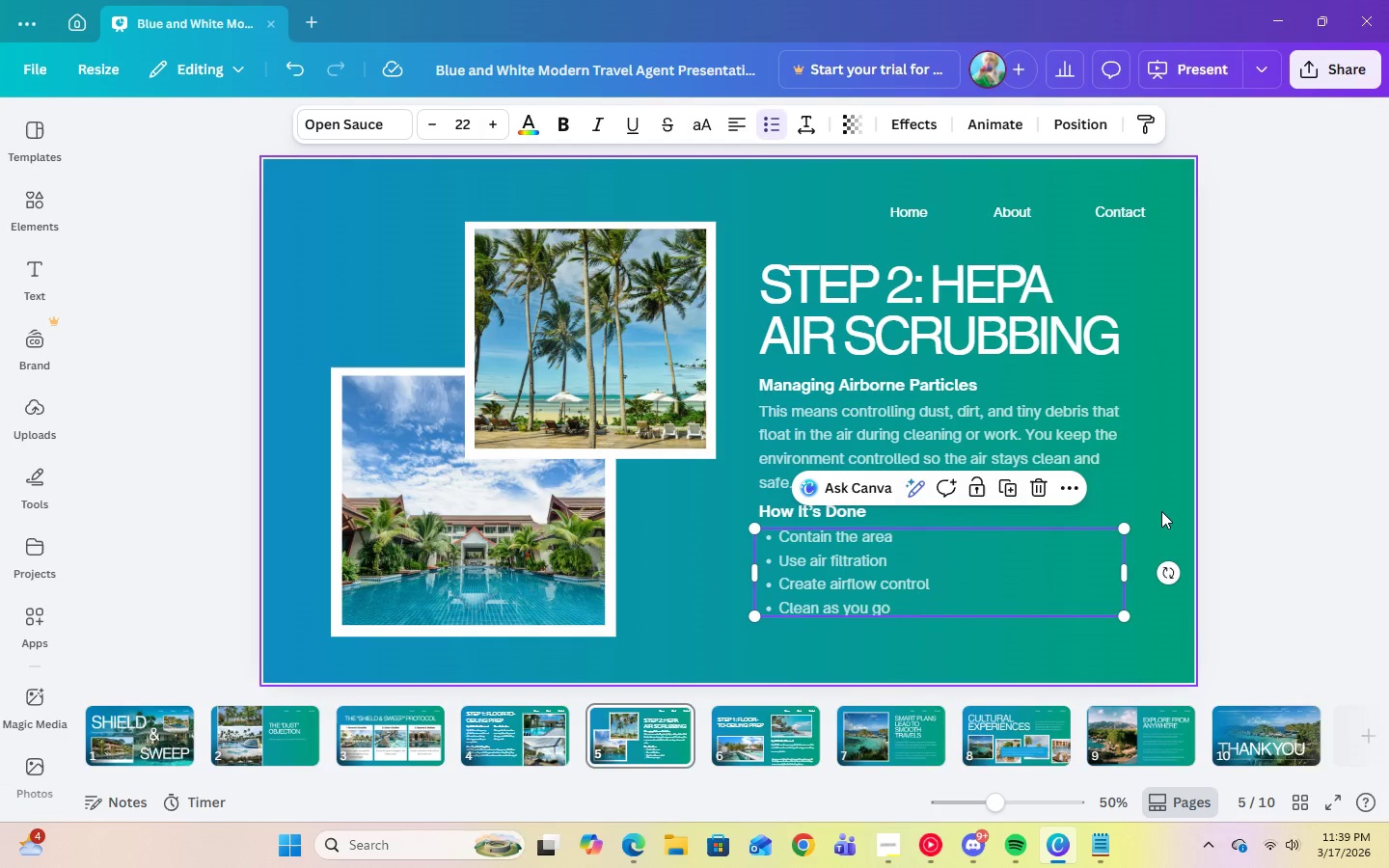 
left_click([1161, 511])
 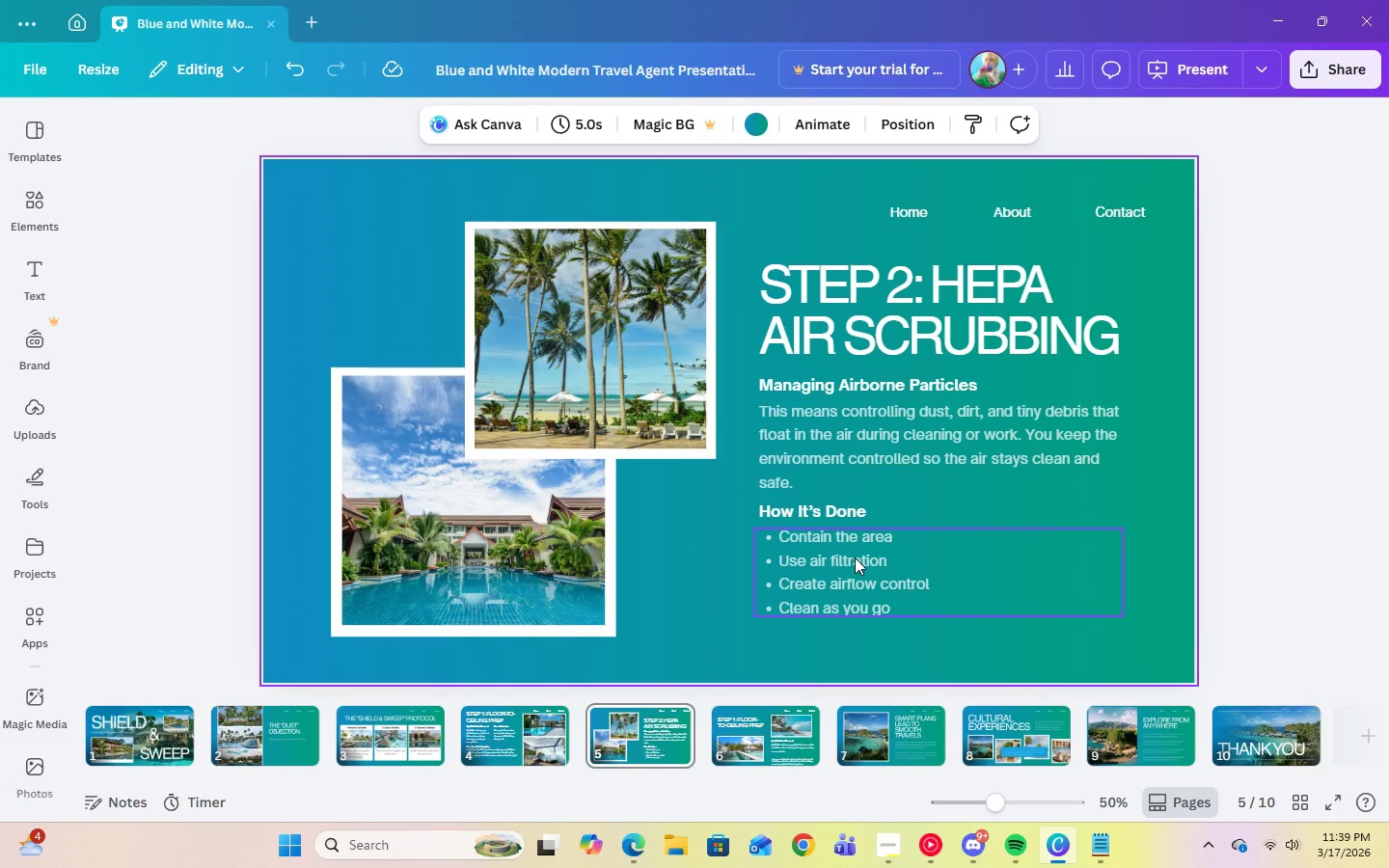 
left_click([966, 503])
 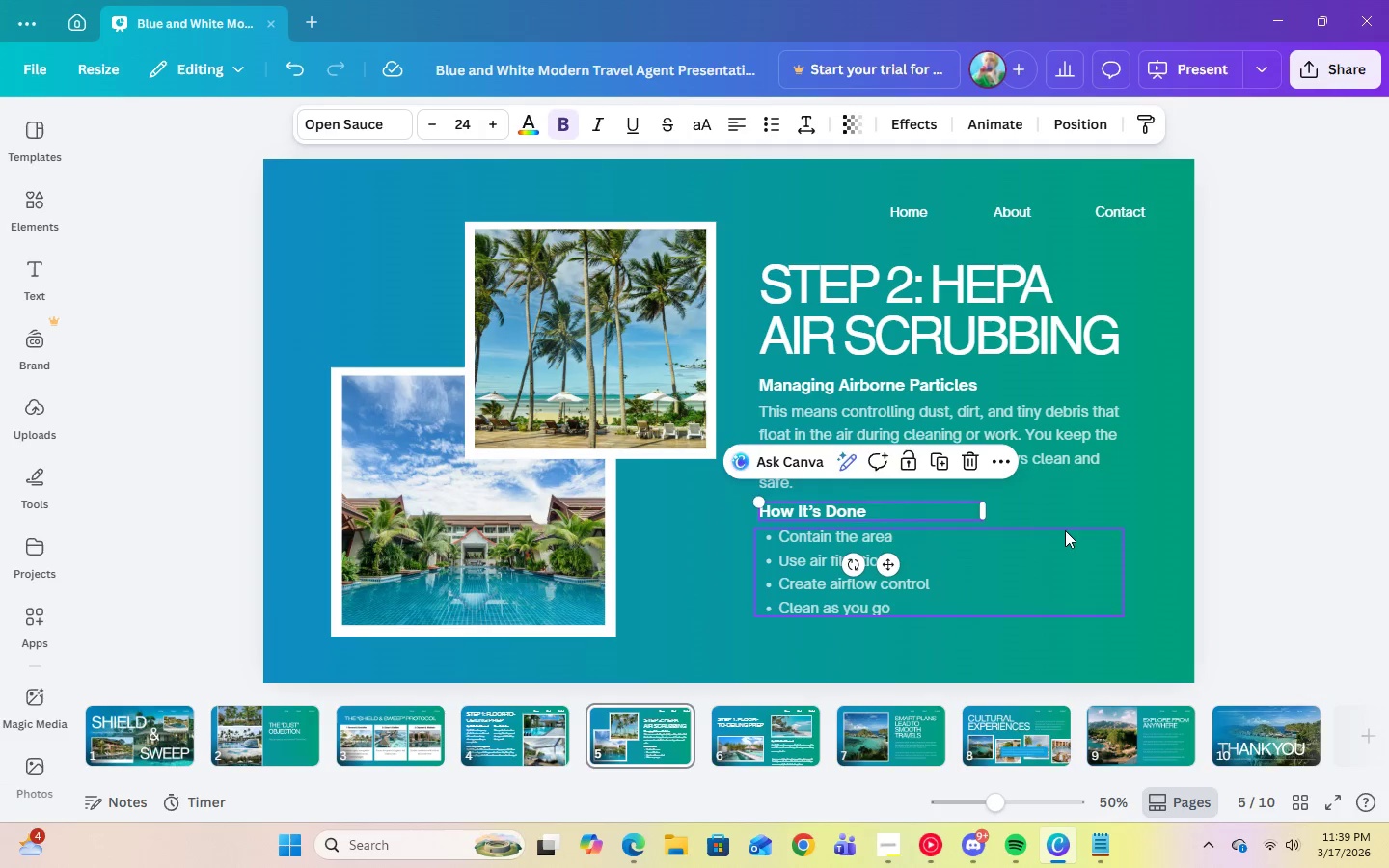 
left_click([1065, 530])
 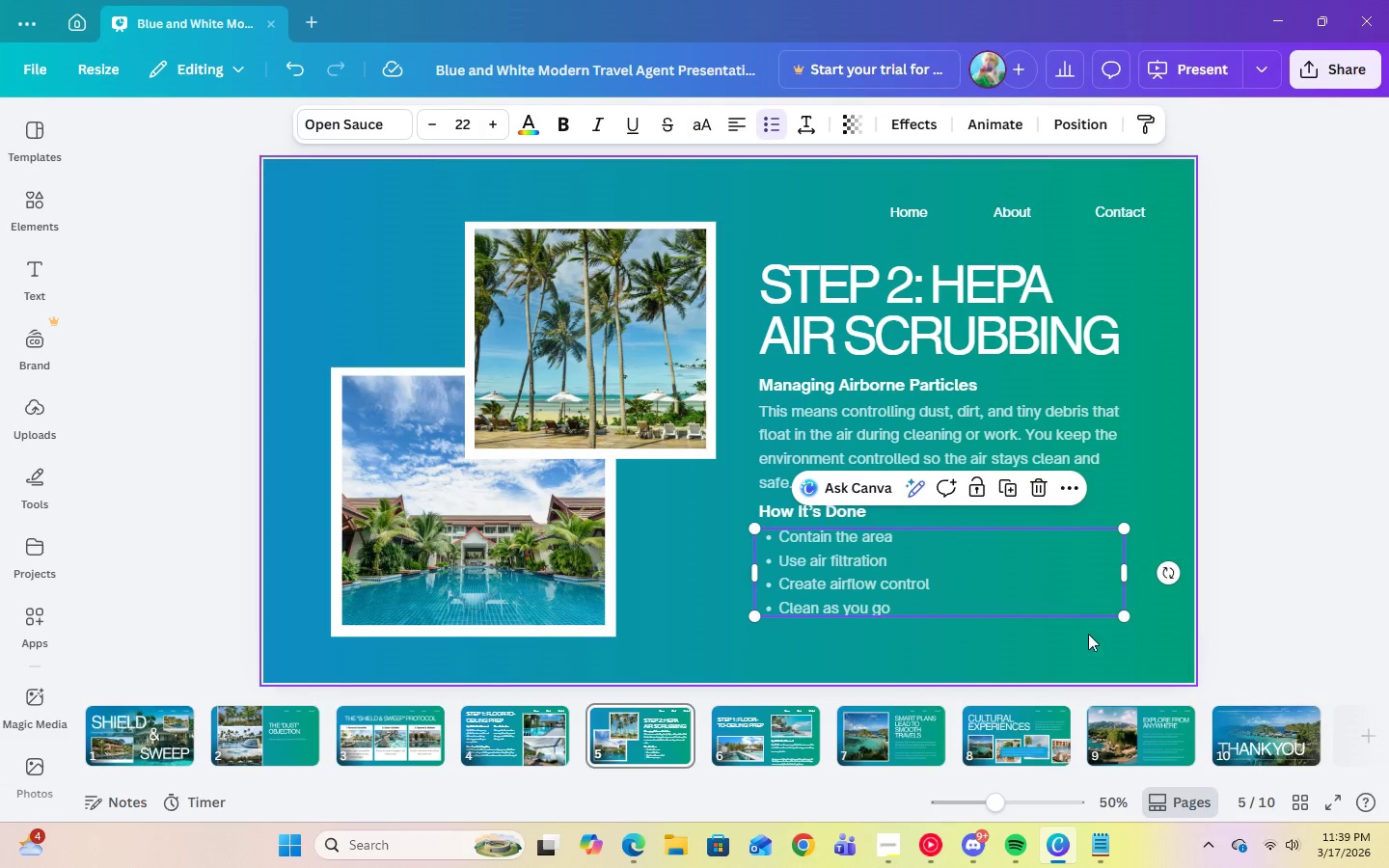 
left_click([1090, 655])
 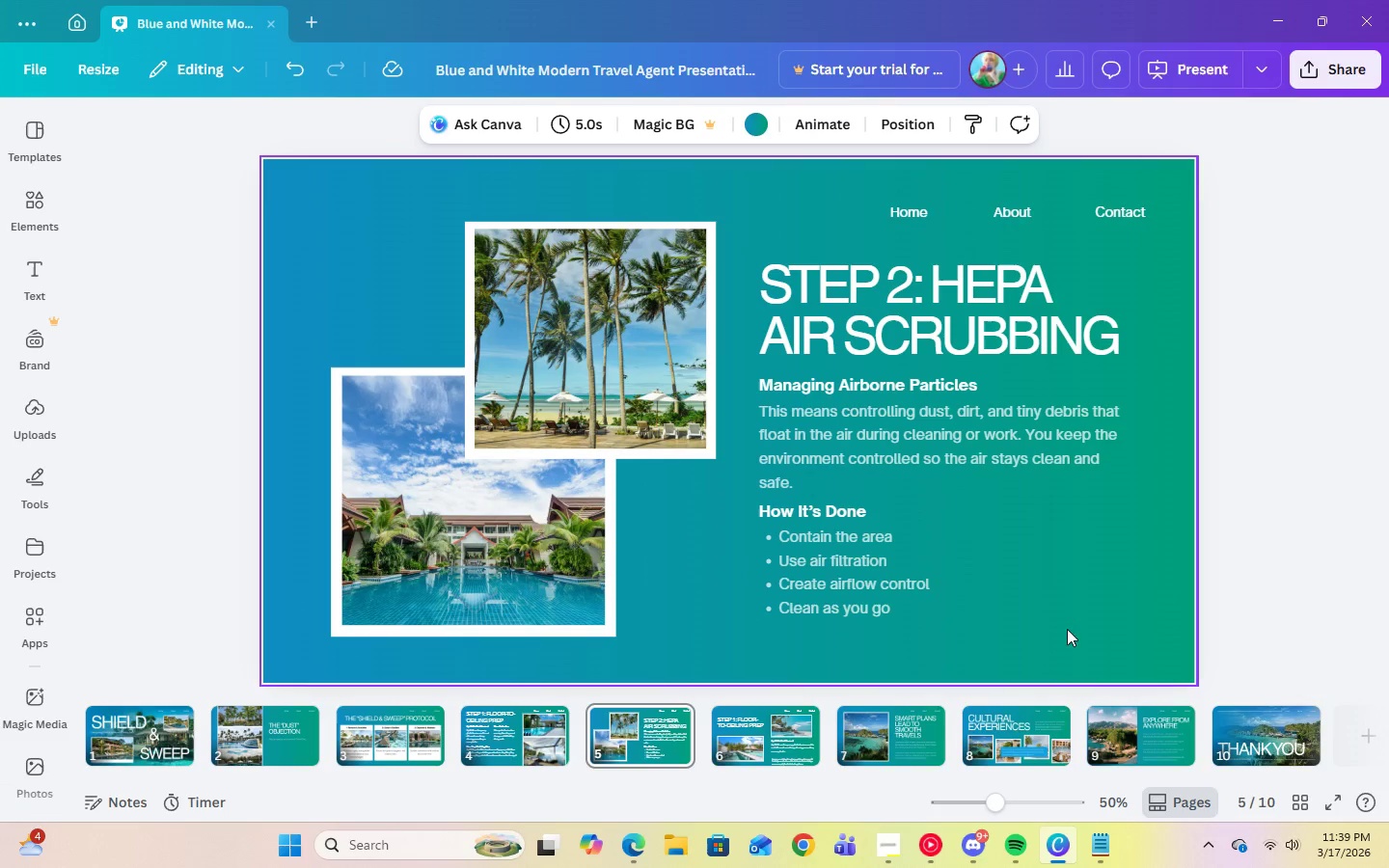 
left_click_drag(start_coordinate=[853, 581], to_coordinate=[858, 594])
 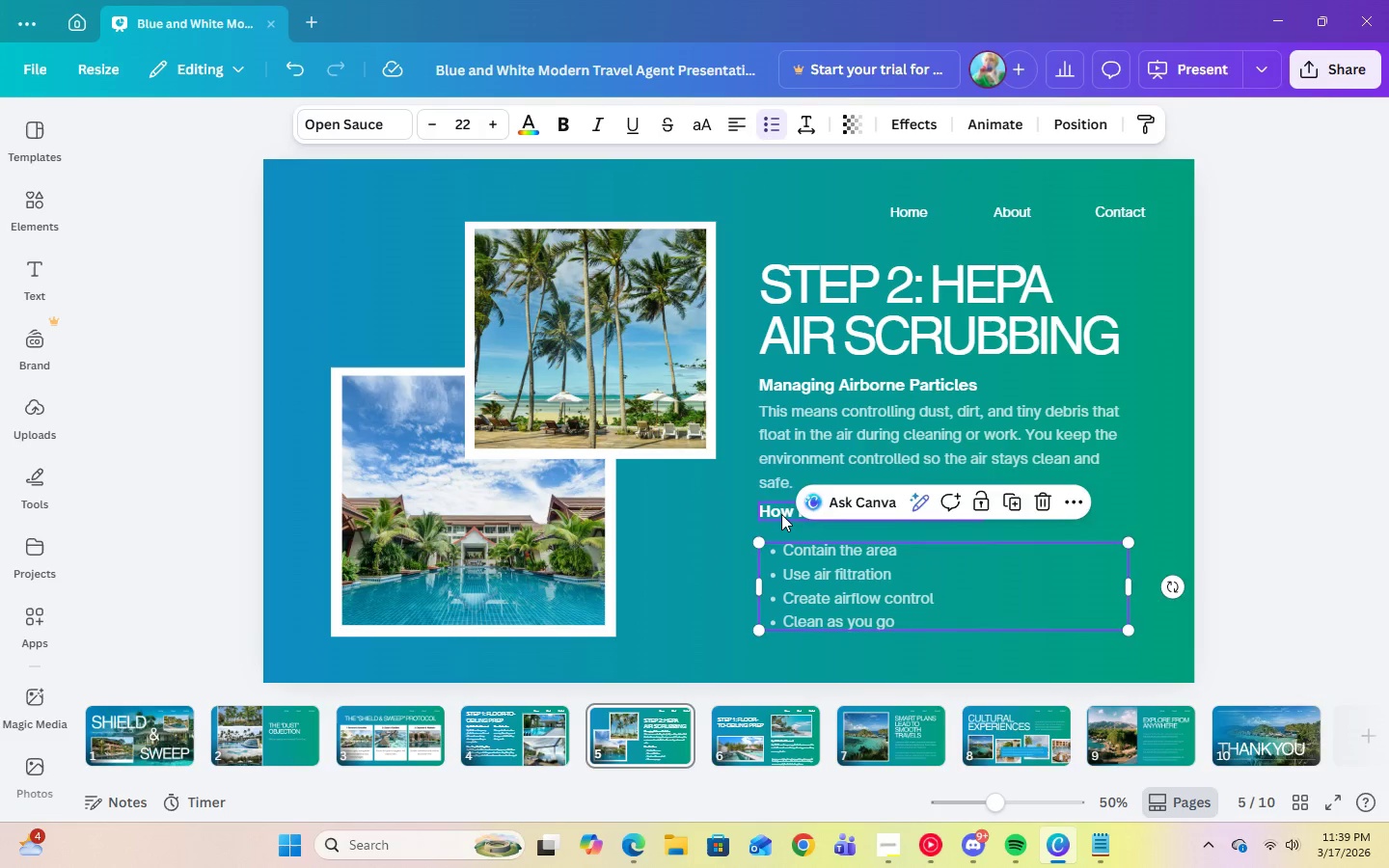 
left_click([781, 514])
 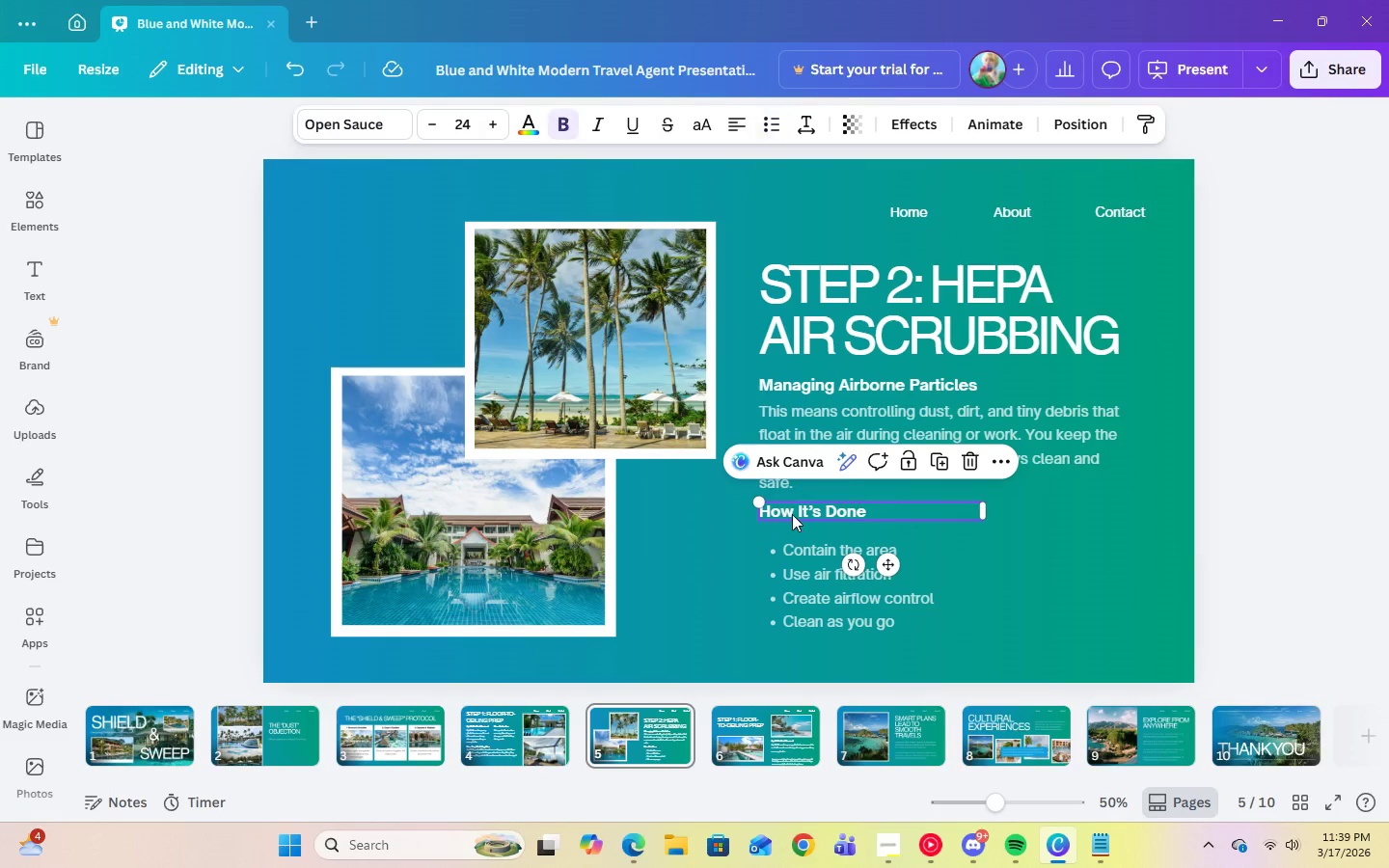 
left_click_drag(start_coordinate=[793, 514], to_coordinate=[793, 529])
 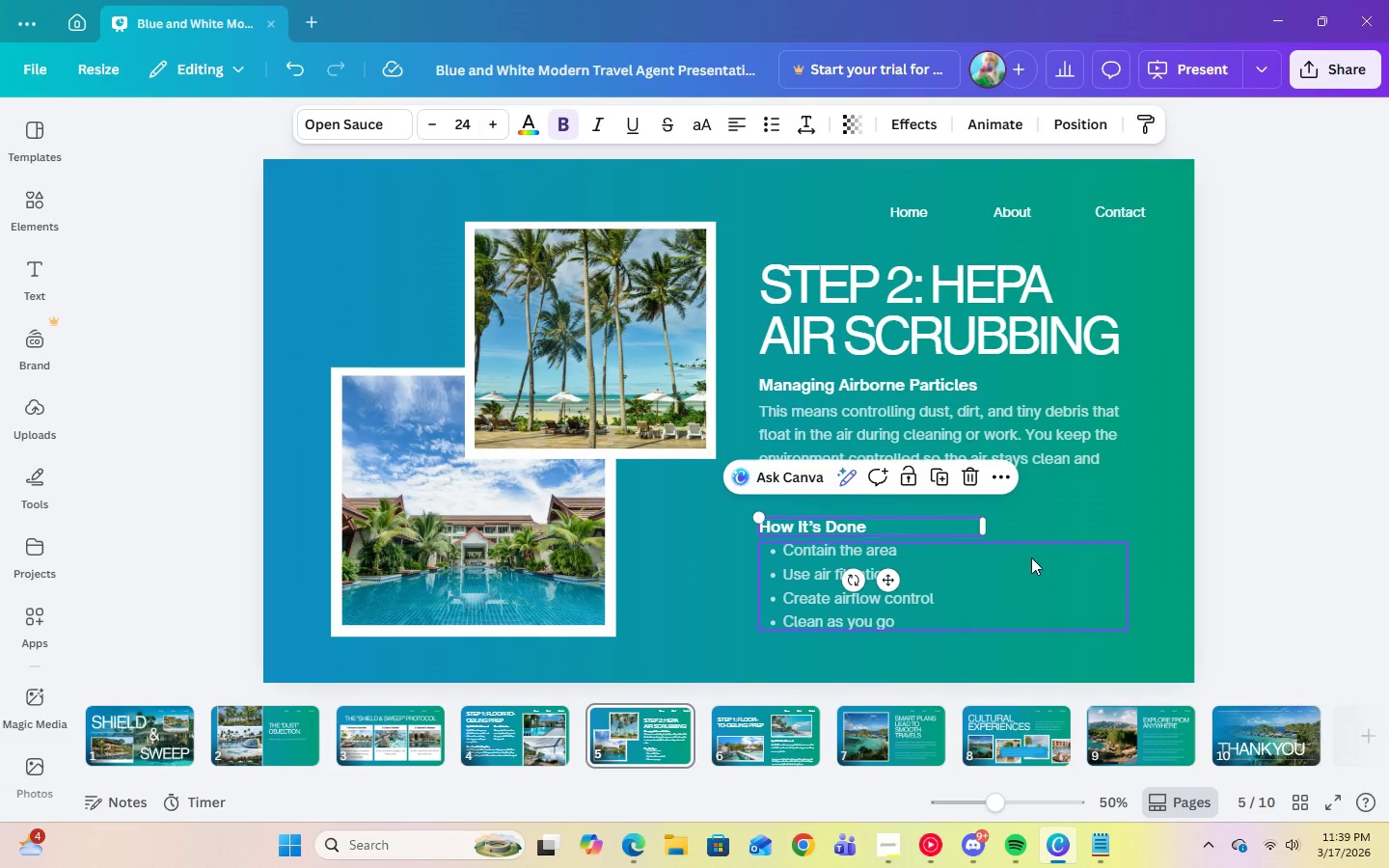 
left_click([1031, 557])
 